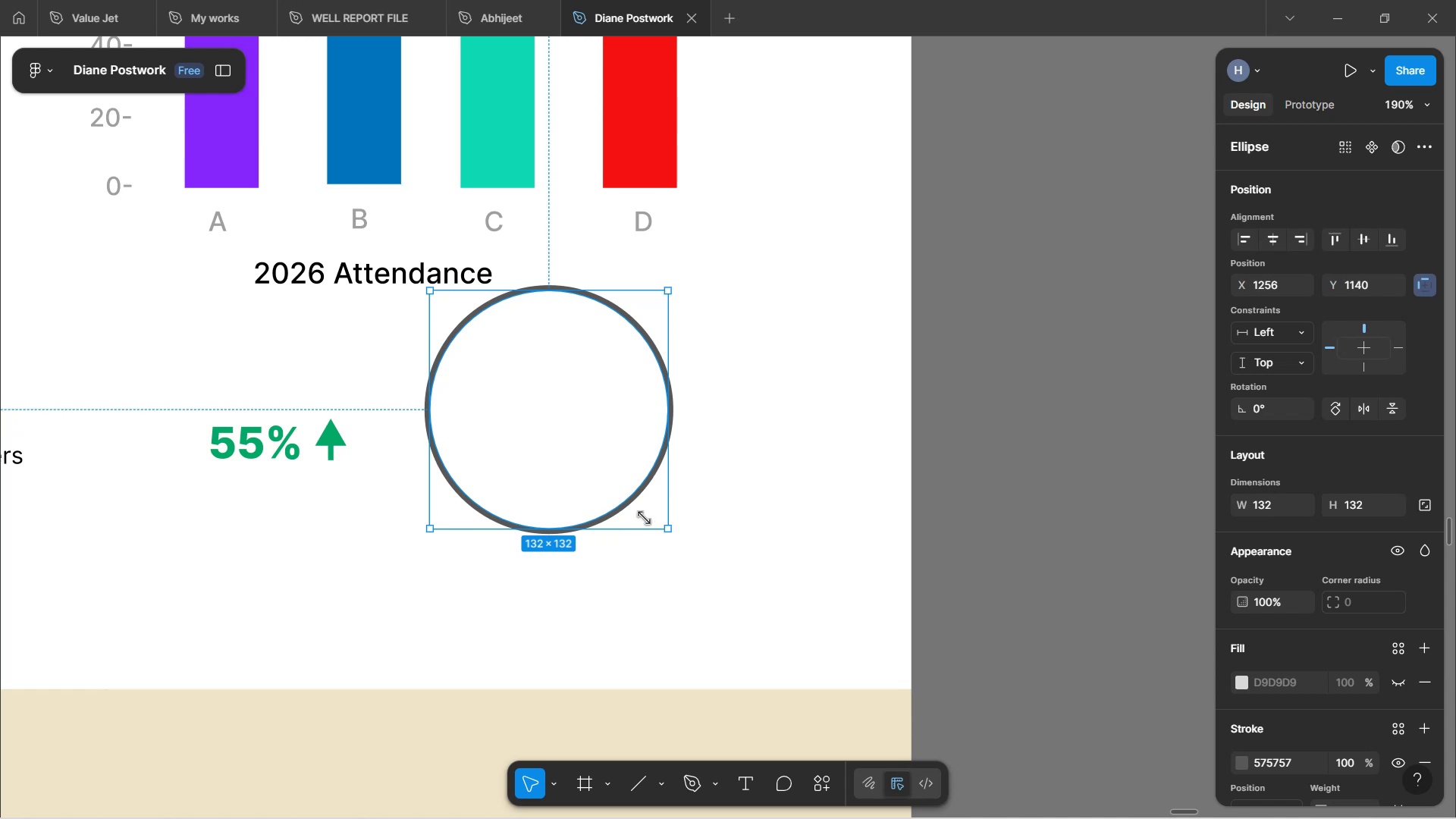 
hold_key(key=ShiftLeft, duration=1.52)
left_click_drag(start_coordinate=[666, 532], to_coordinate=[528, 388])
 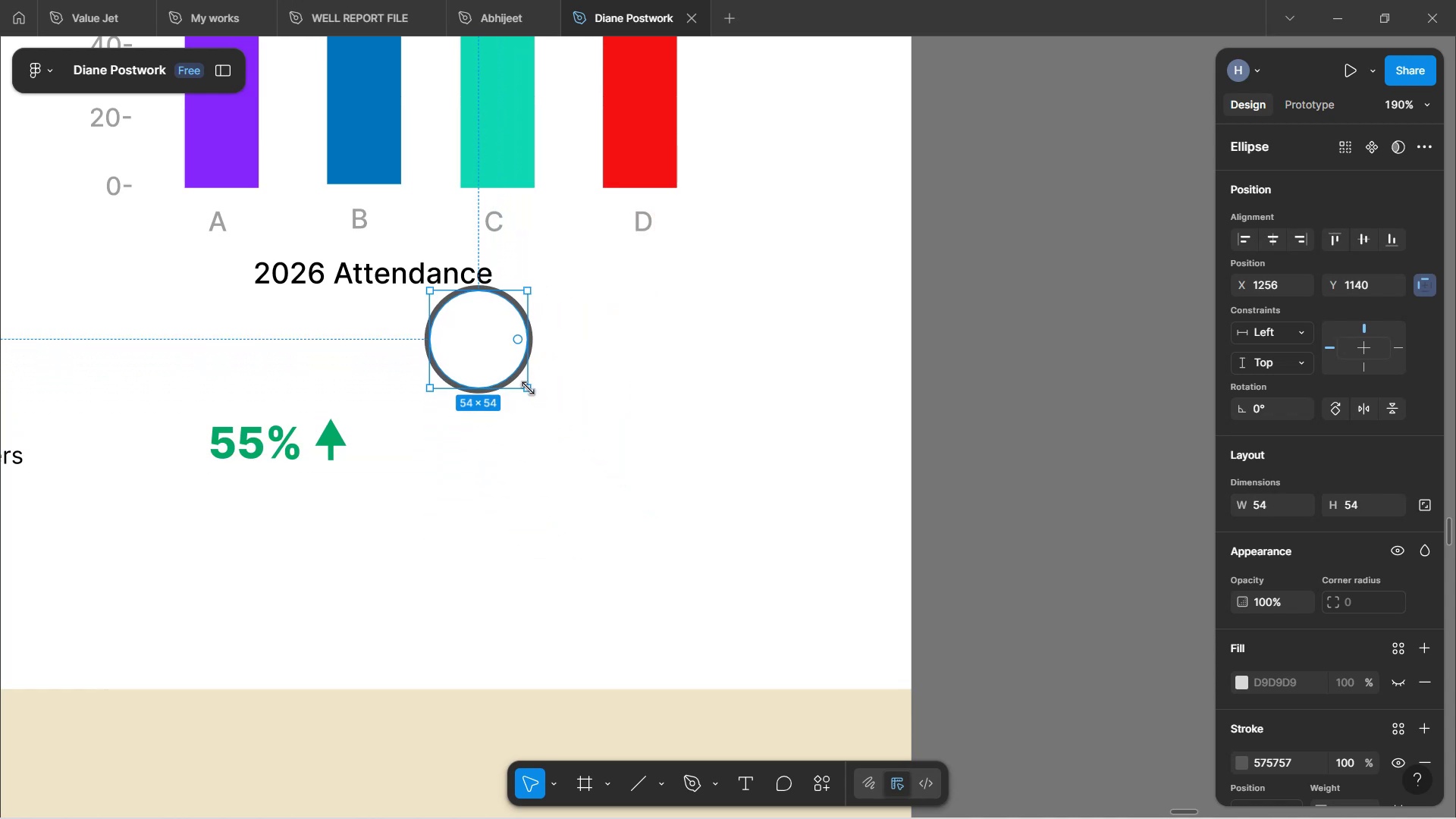 
hold_key(key=ShiftLeft, duration=1.24)
 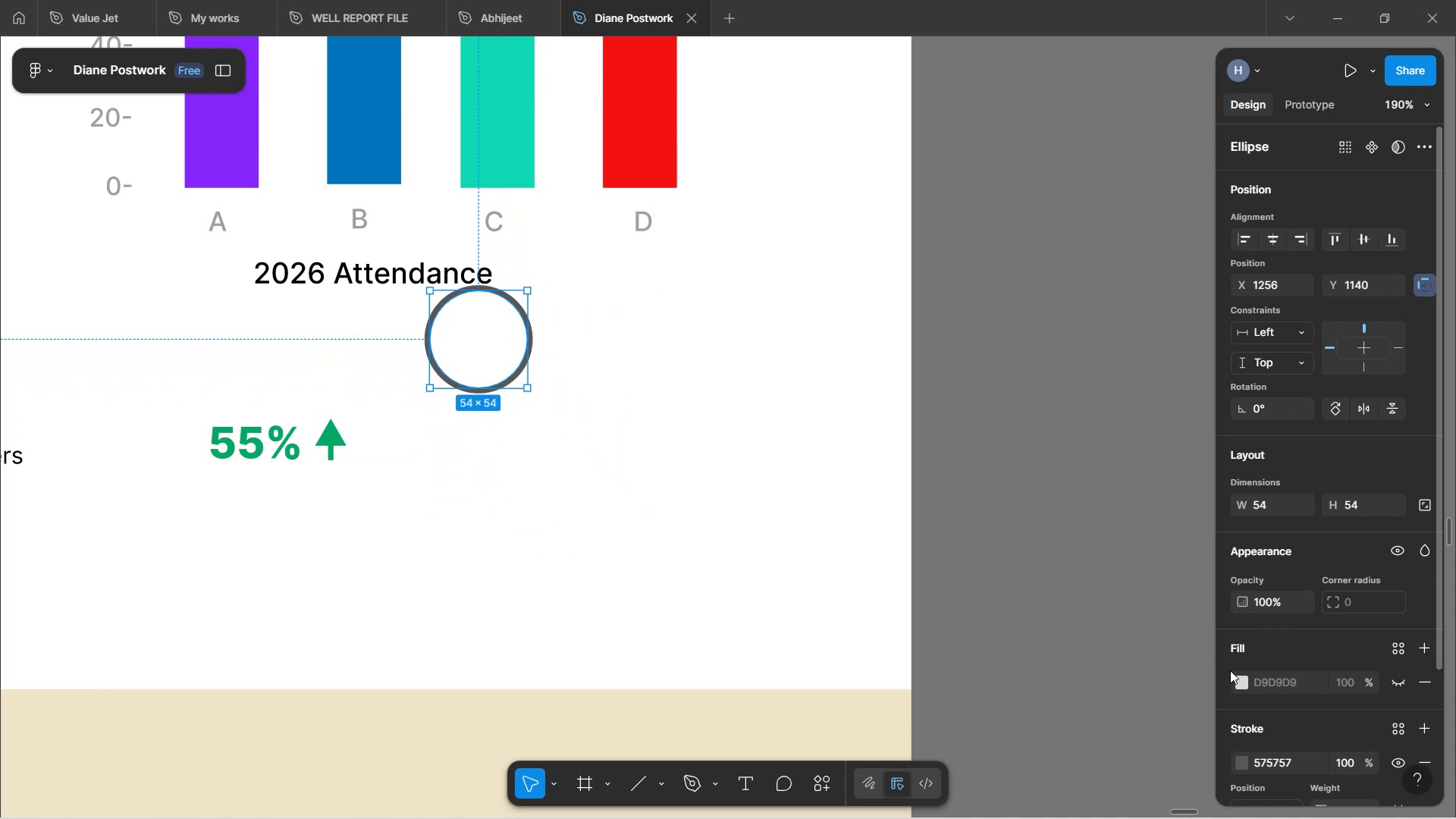 
left_click([1247, 683])
 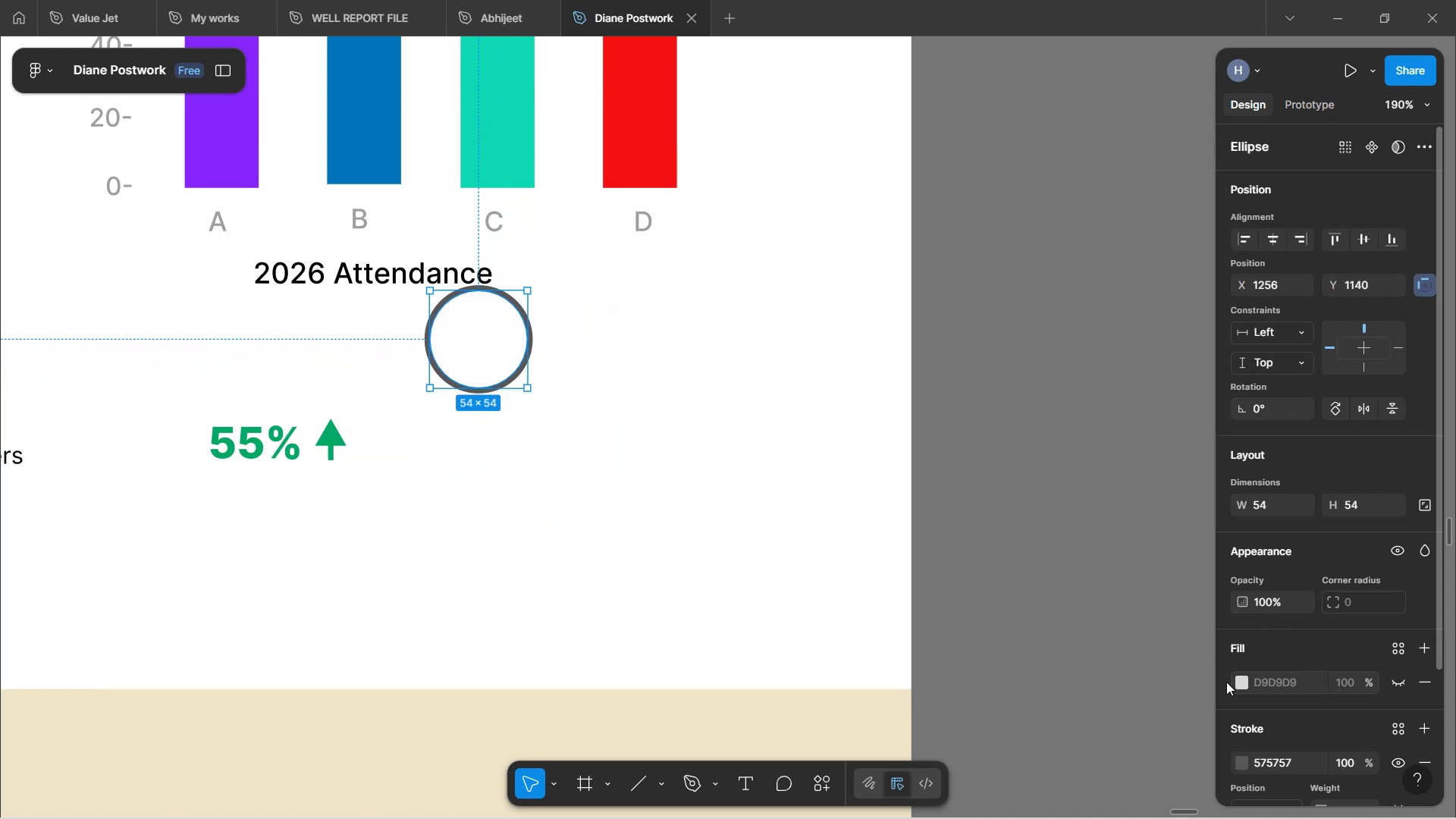 
mouse_move([1045, 675])
 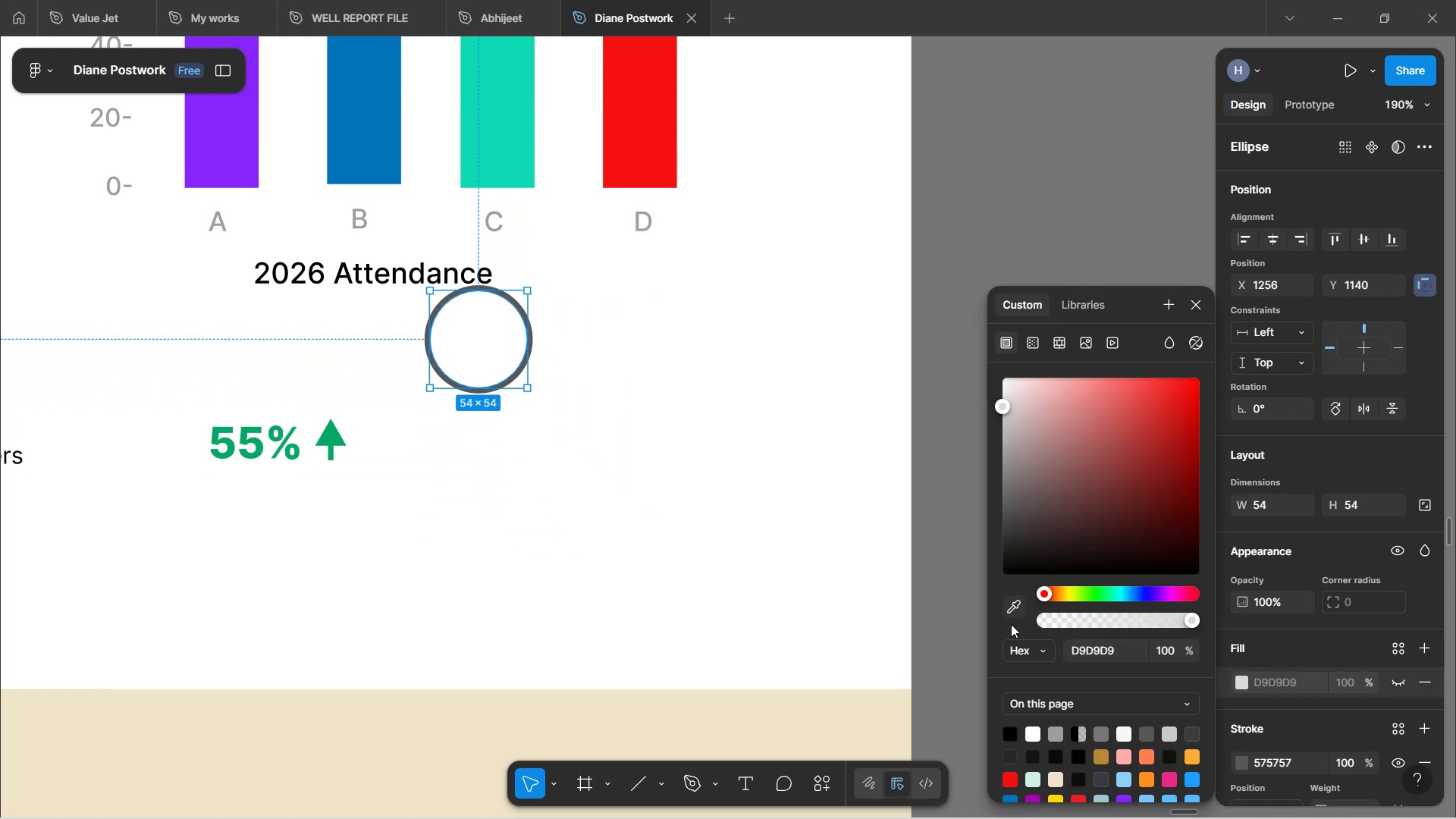 
left_click([1012, 614])
 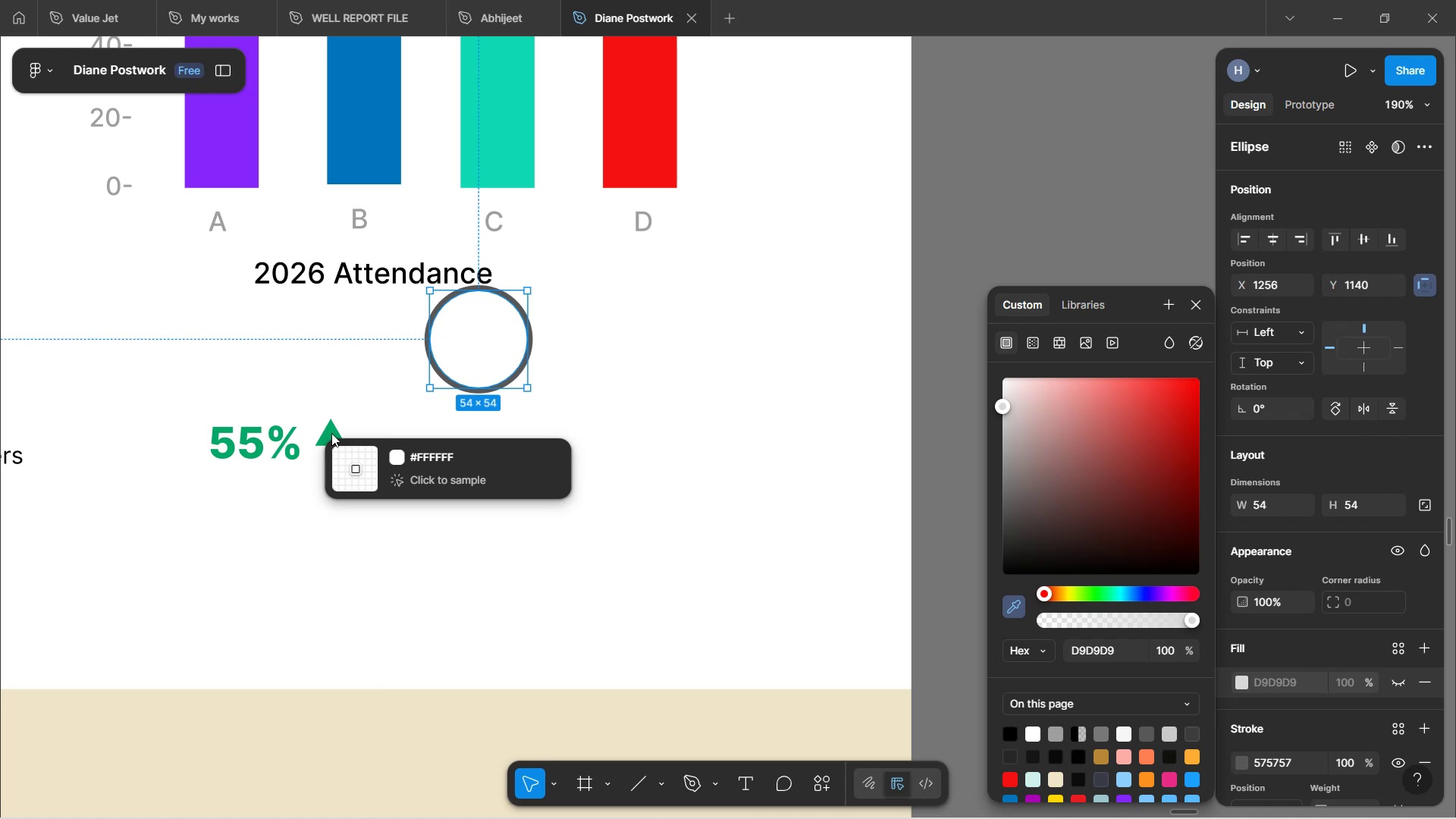 
left_click([331, 433])
 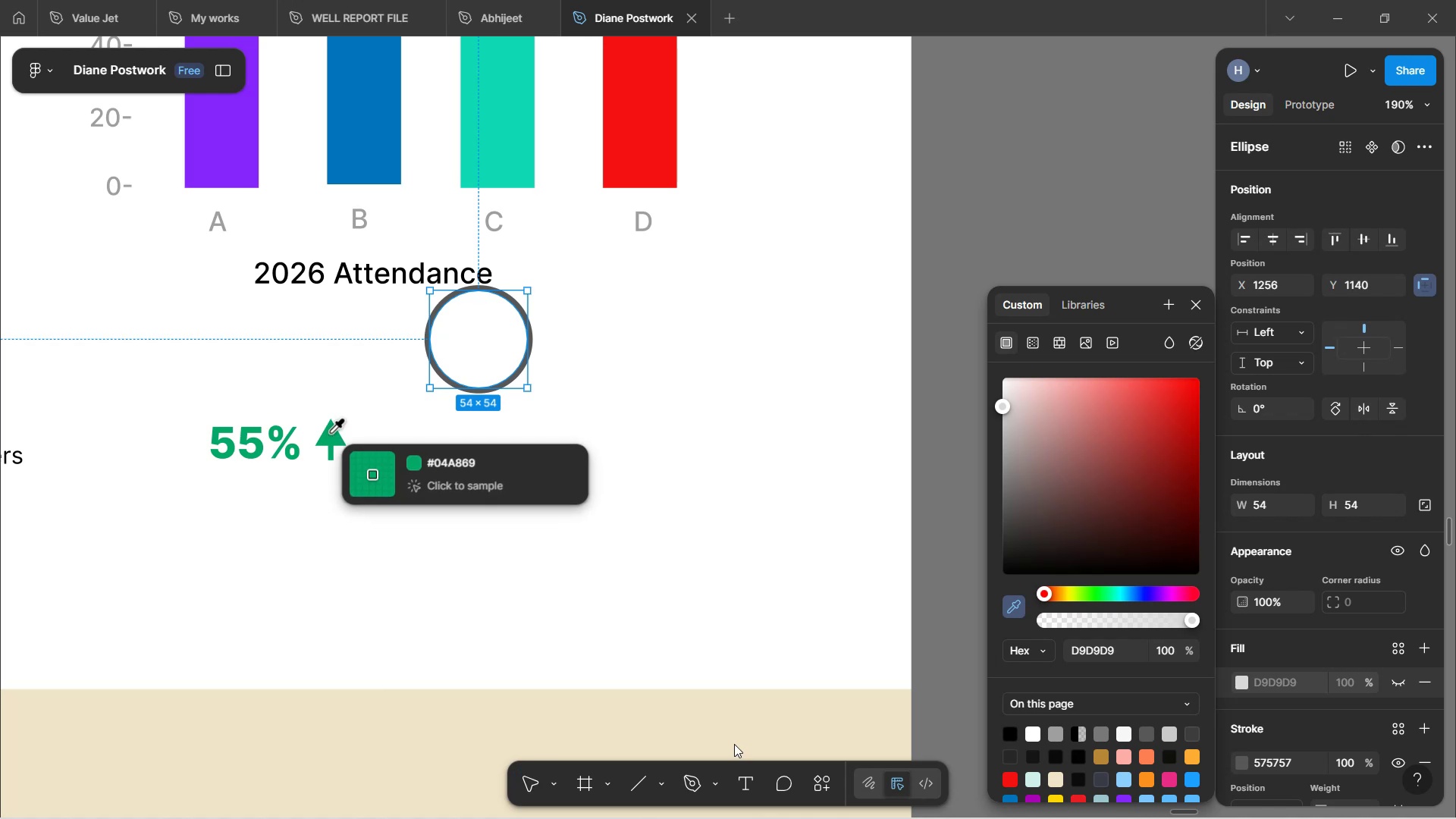 
wait(7.7)
 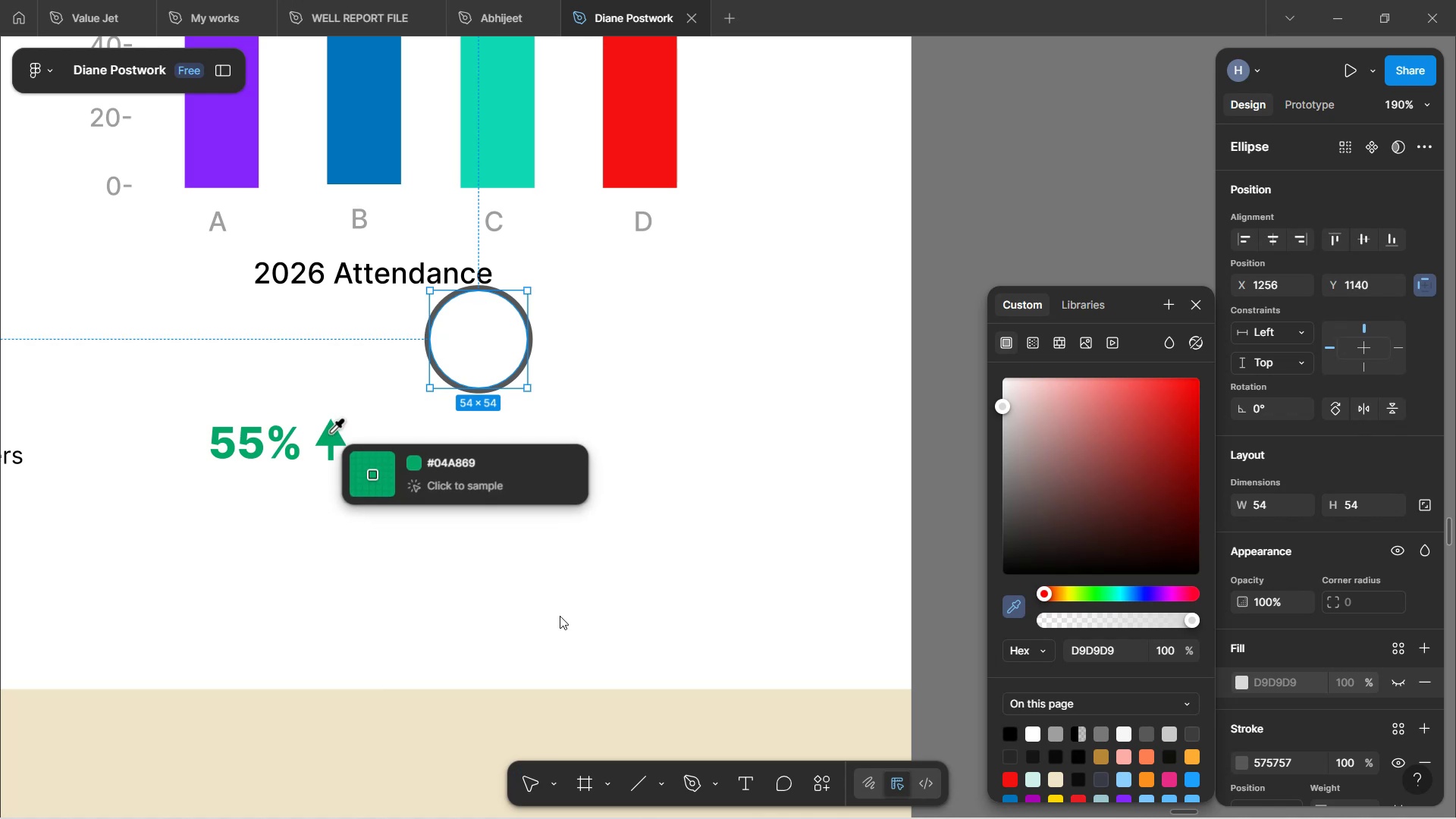 
key(Control+Z)
 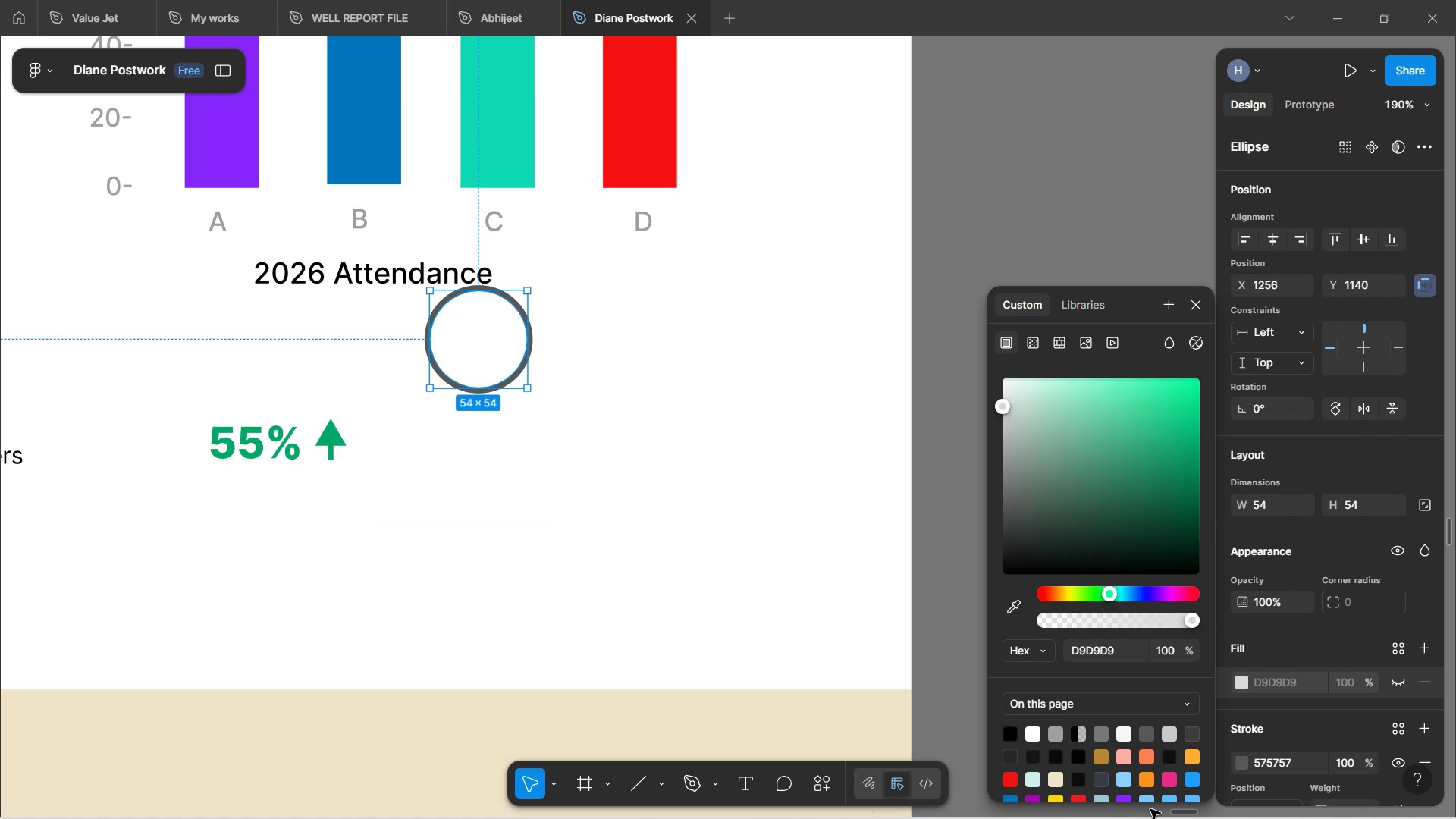 
scroll: coordinate [1320, 734], scroll_direction: down, amount: 5.0
 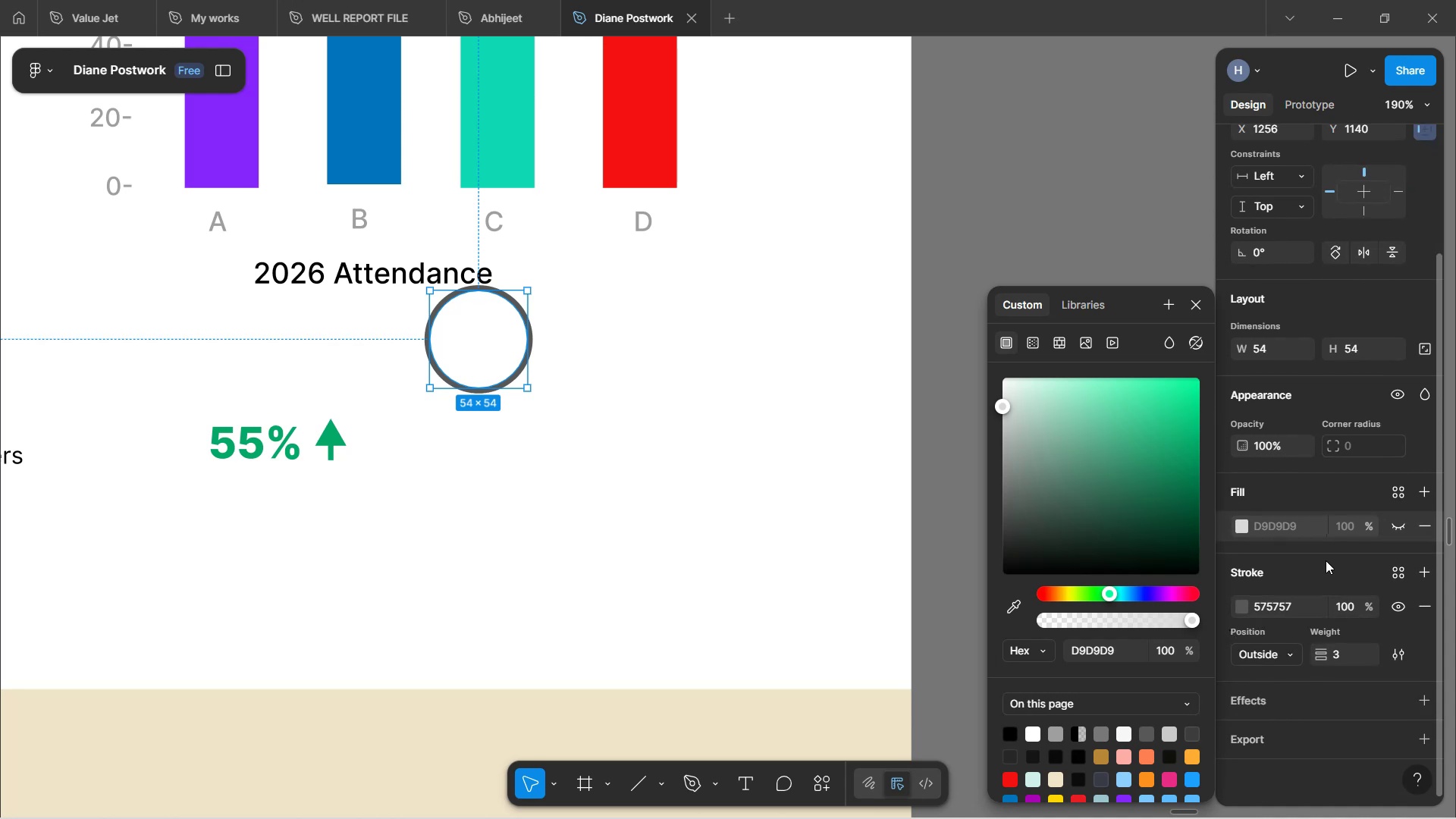 
wait(5.31)
 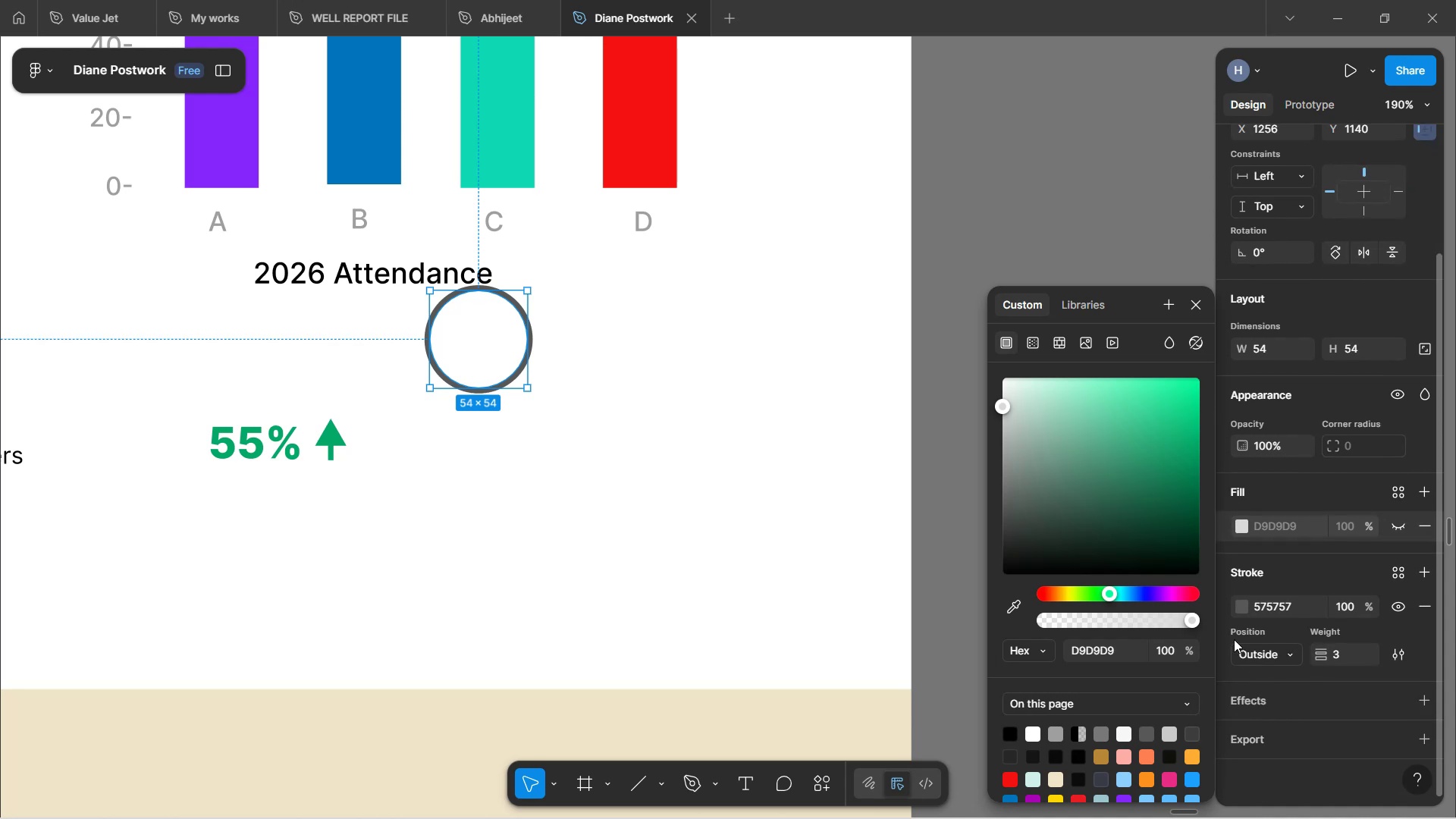 
left_click([1243, 613])
 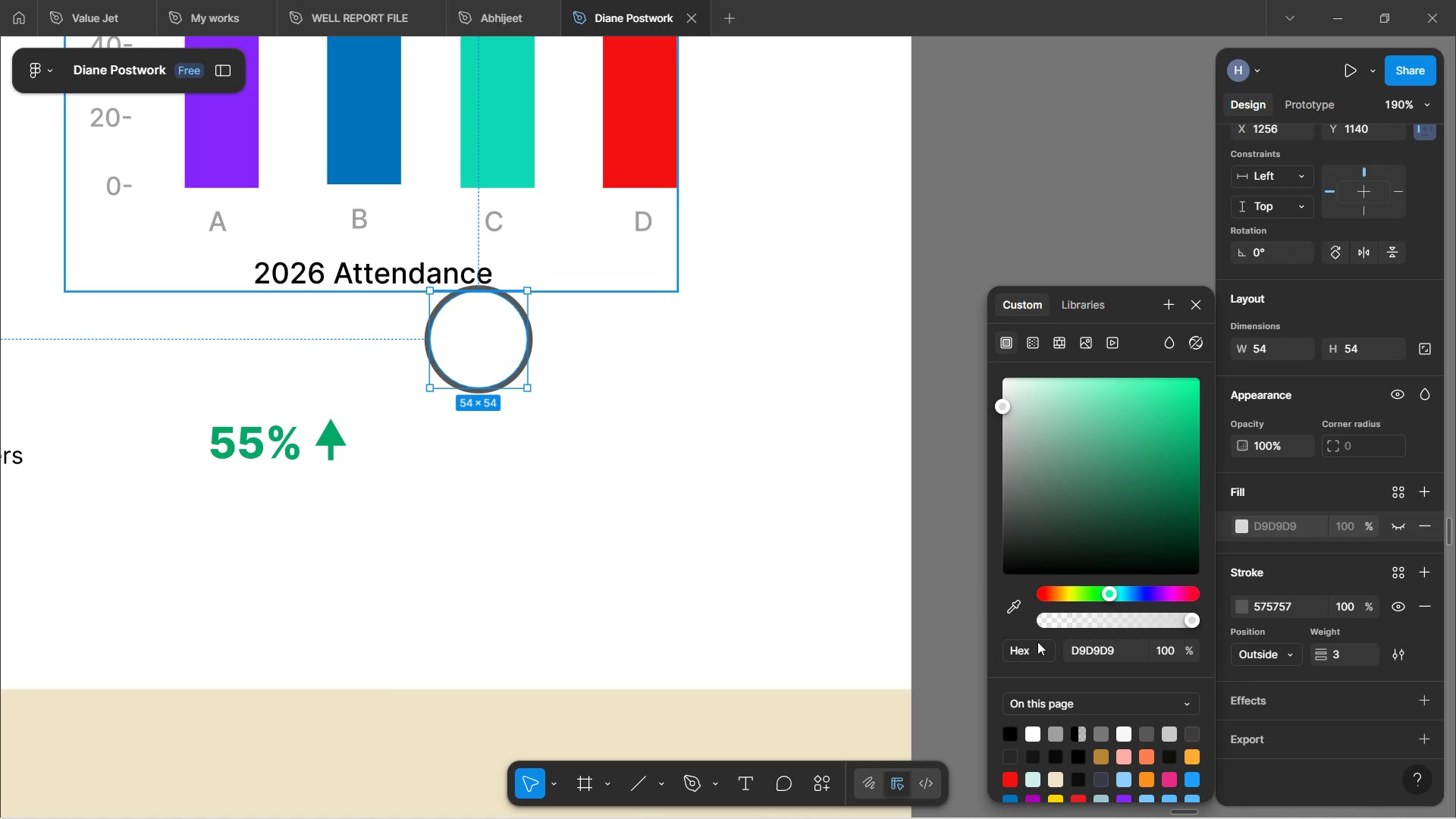 
wait(12.09)
 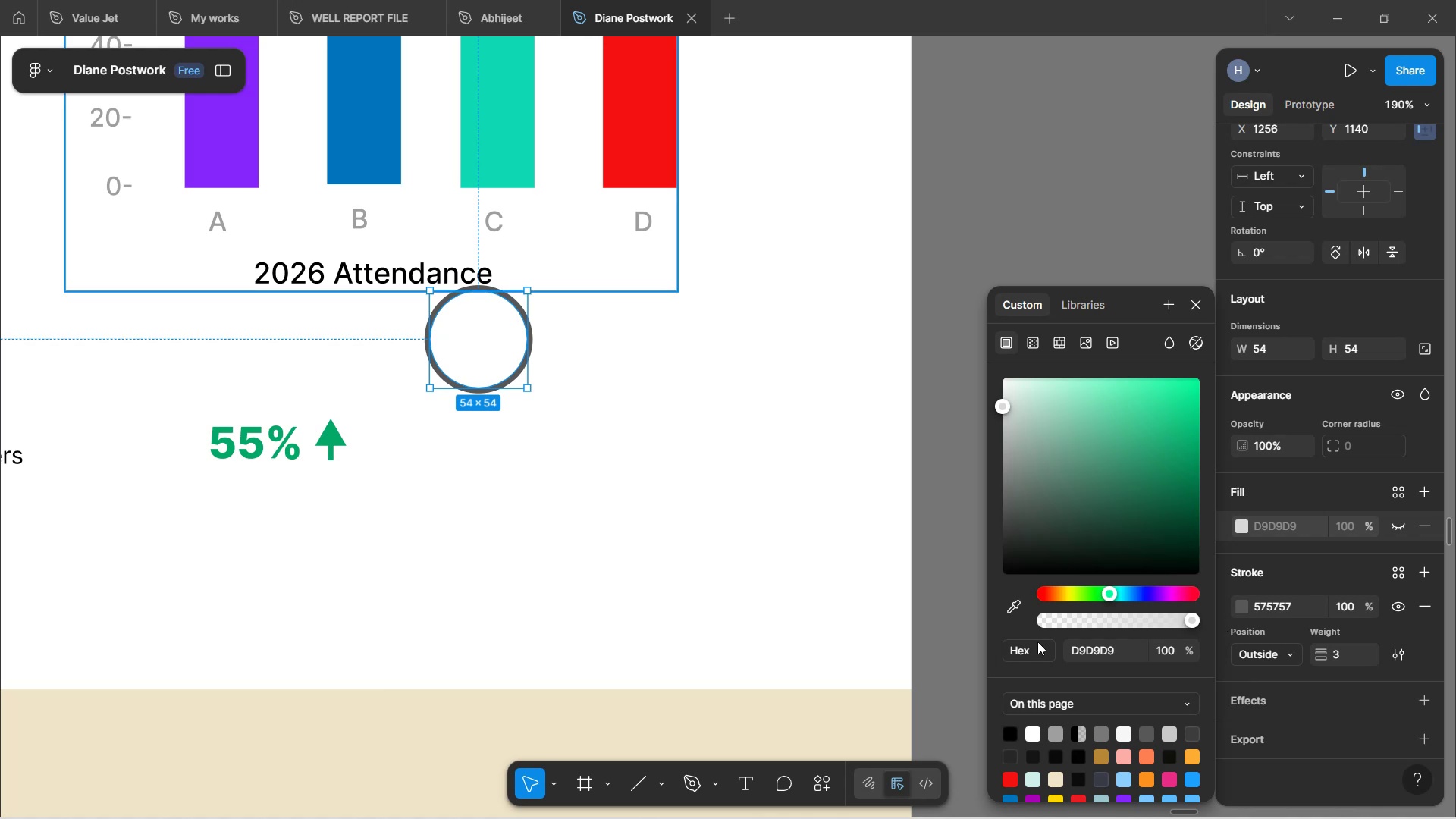 
left_click([1021, 601])
 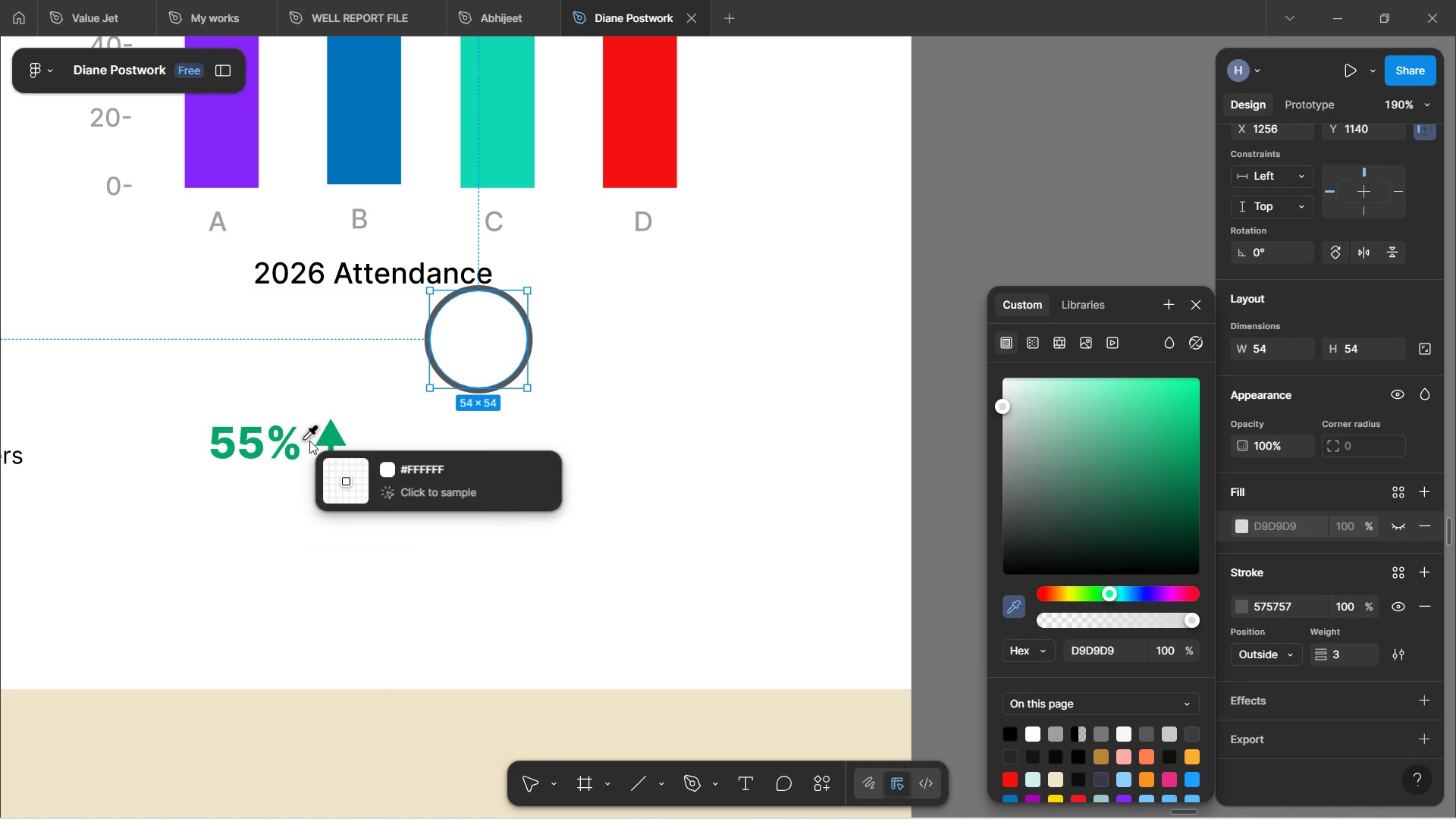 
left_click([332, 436])
 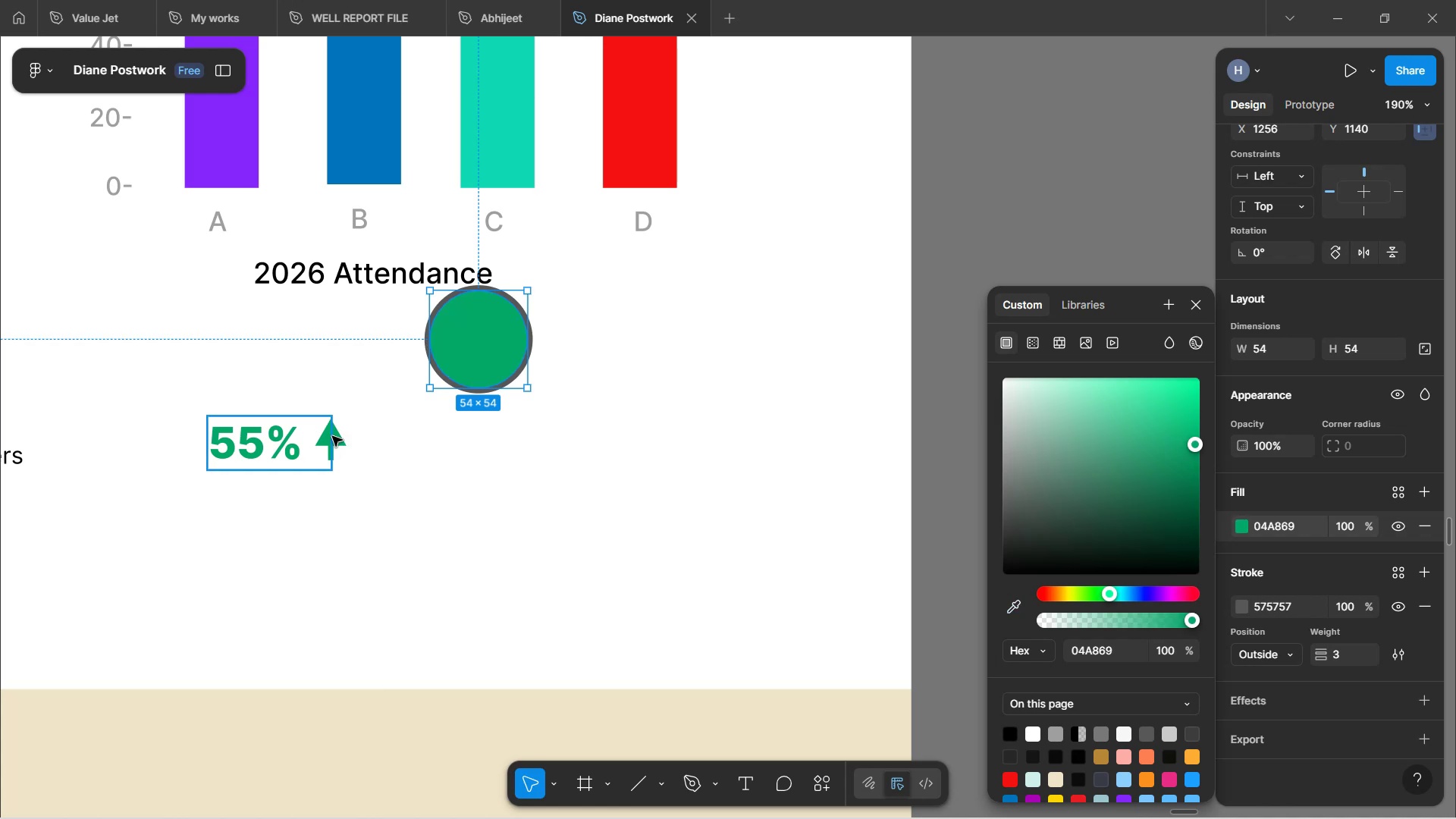 
key(Control+Z)
 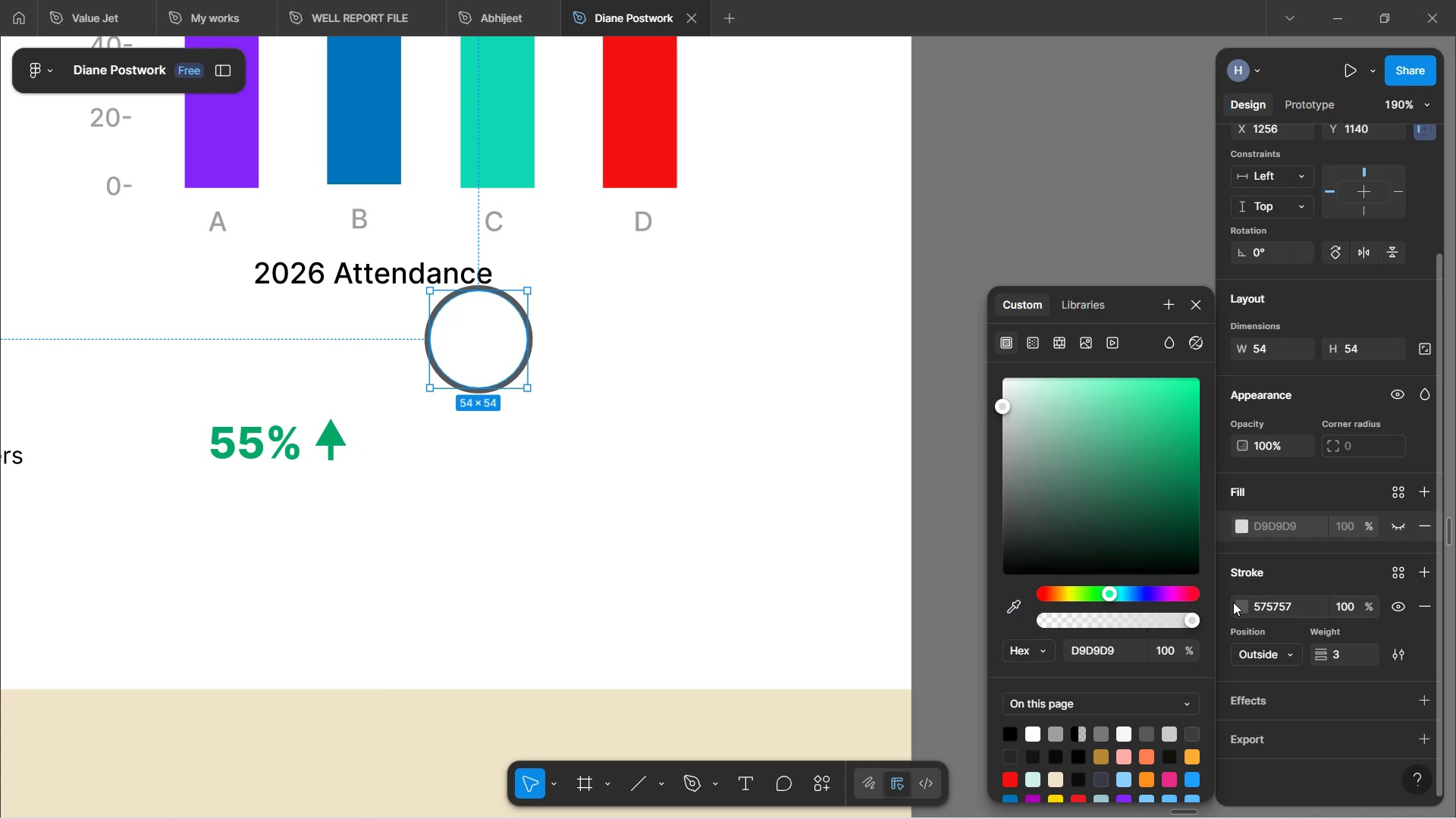 
left_click([1241, 610])
 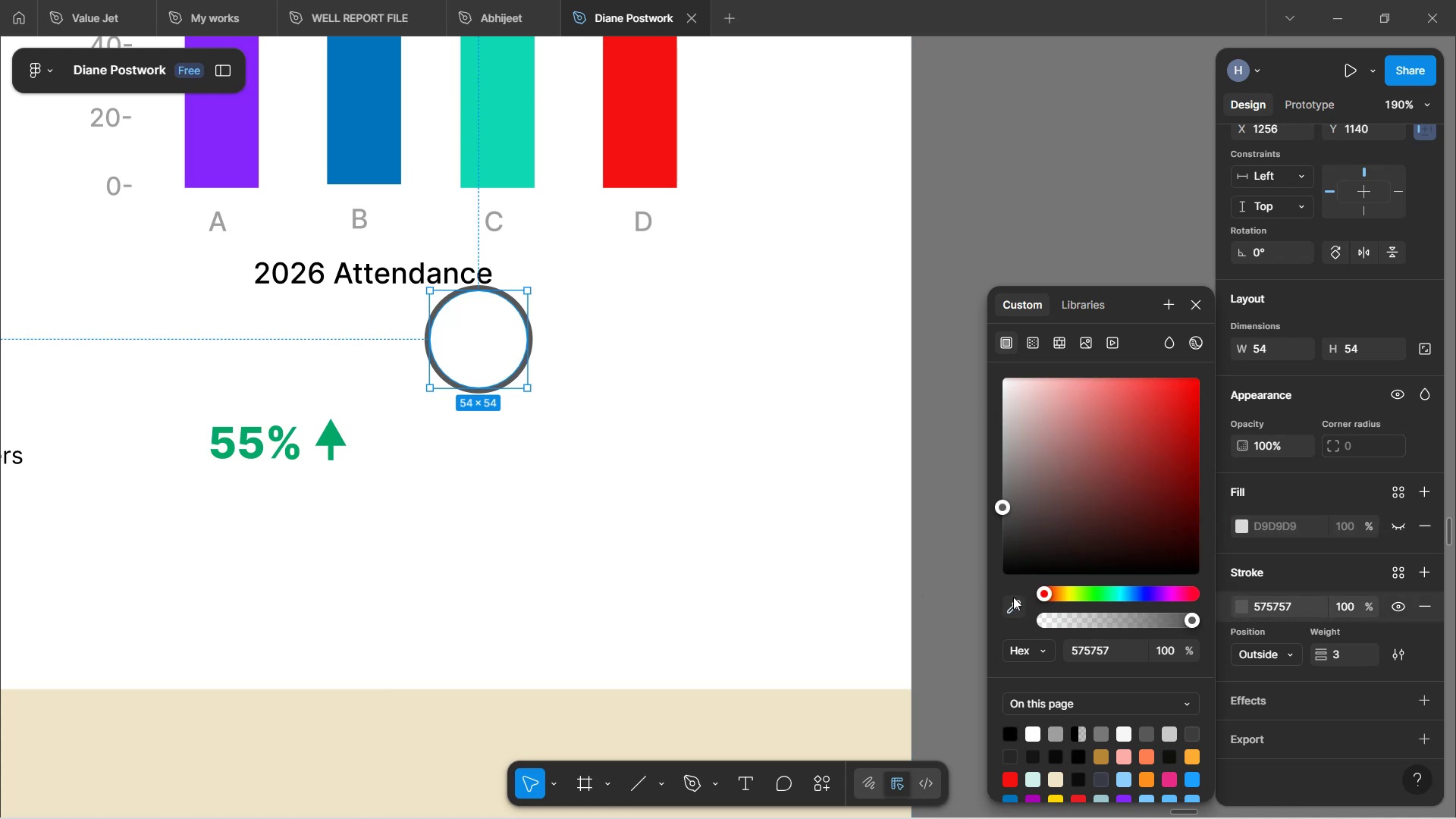 
left_click([1021, 607])
 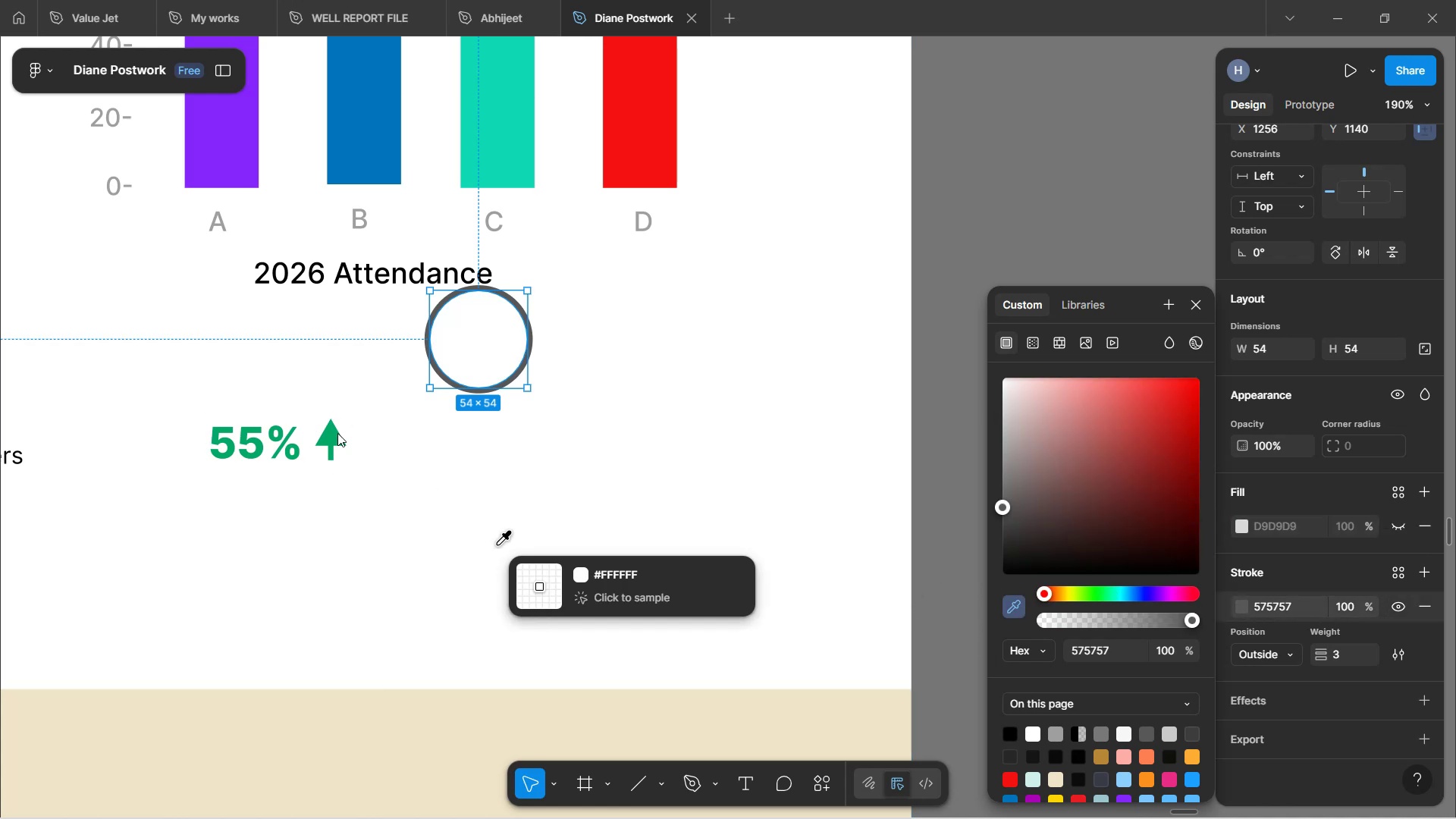 
left_click([334, 433])
 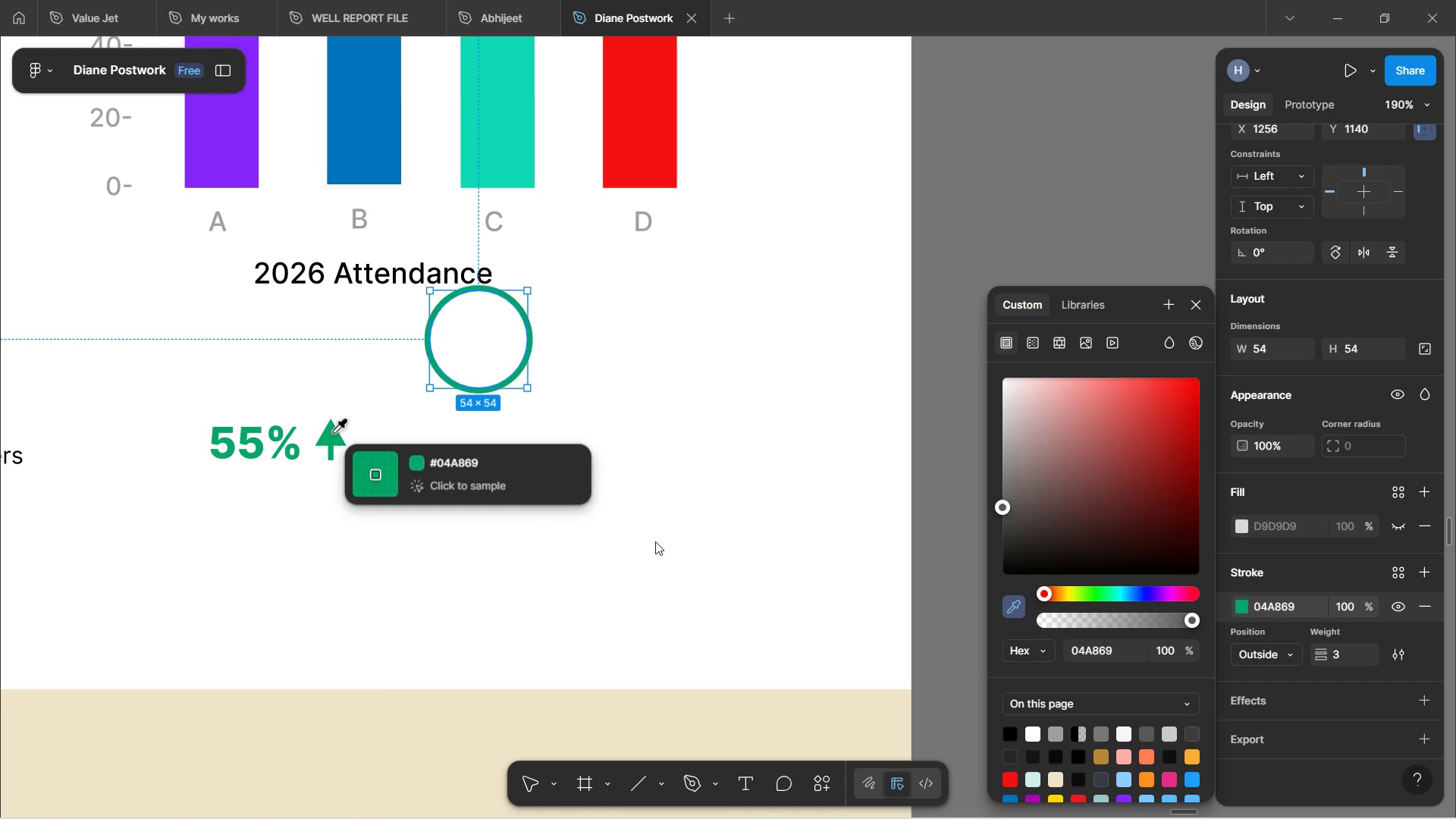 
left_click([676, 526])
 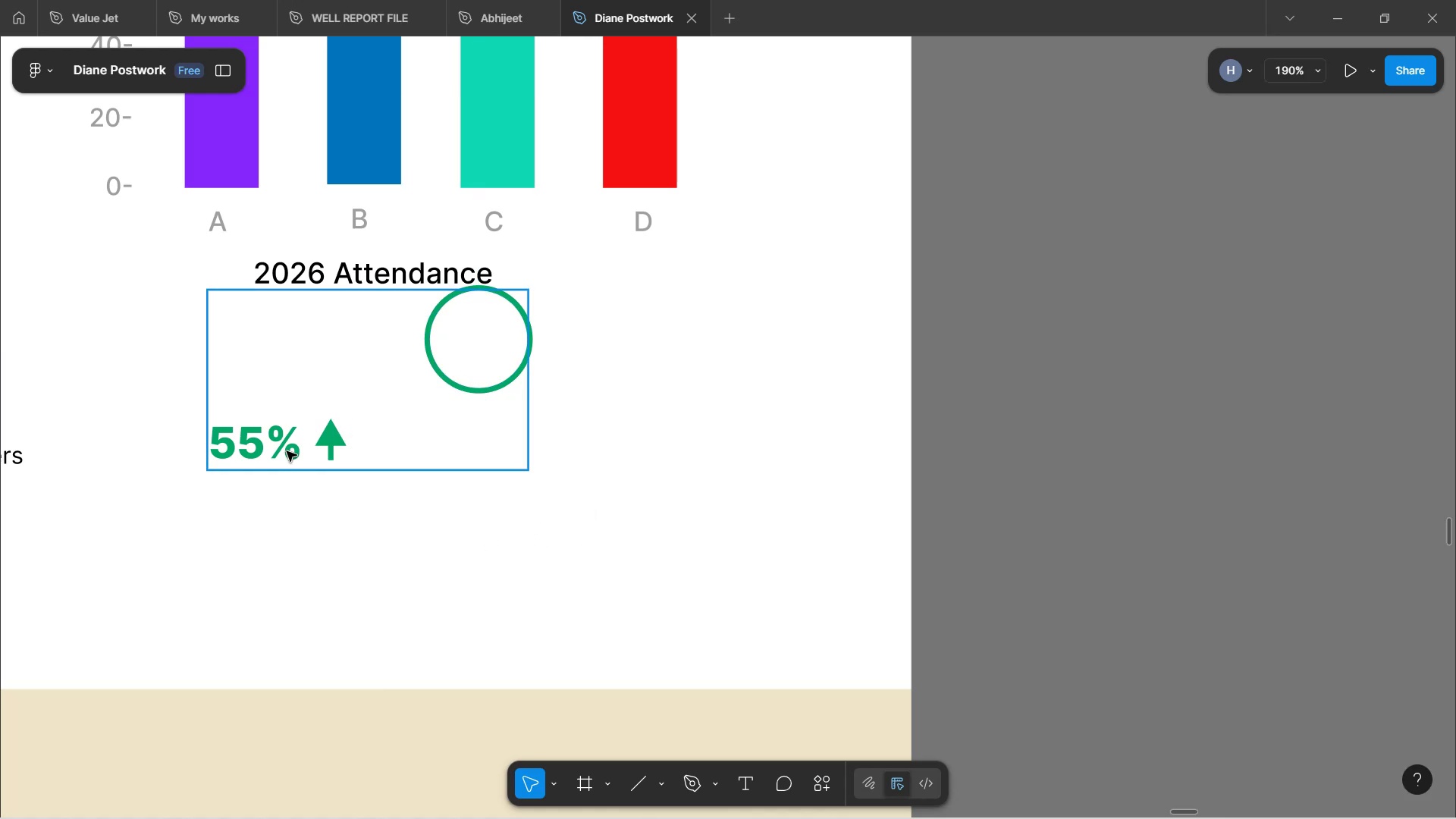 
double_click([287, 451])
 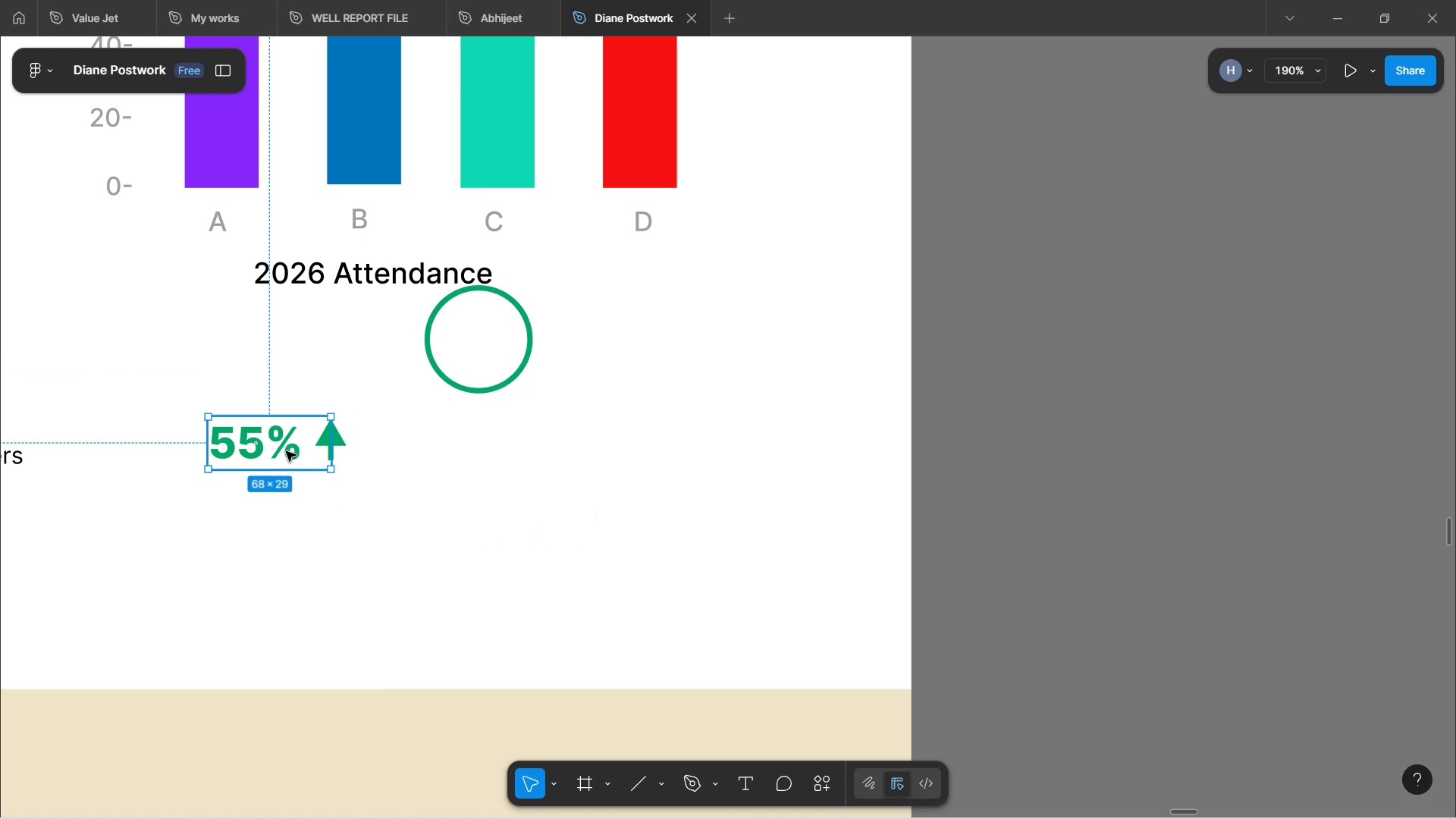 
left_click_drag(start_coordinate=[286, 451], to_coordinate=[494, 350])
 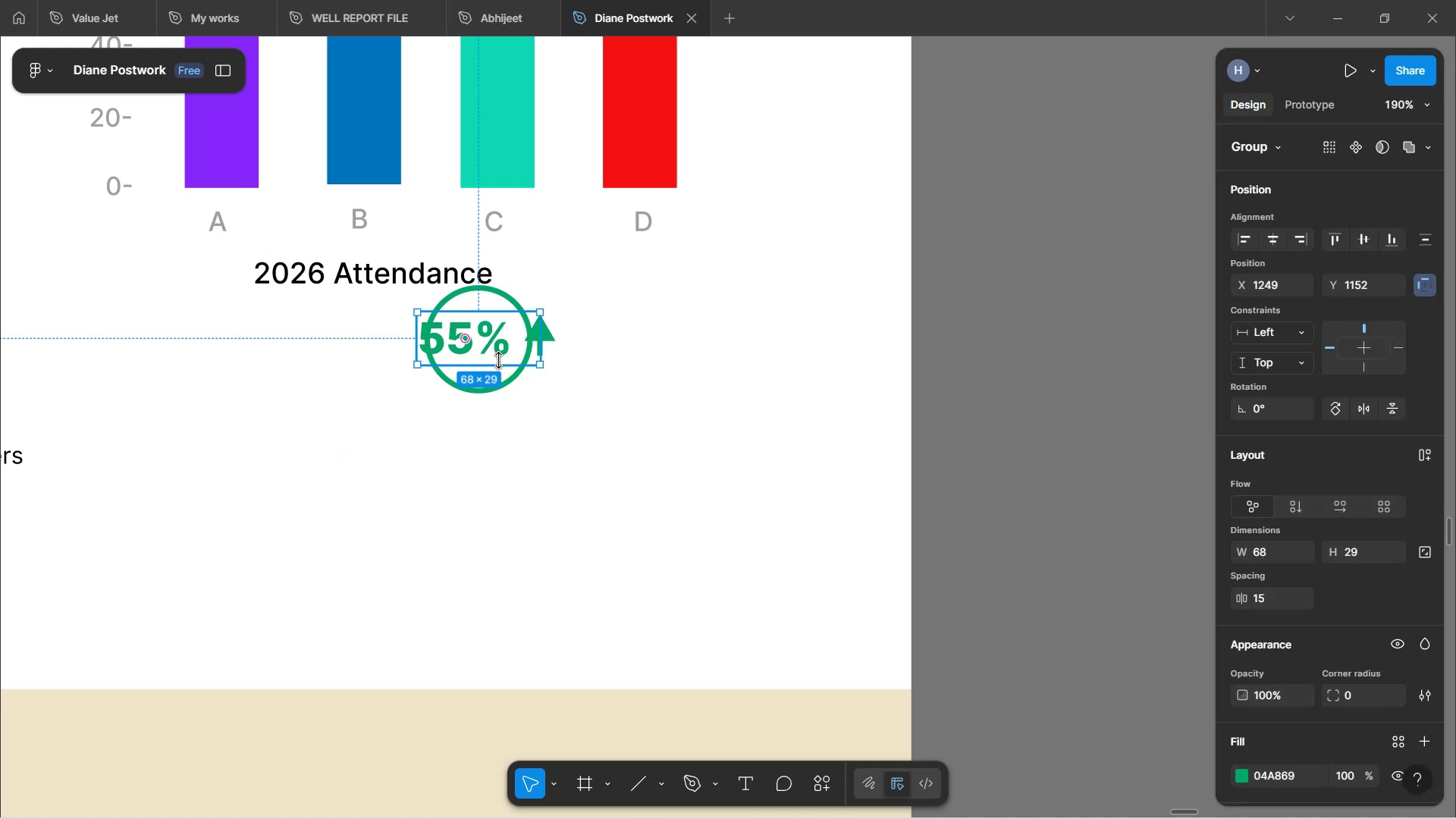 
left_click([546, 464])
 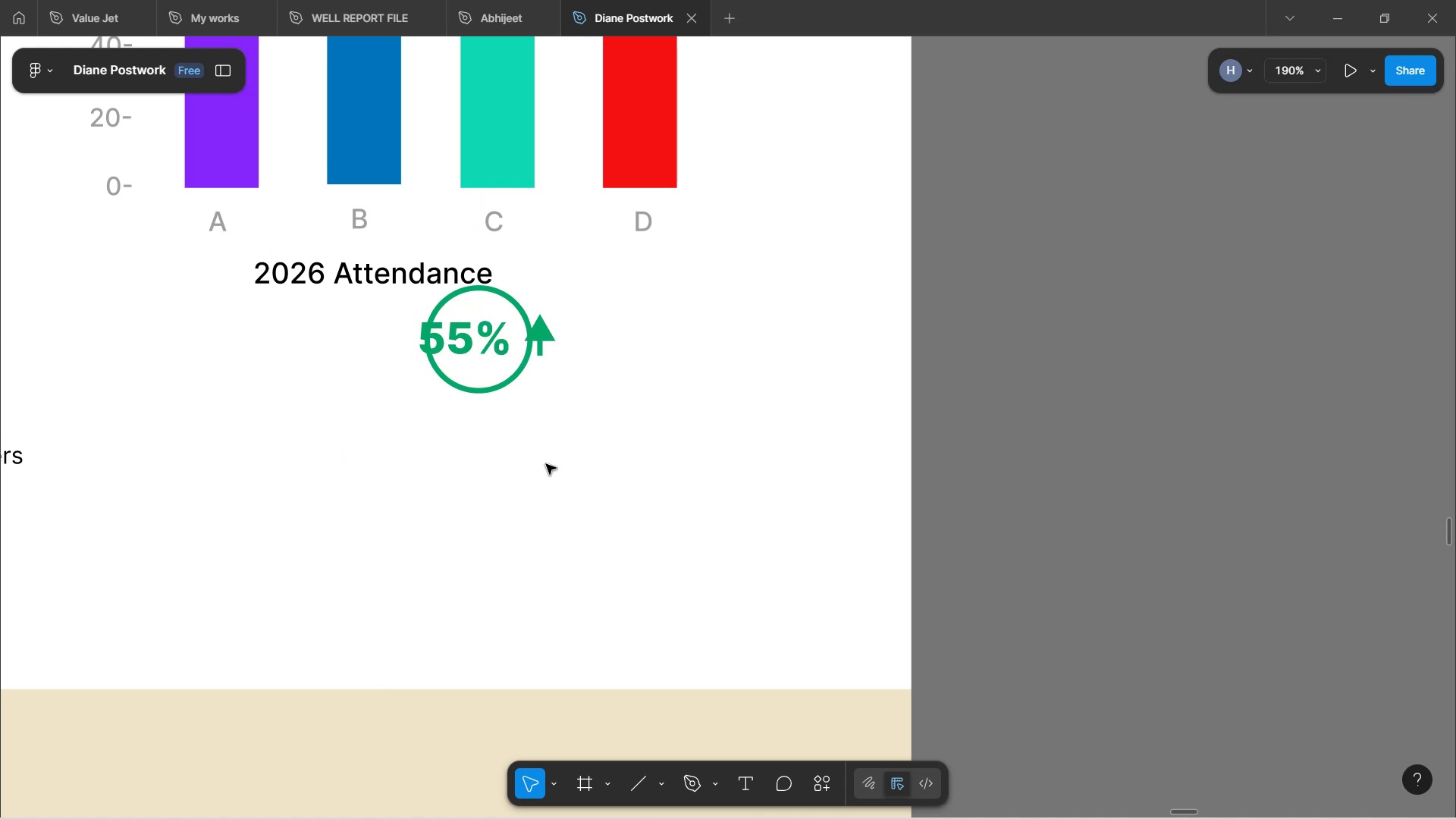 
scroll: coordinate [544, 465], scroll_direction: down, amount: 11.0
 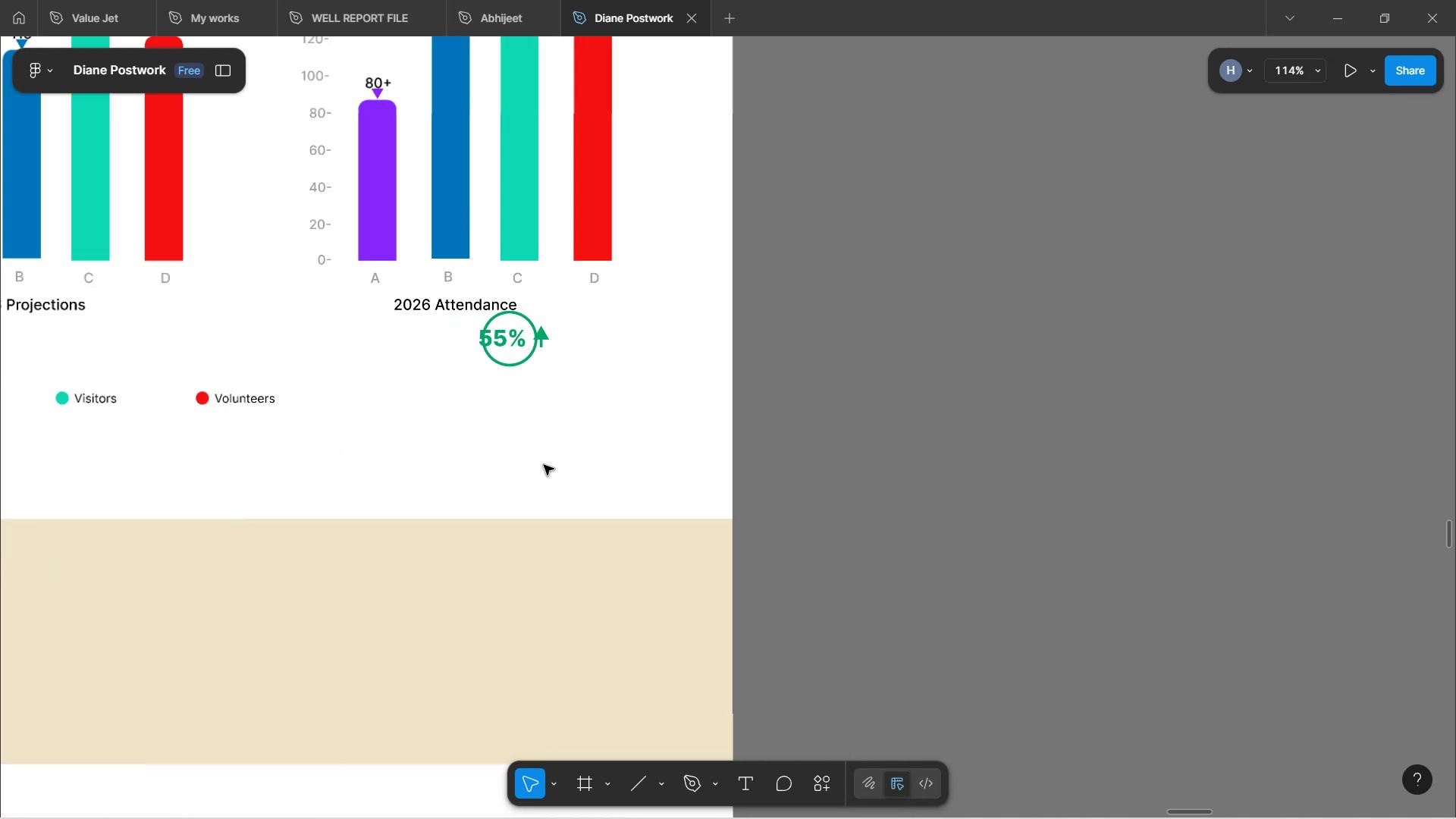 
hold_key(key=ControlLeft, duration=1.65)
scroll: coordinate [551, 462], scroll_direction: up, amount: 3.0
 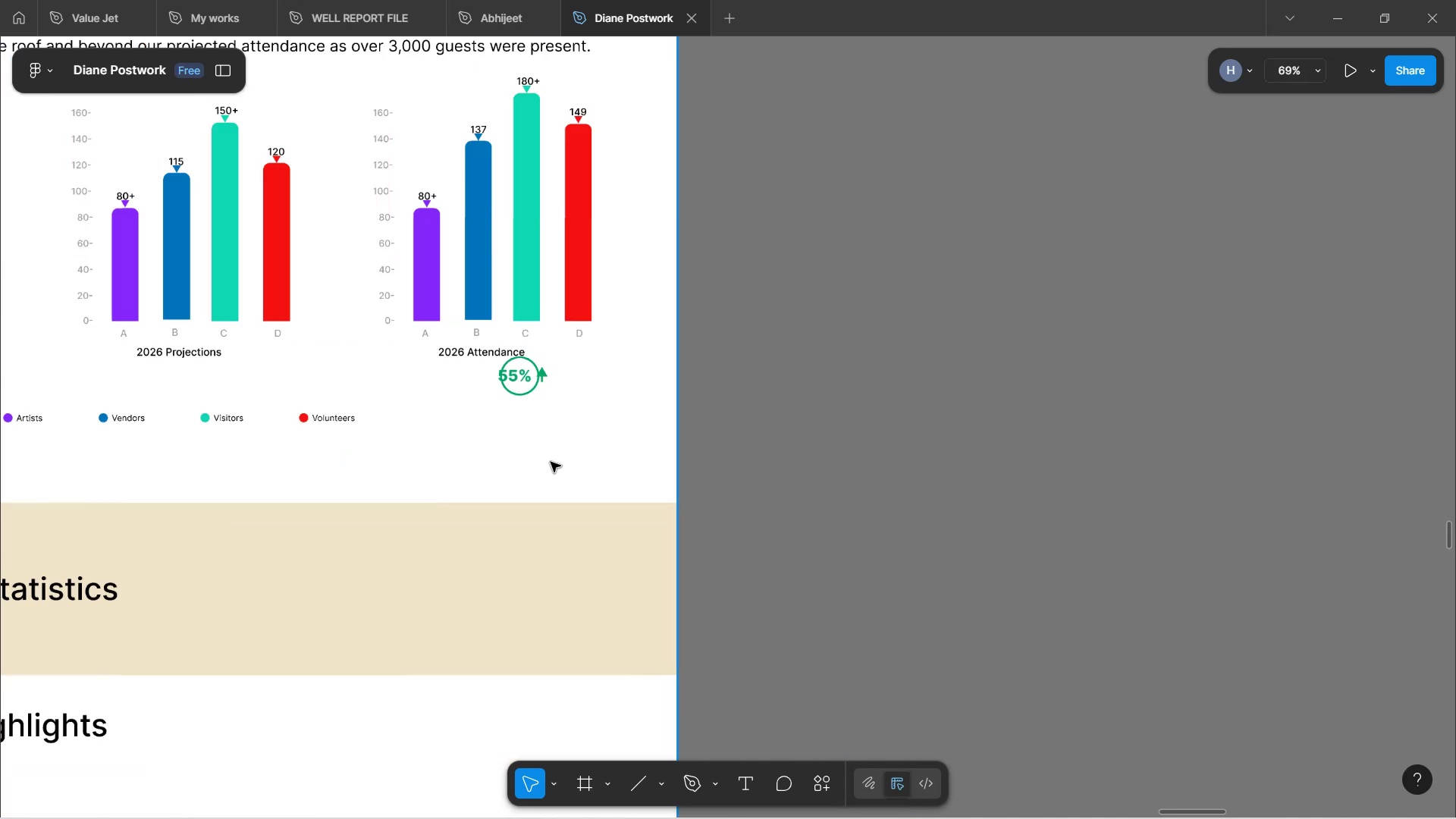 
key(Control+ControlLeft)
 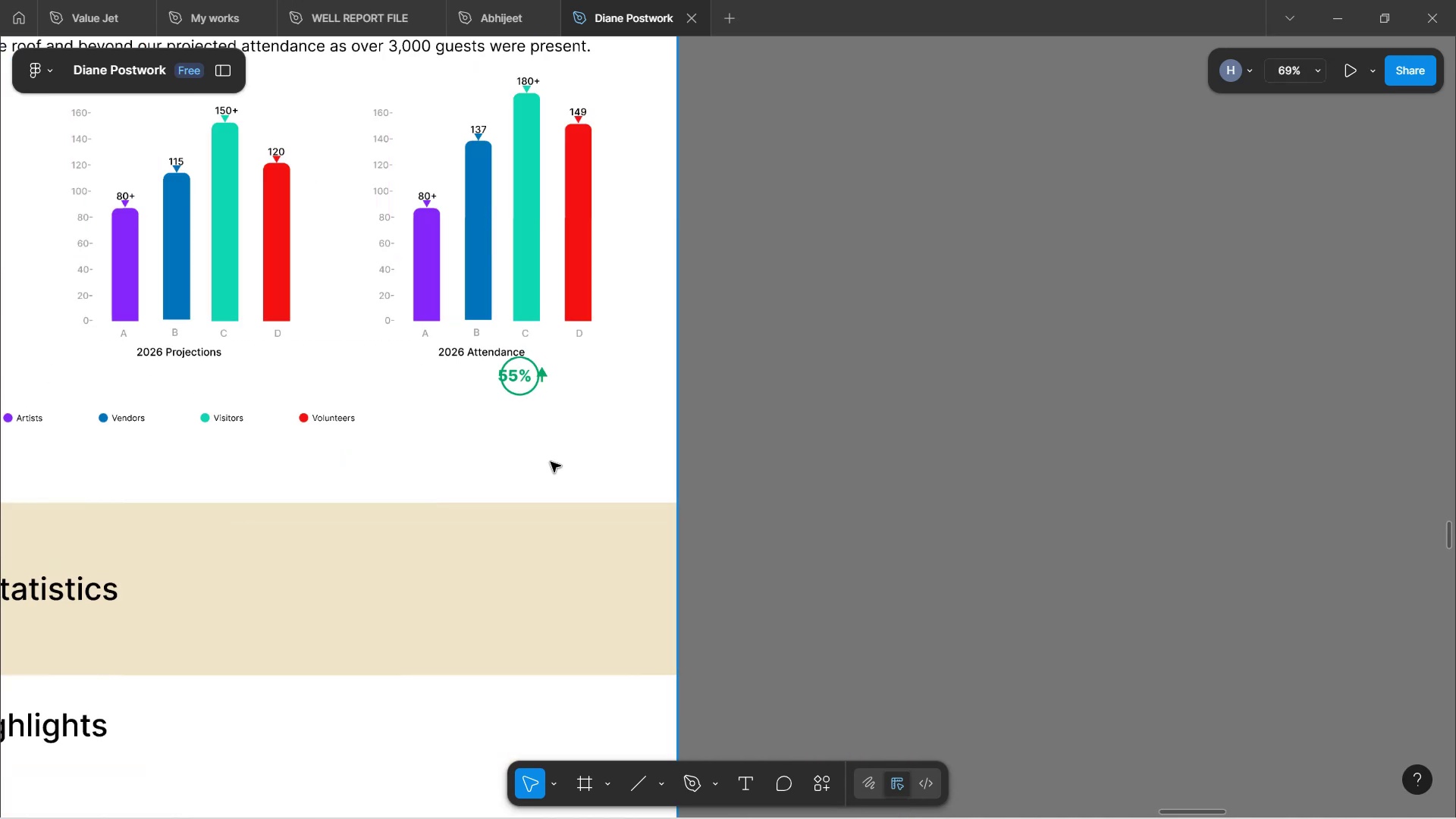 
key(Control+ControlLeft)
 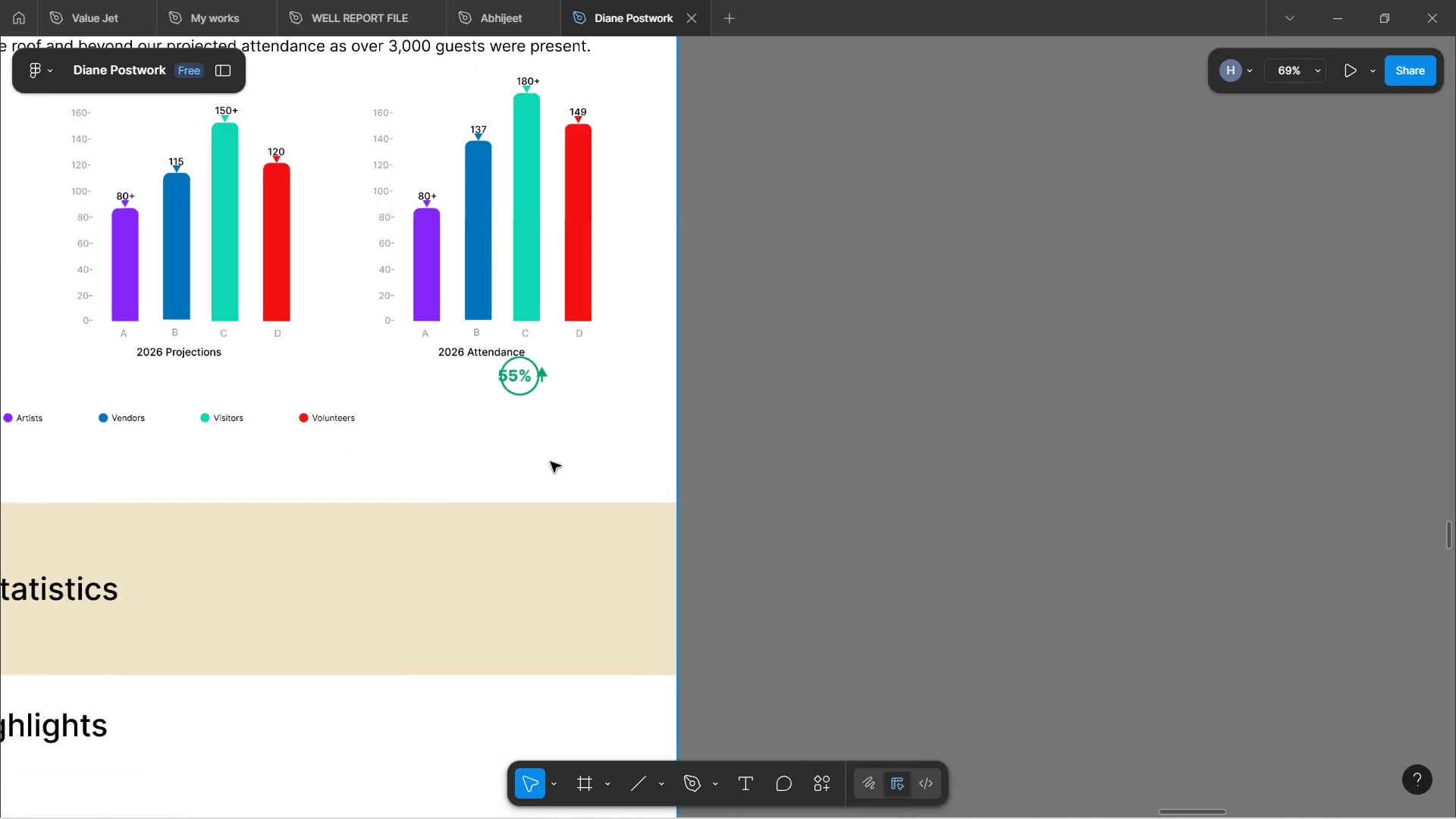 
key(Control+ControlLeft)
 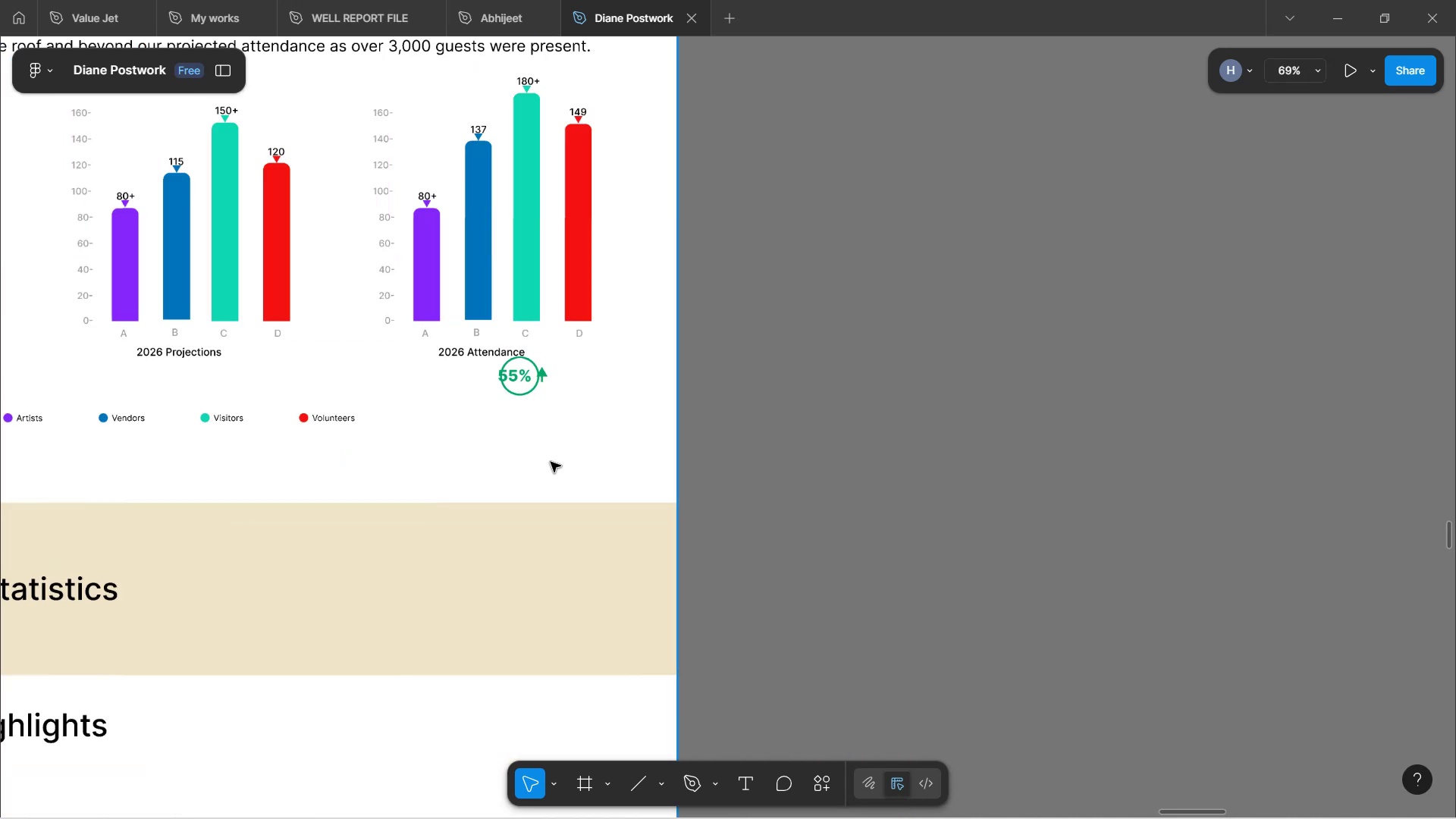 
key(Control+ControlLeft)
 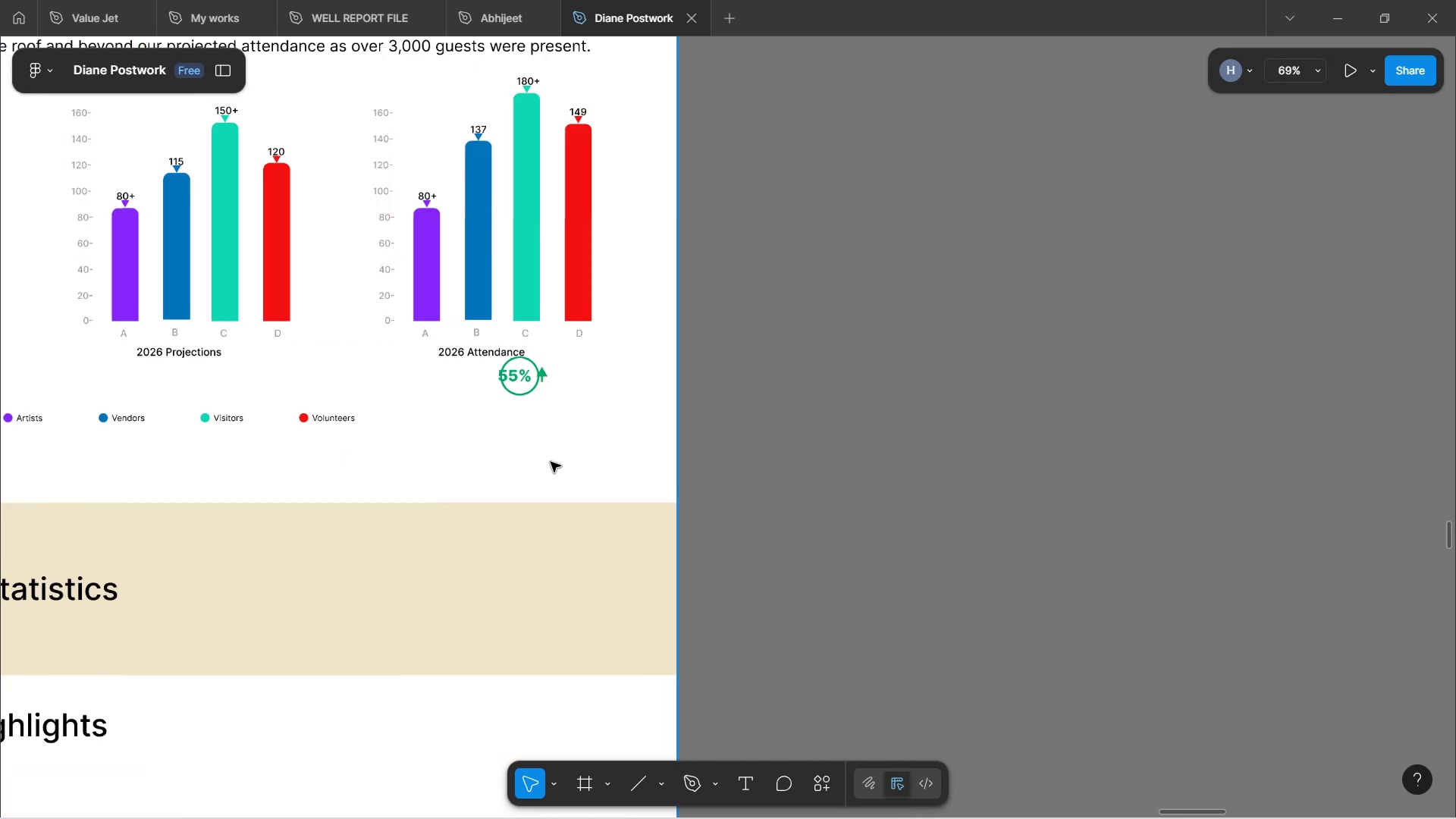 
key(Control+ControlLeft)
 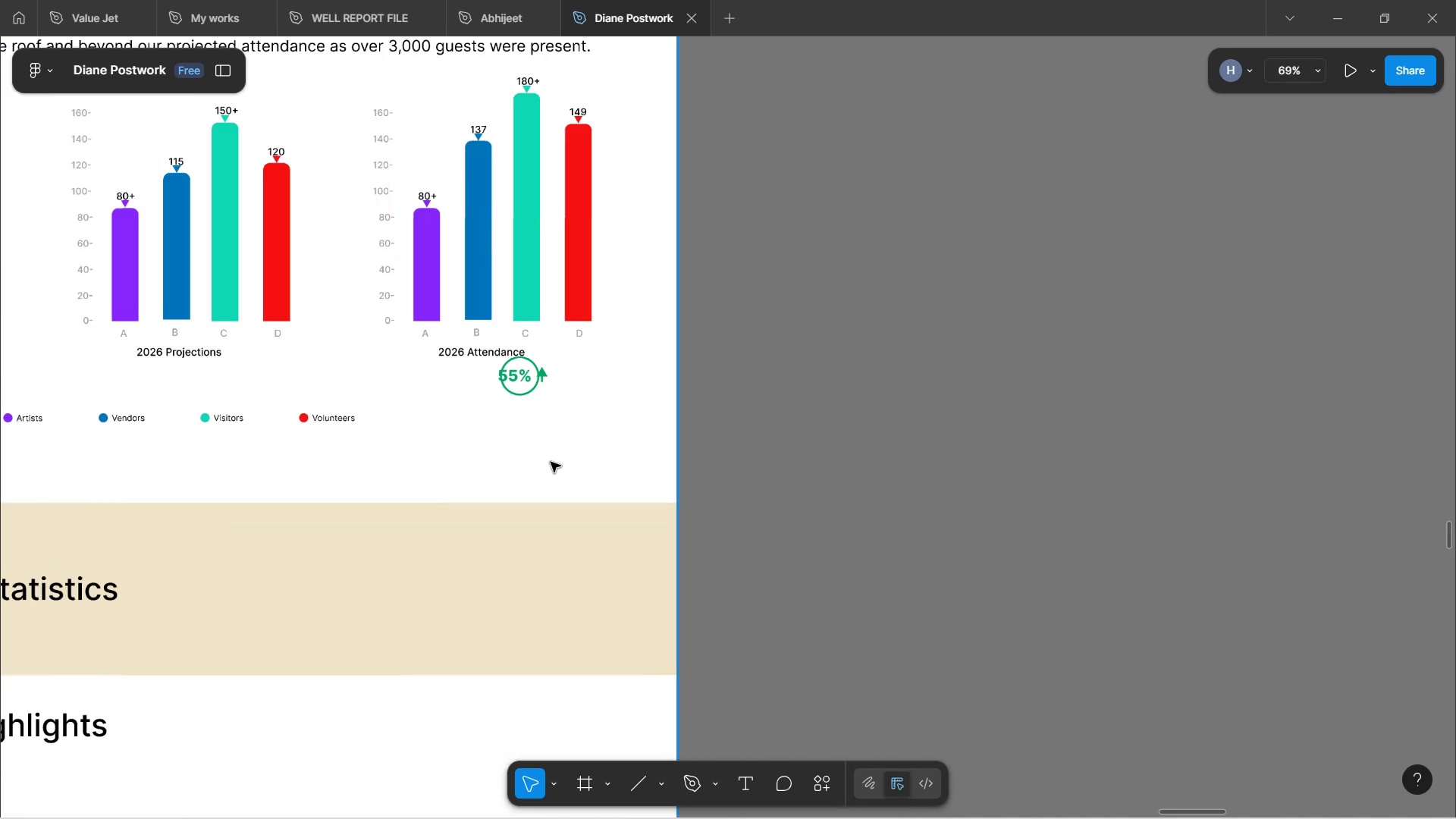 
key(Control+ControlLeft)
 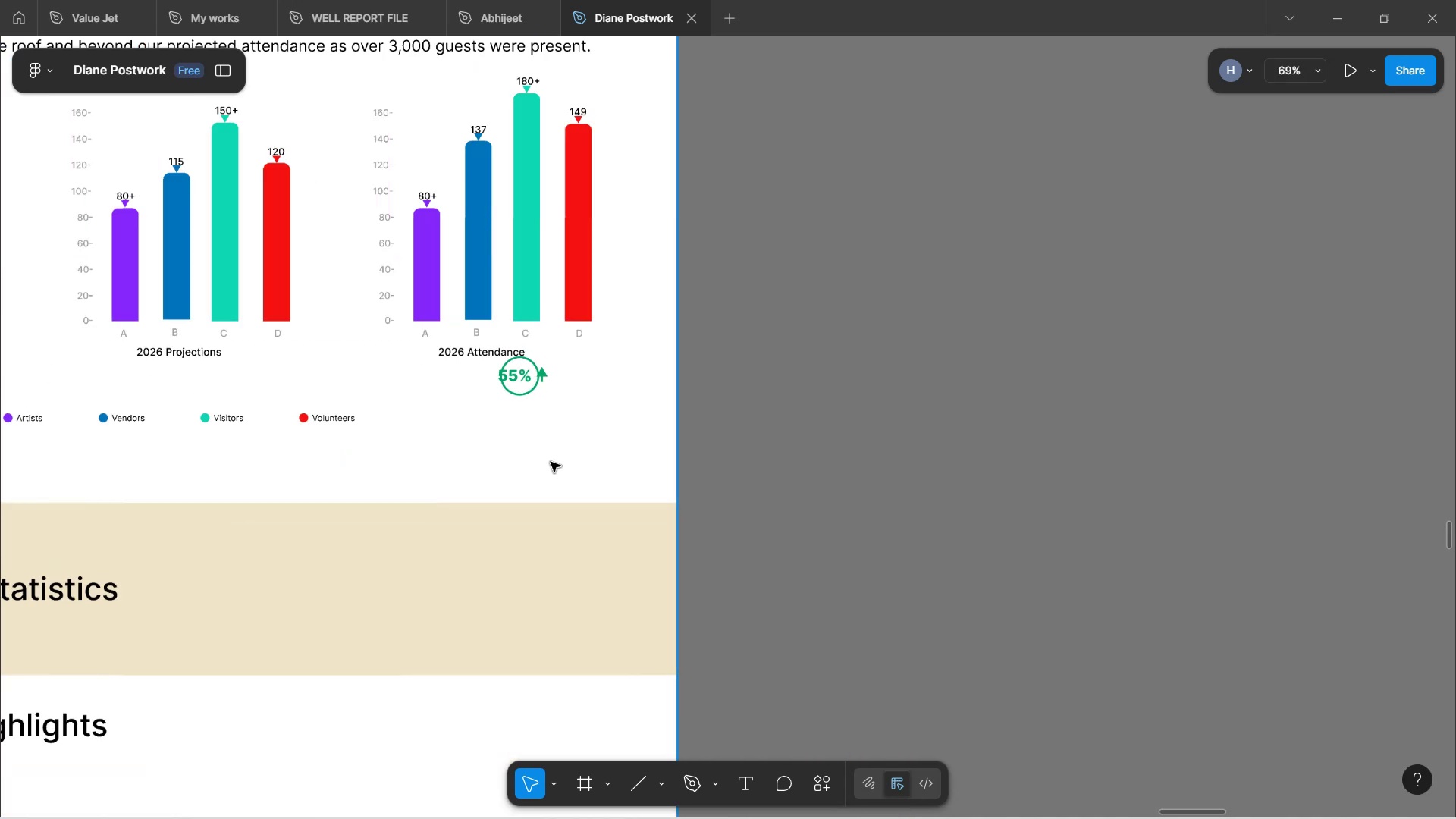 
key(Control+ControlLeft)
 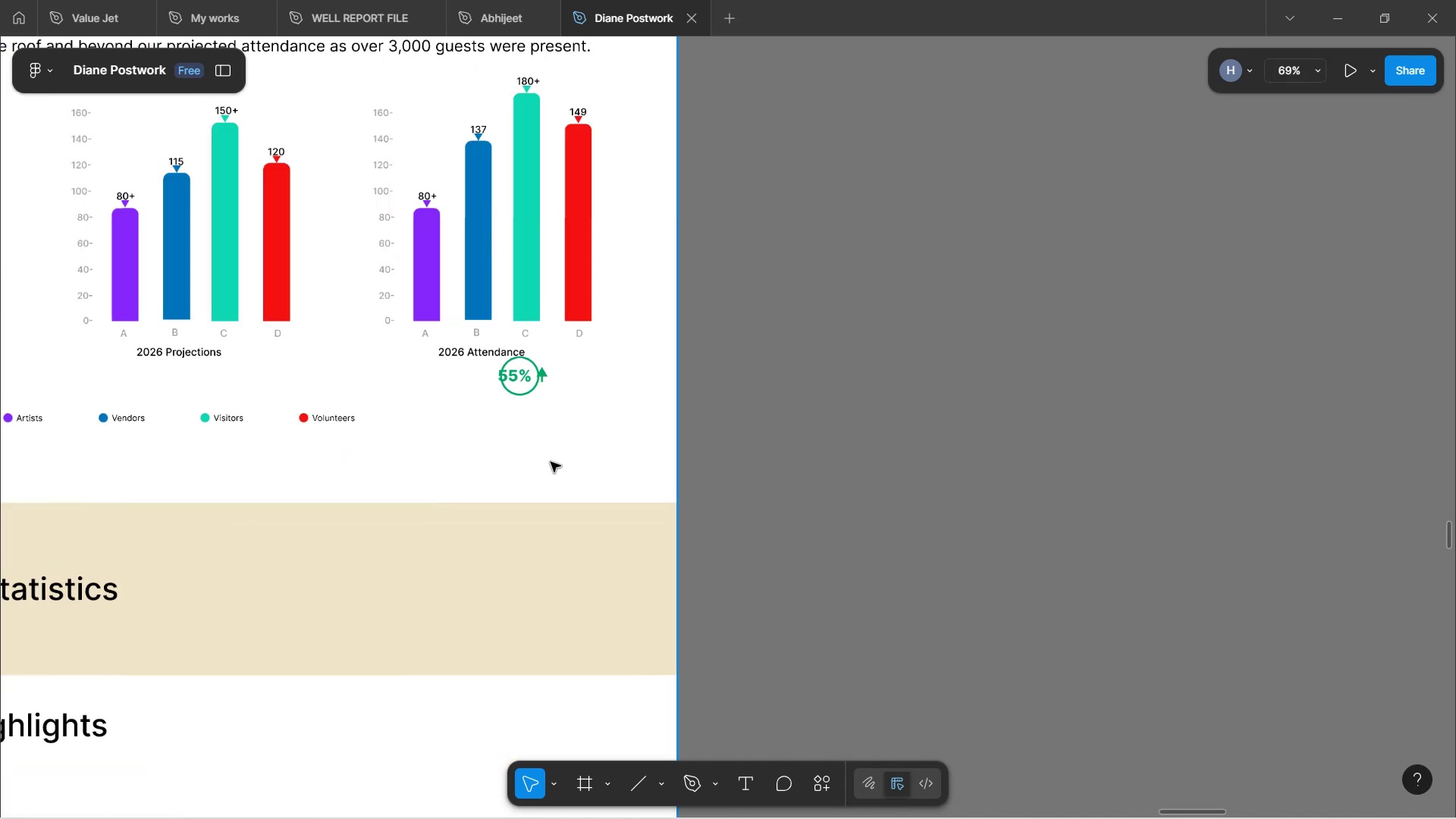 
key(Control+ControlLeft)
 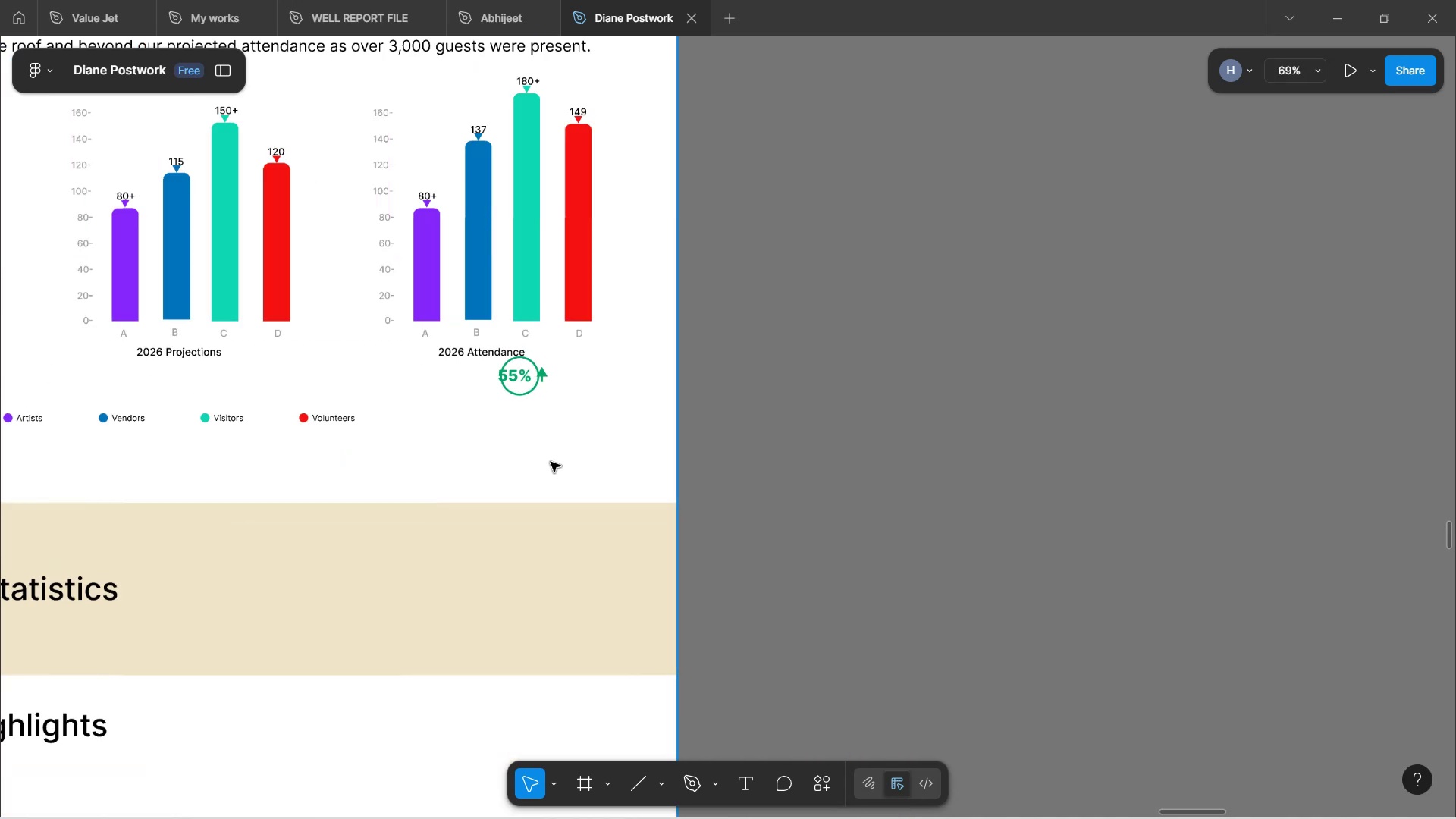 
key(Control+ControlLeft)
 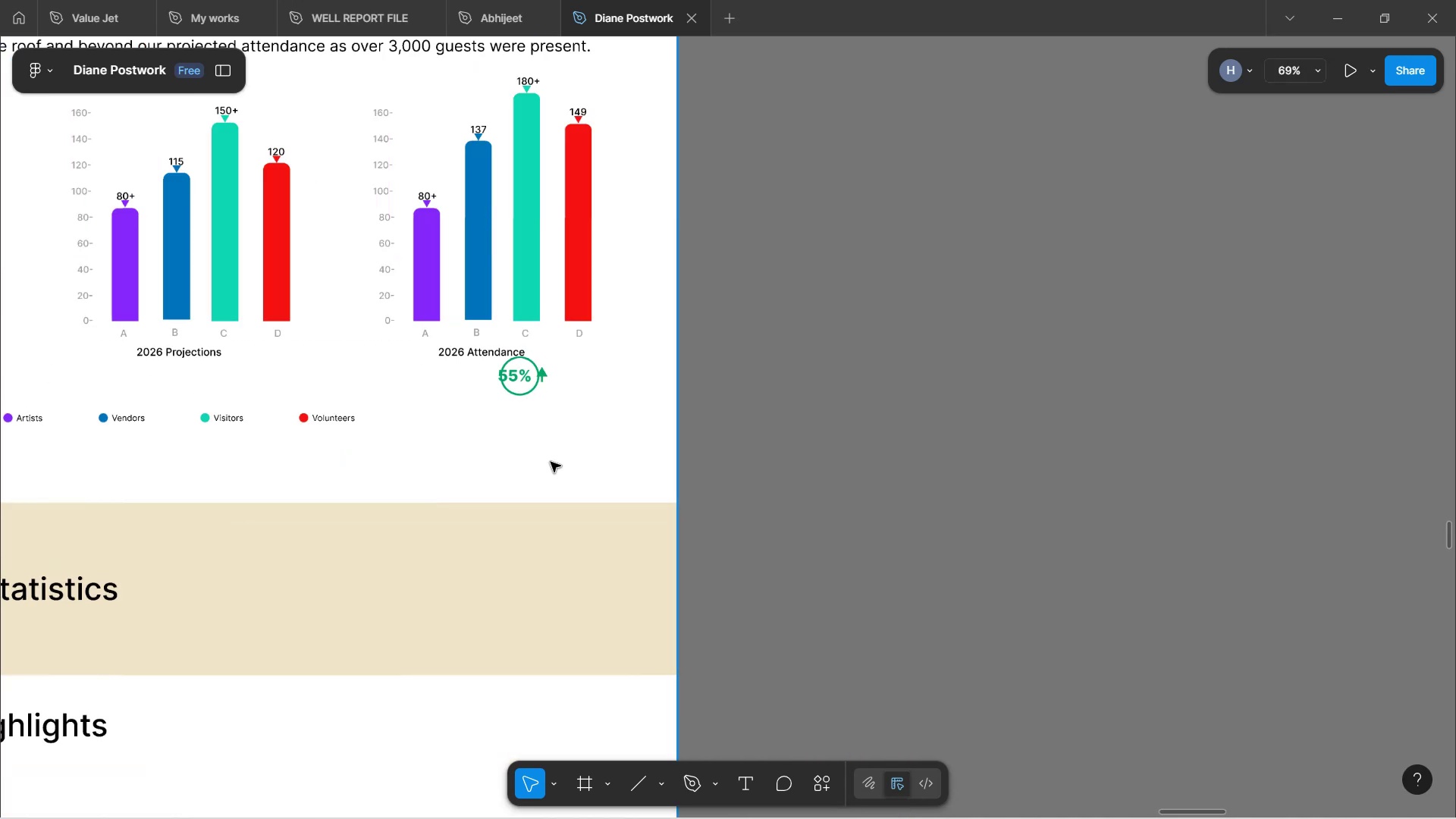 
hold_key(key=ControlLeft, duration=1.33)
scroll: coordinate [544, 454], scroll_direction: down, amount: 2.0
 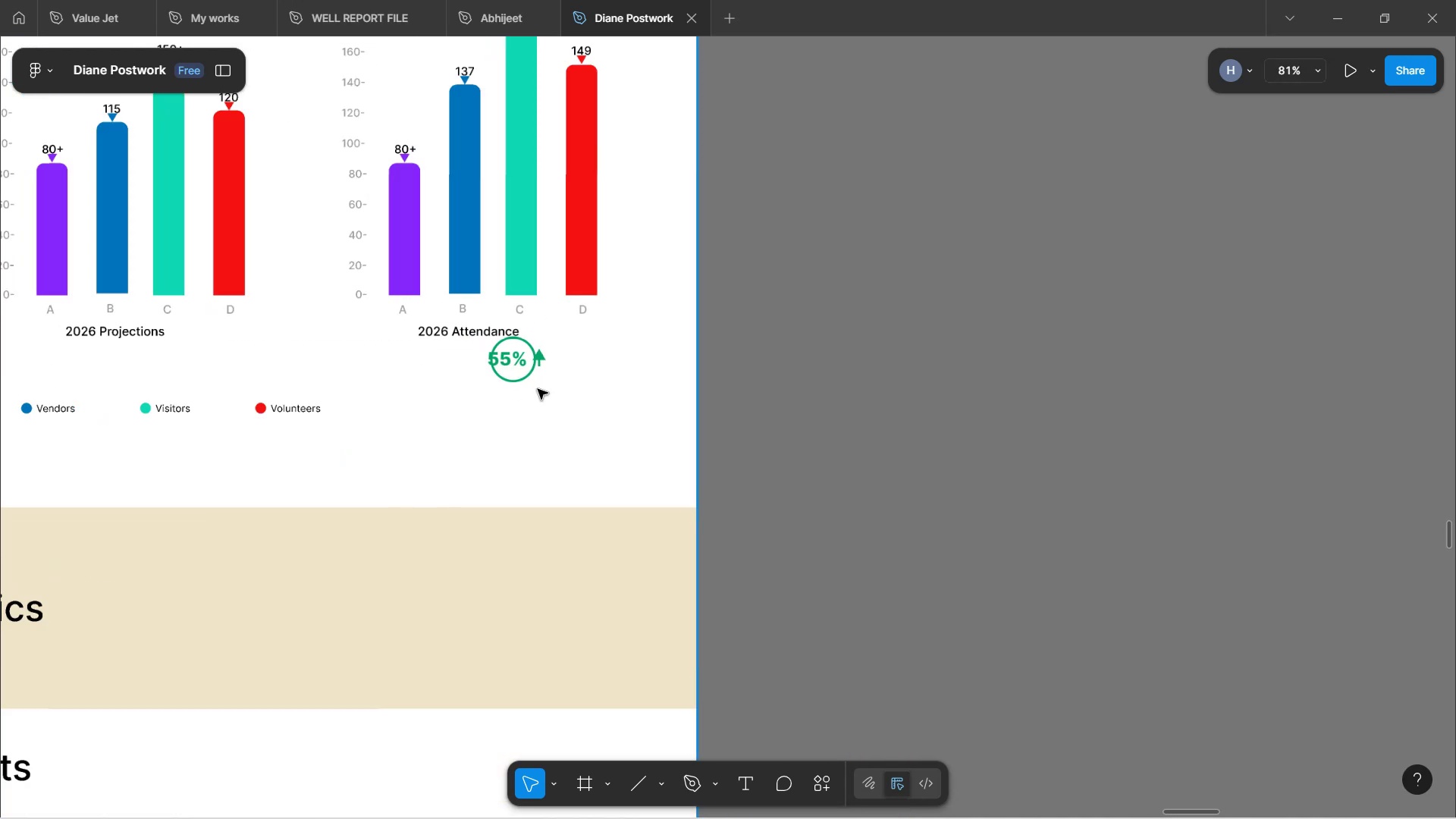 
hold_key(key=ControlLeft, duration=1.15)
scroll: coordinate [534, 394], scroll_direction: up, amount: 4.0
 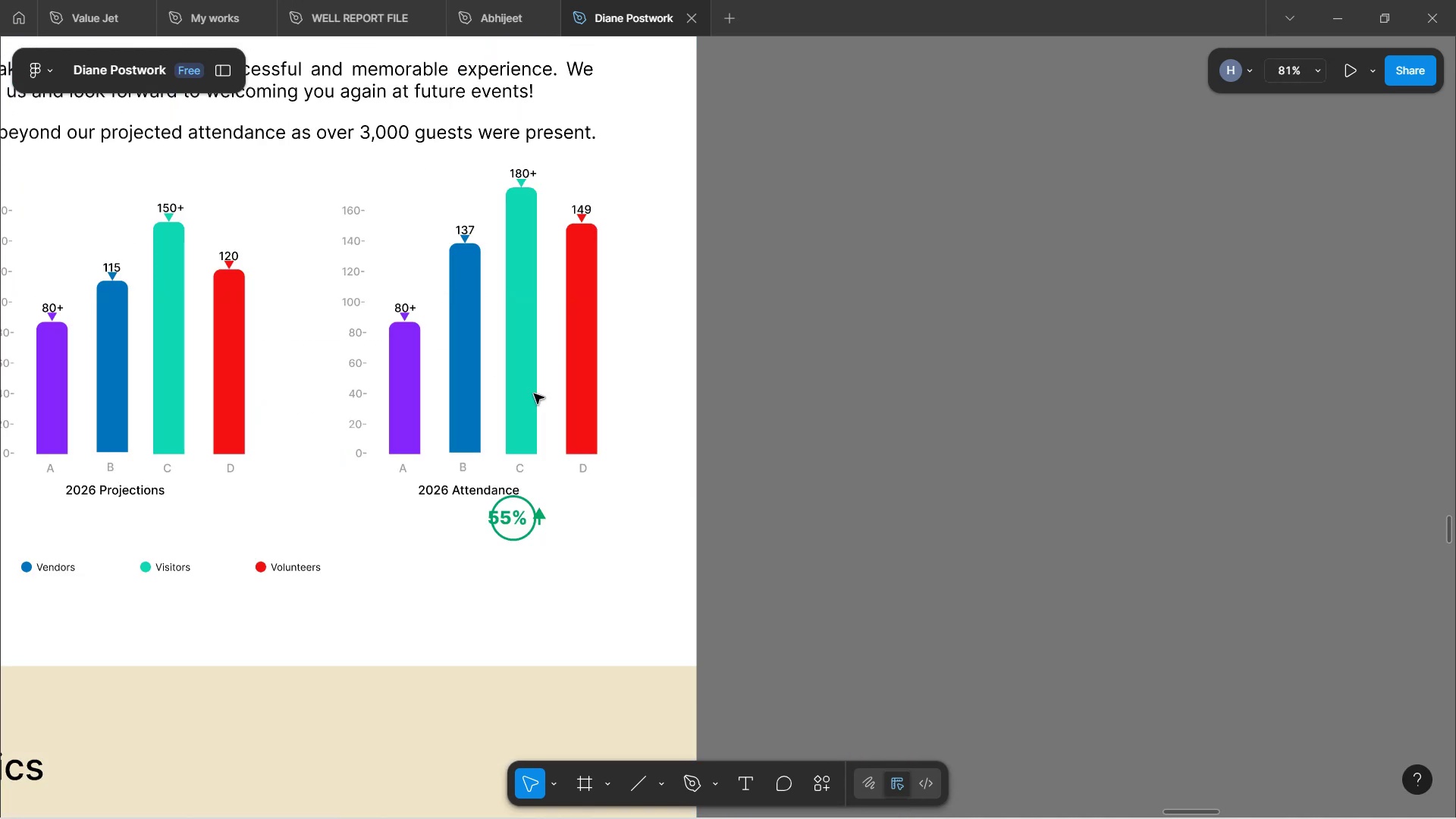 
key(Control+ControlLeft)
 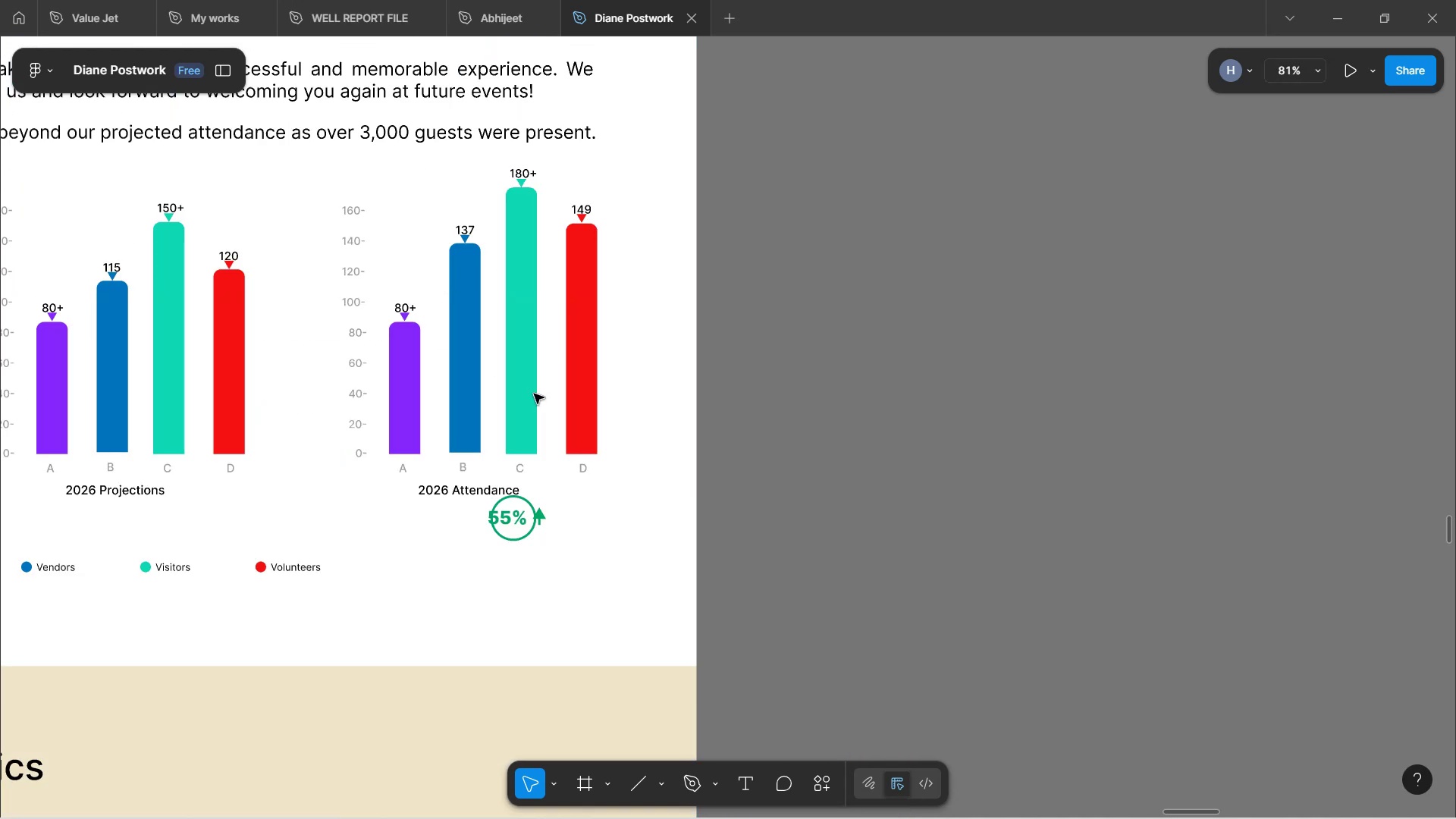 
key(Control+Z)
 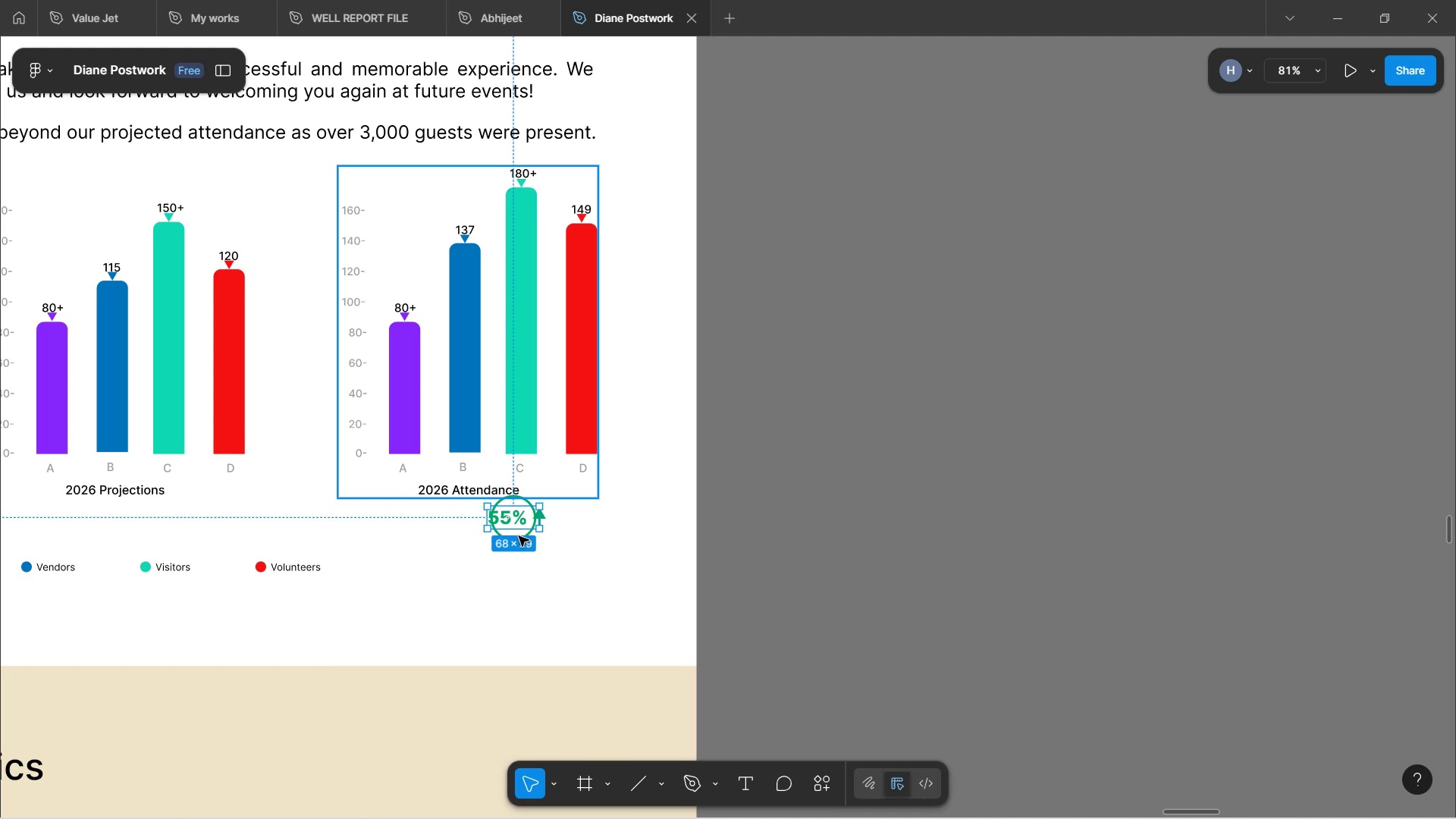 
key(Control+Z)
 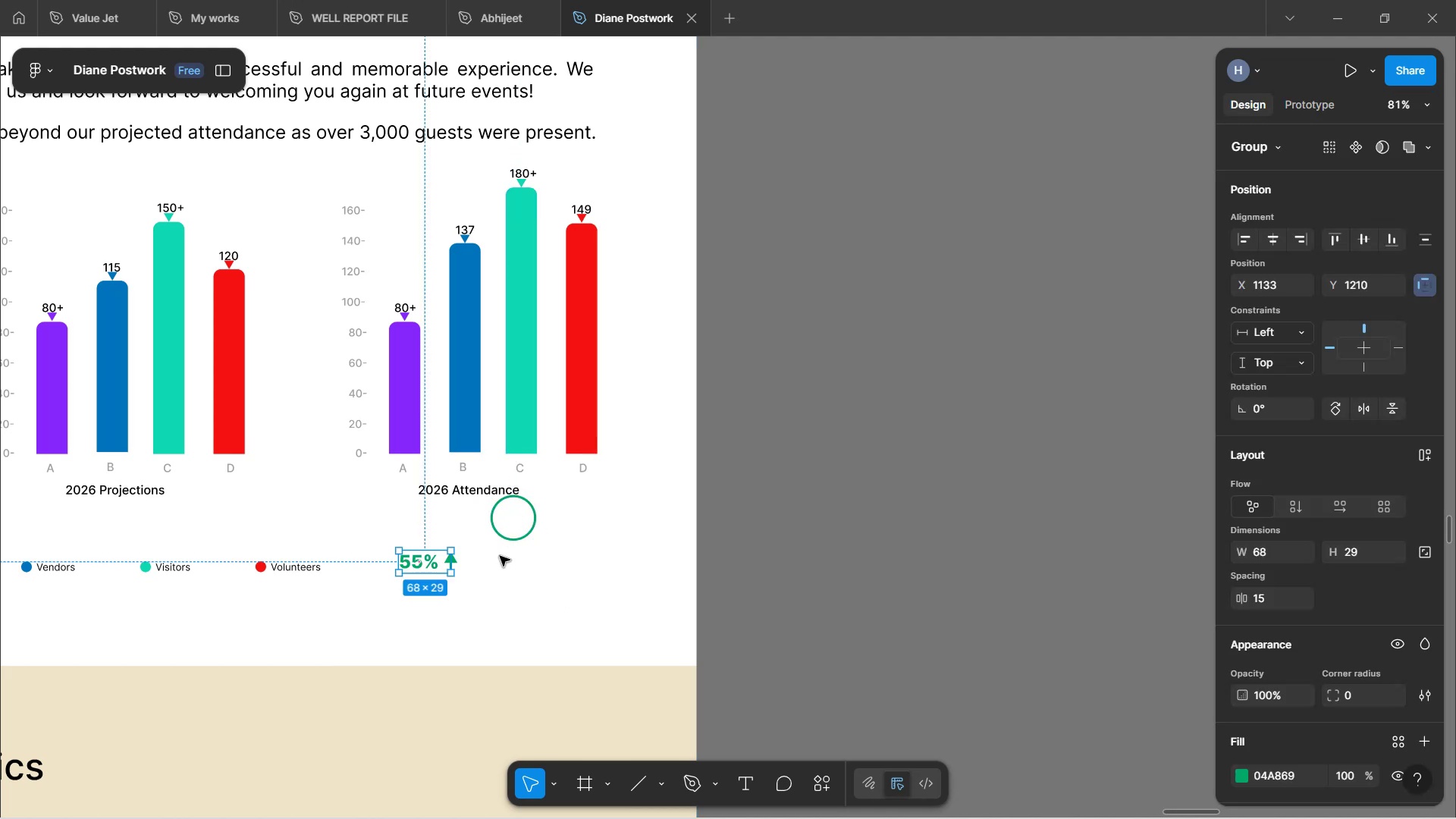 
hold_key(key=ControlLeft, duration=0.66)
scroll: coordinate [449, 536], scroll_direction: up, amount: 4.0
 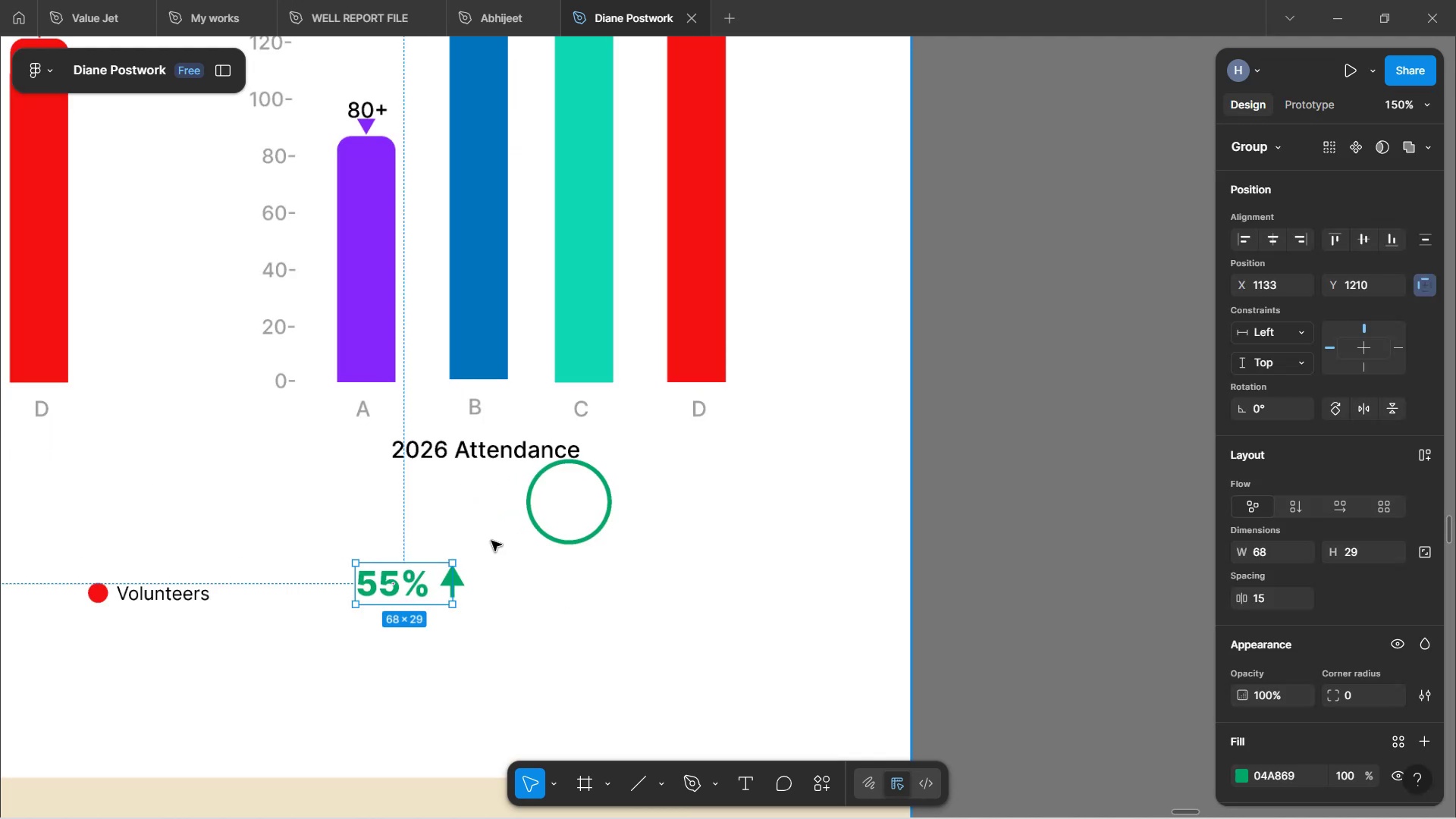 
left_click([529, 529])
 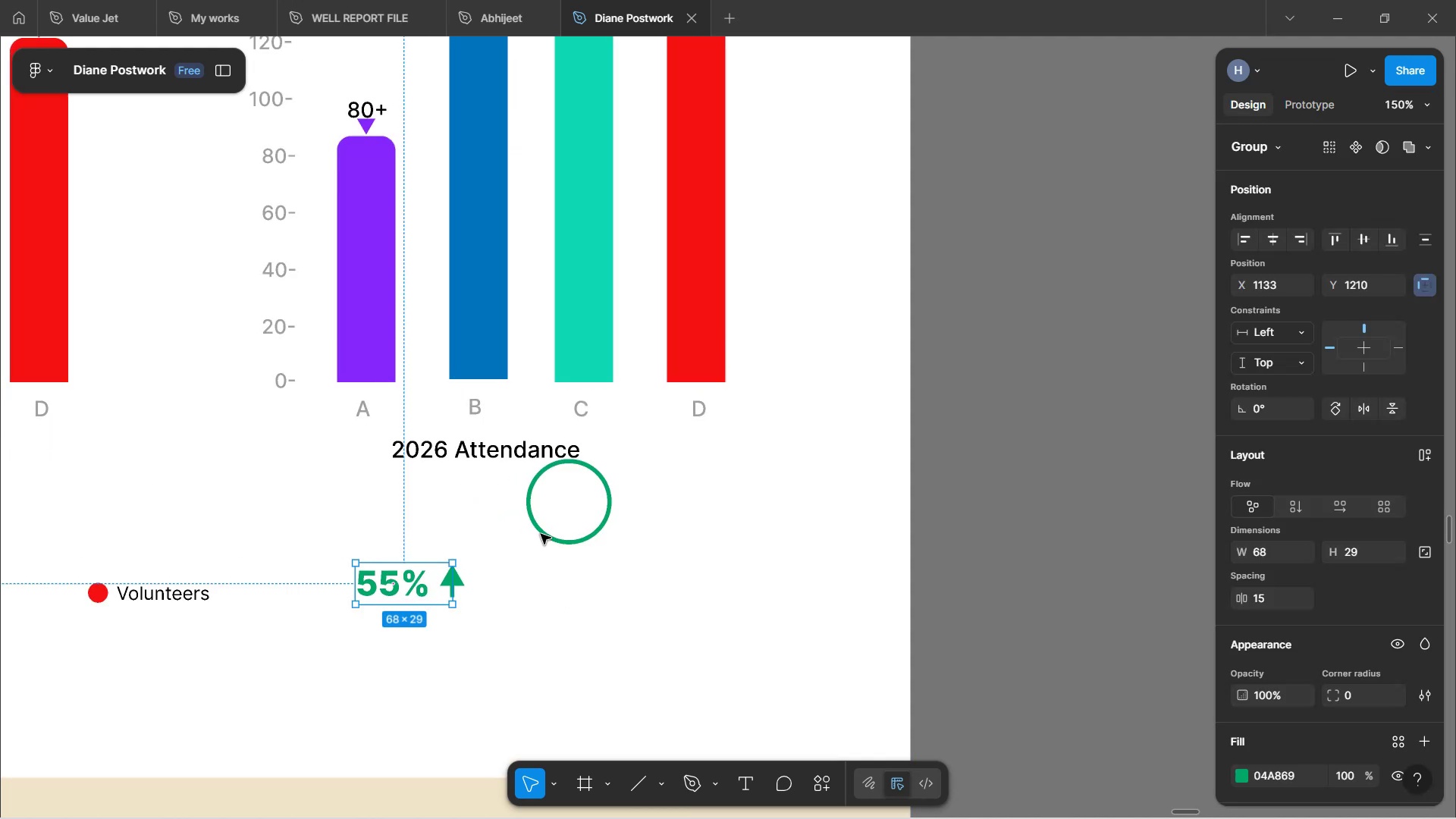 
double_click([544, 533])
 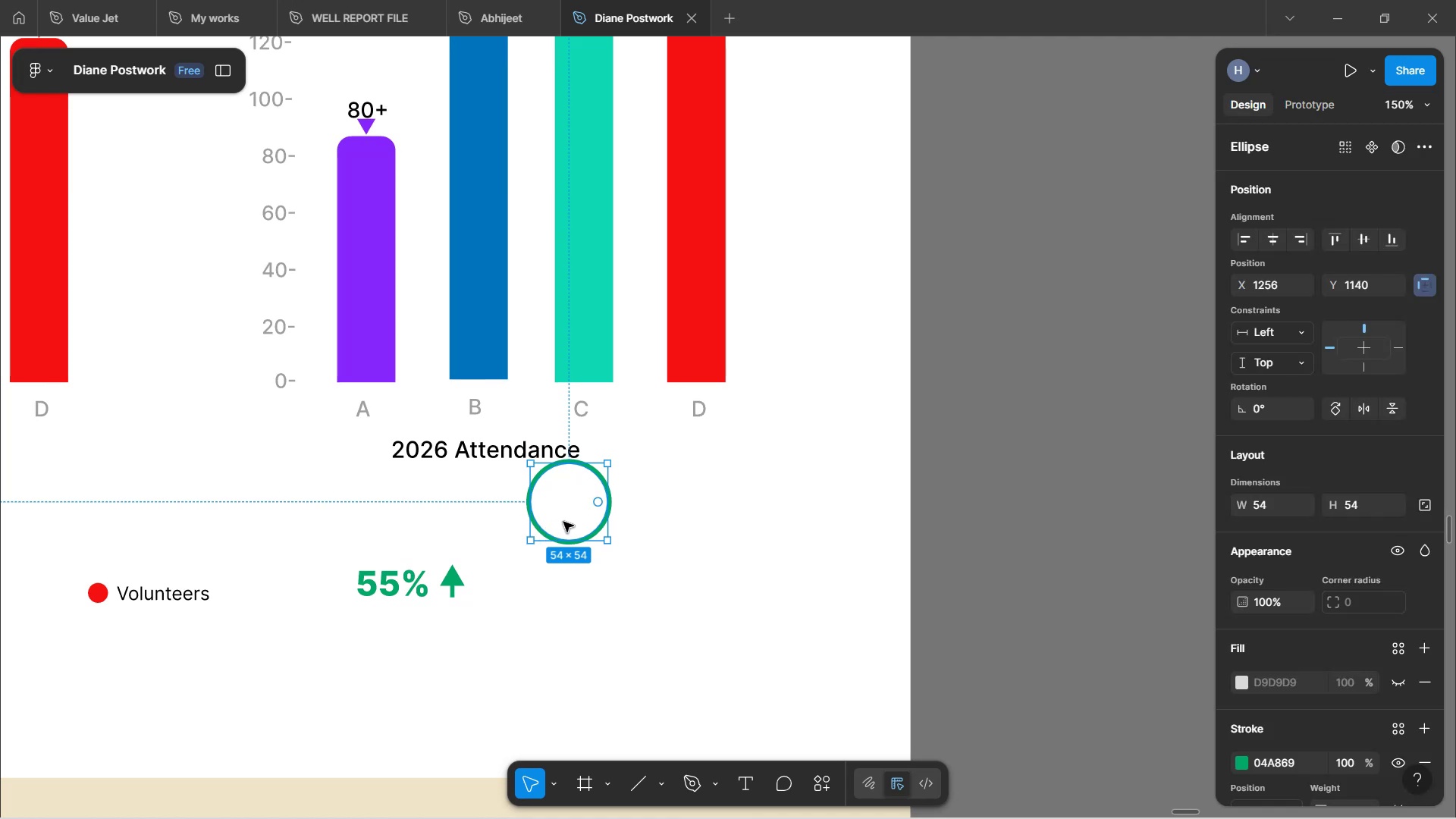 
wait(7.11)
 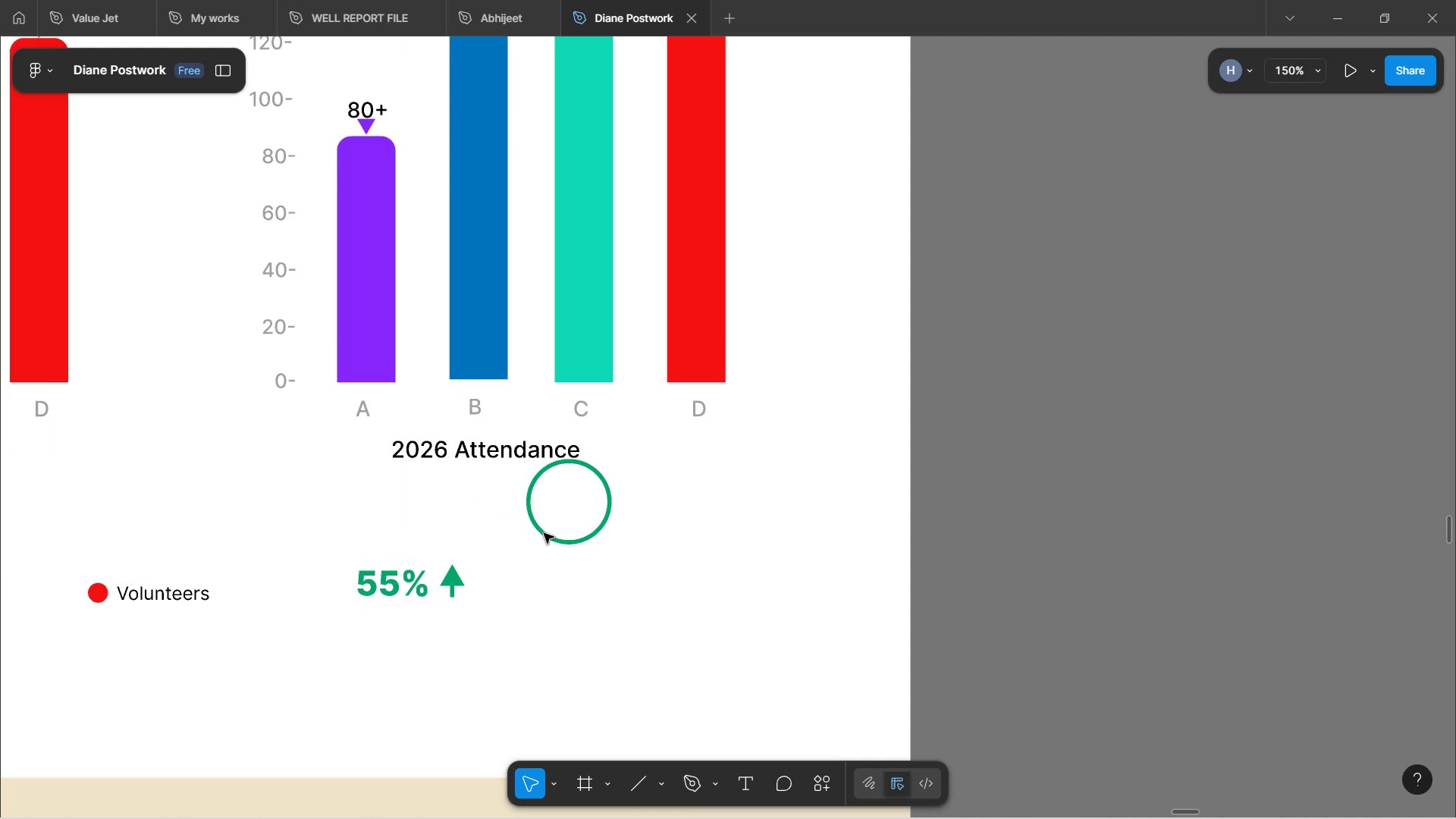 
hold_key(key=ShiftLeft, duration=1.66)
left_click_drag(start_coordinate=[605, 540], to_coordinate=[633, 558])
 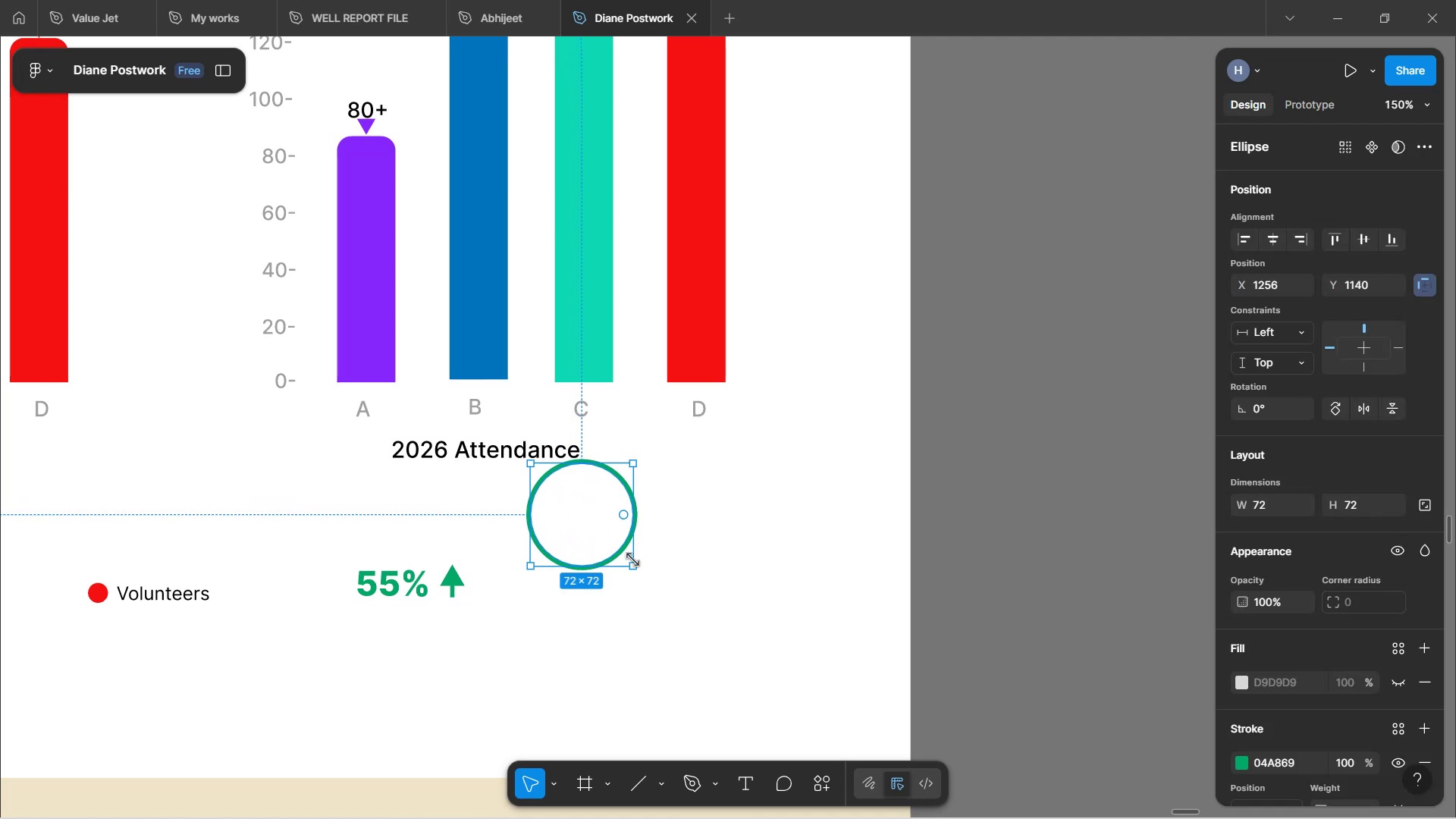 
hold_key(key=ShiftLeft, duration=1.51)
 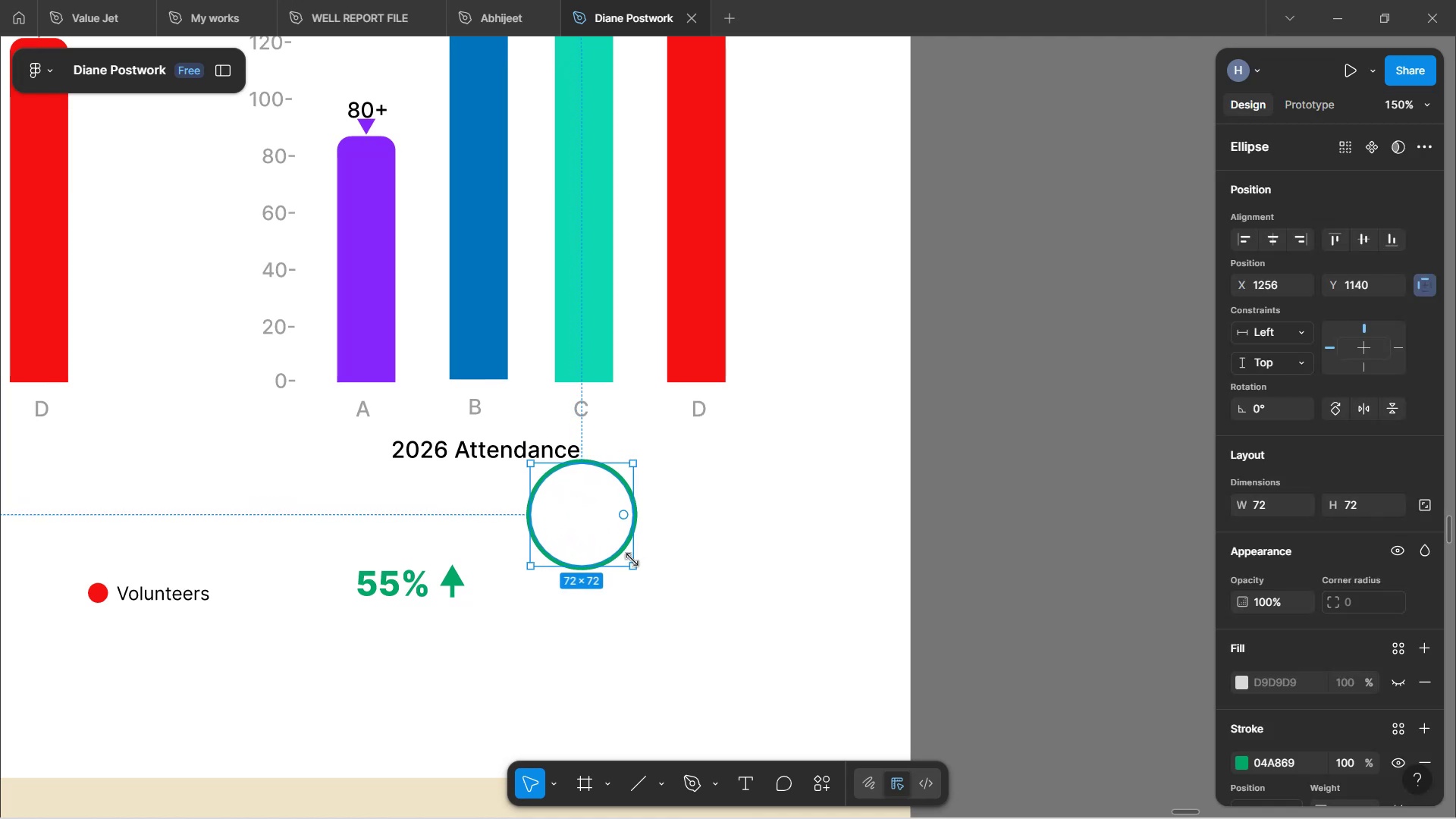 
hold_key(key=ShiftLeft, duration=0.98)
 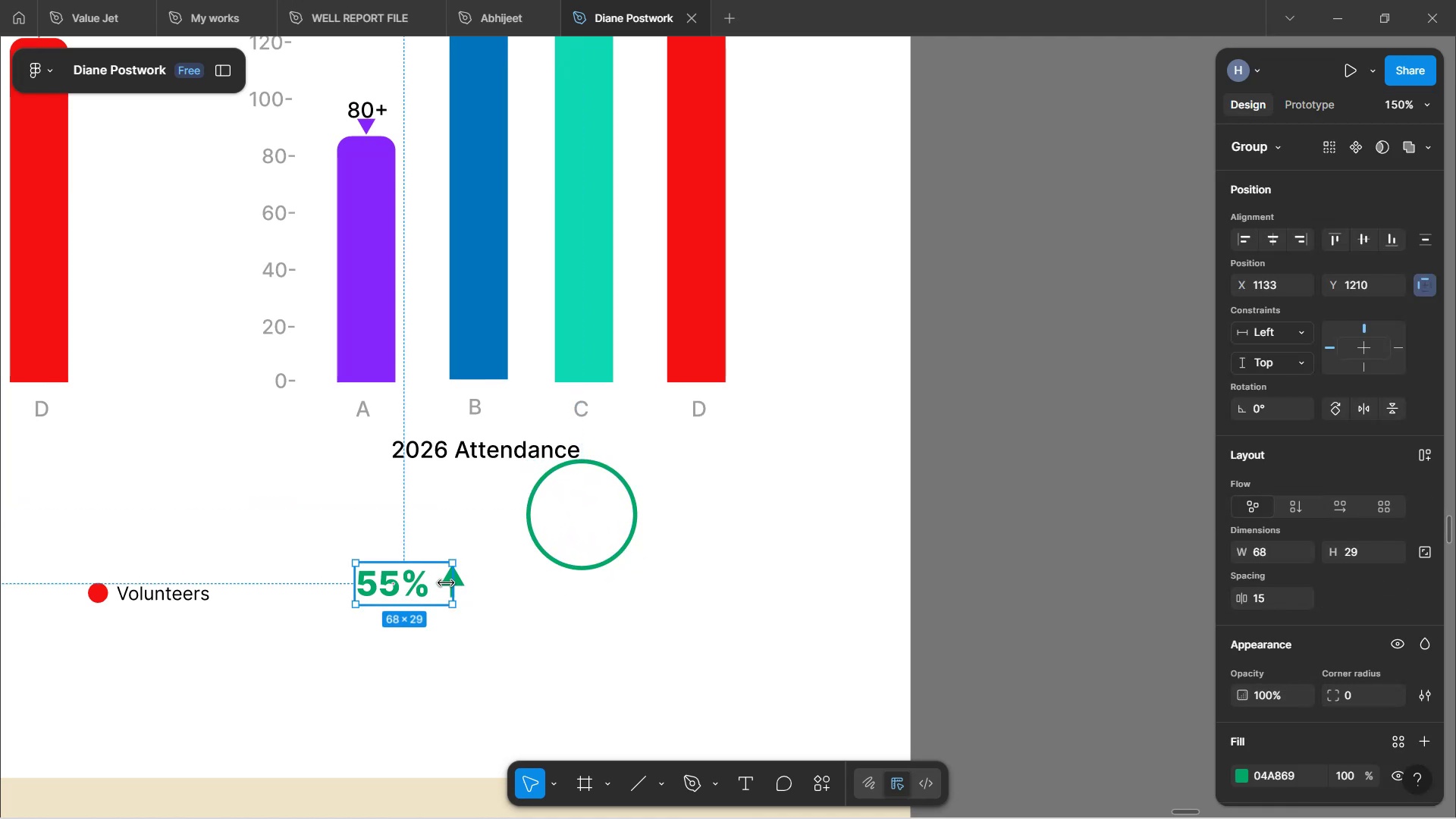 
left_click_drag(start_coordinate=[422, 587], to_coordinate=[596, 520])
 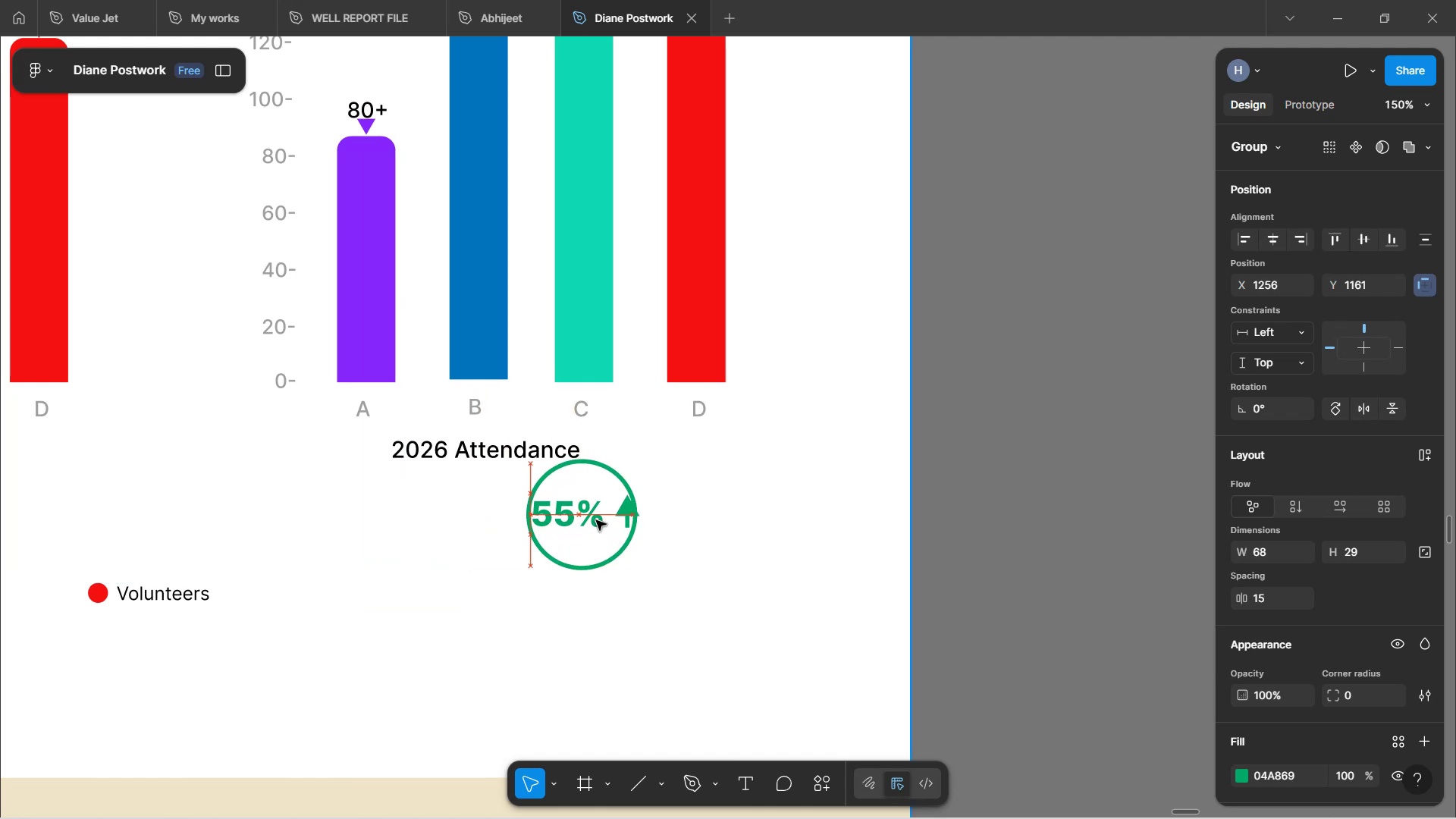 
hold_key(key=ControlLeft, duration=1.06)
scroll: coordinate [595, 519], scroll_direction: up, amount: 6.0
 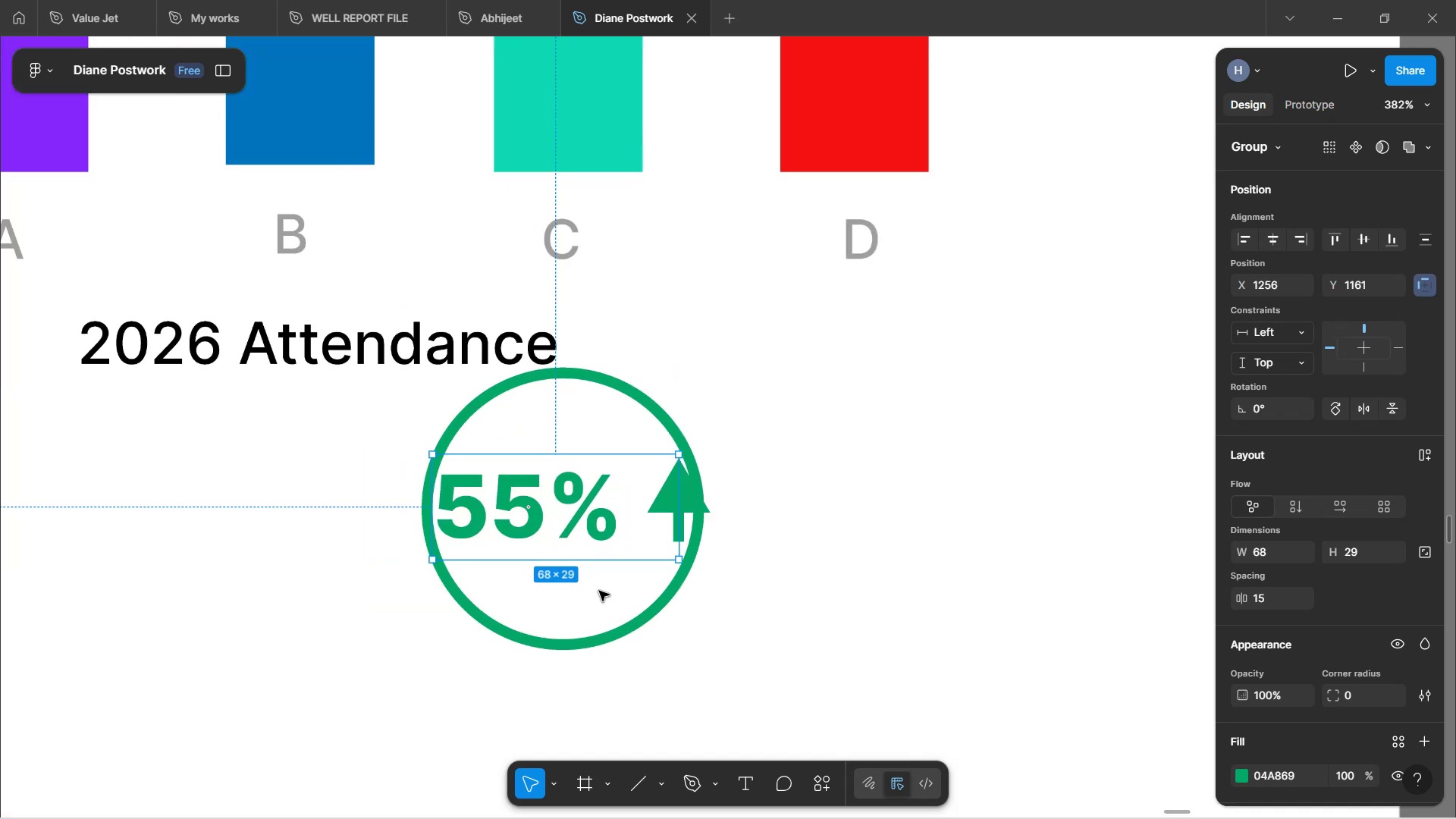 
left_click([625, 636])
 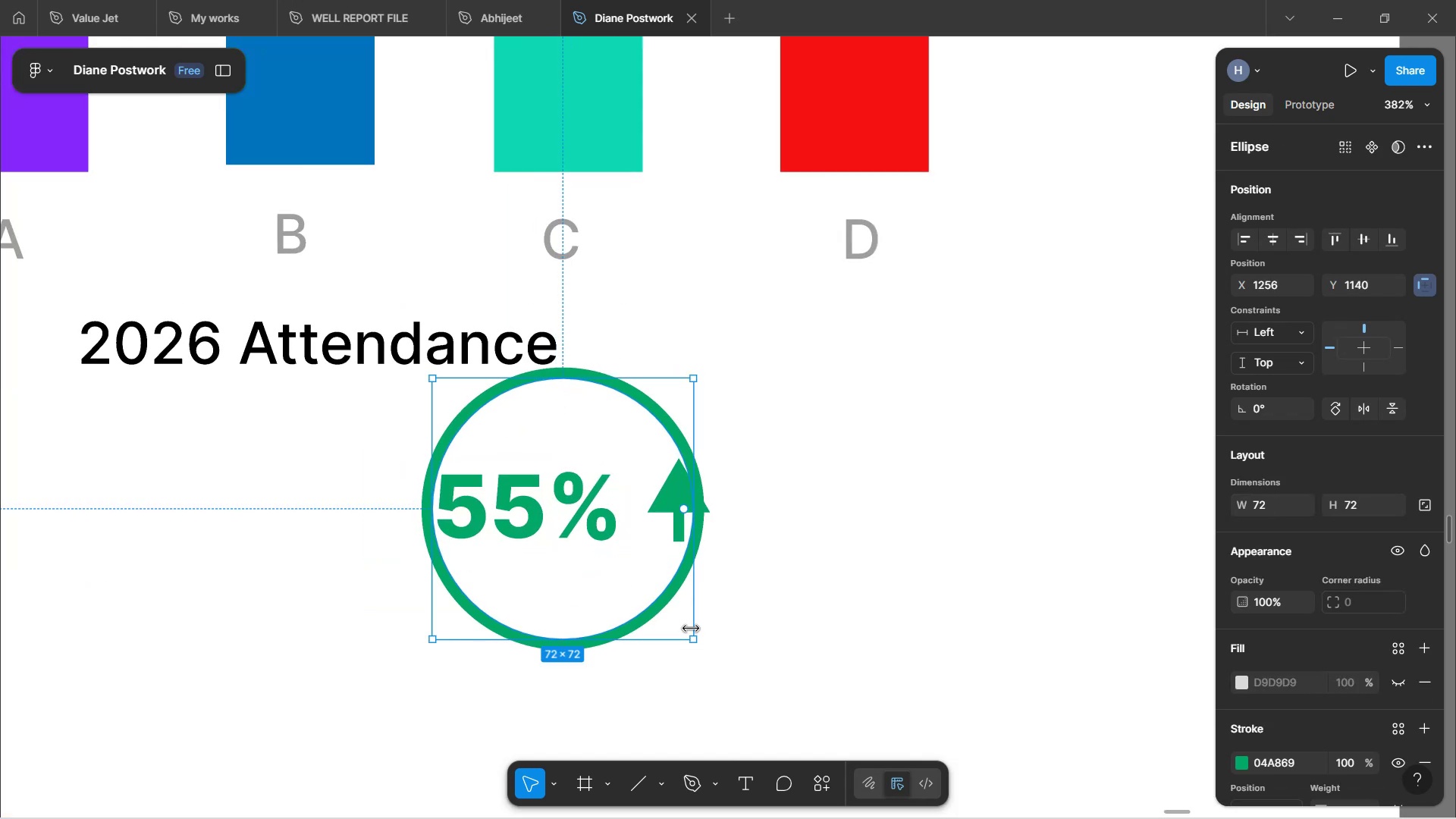 
hold_key(key=ShiftLeft, duration=1.53)
left_click_drag(start_coordinate=[695, 644], to_coordinate=[708, 657])
 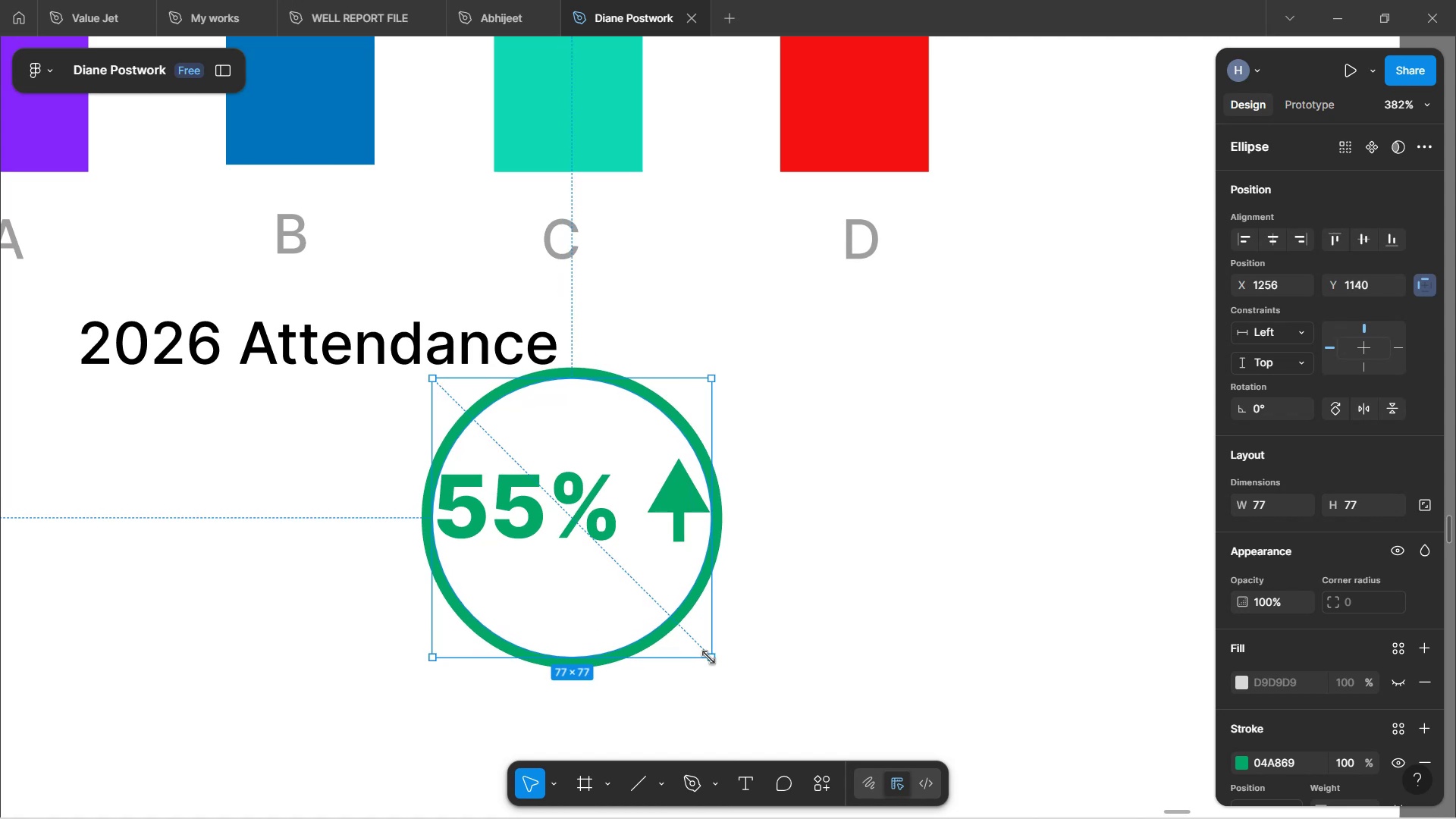 
hold_key(key=ShiftLeft, duration=1.51)
 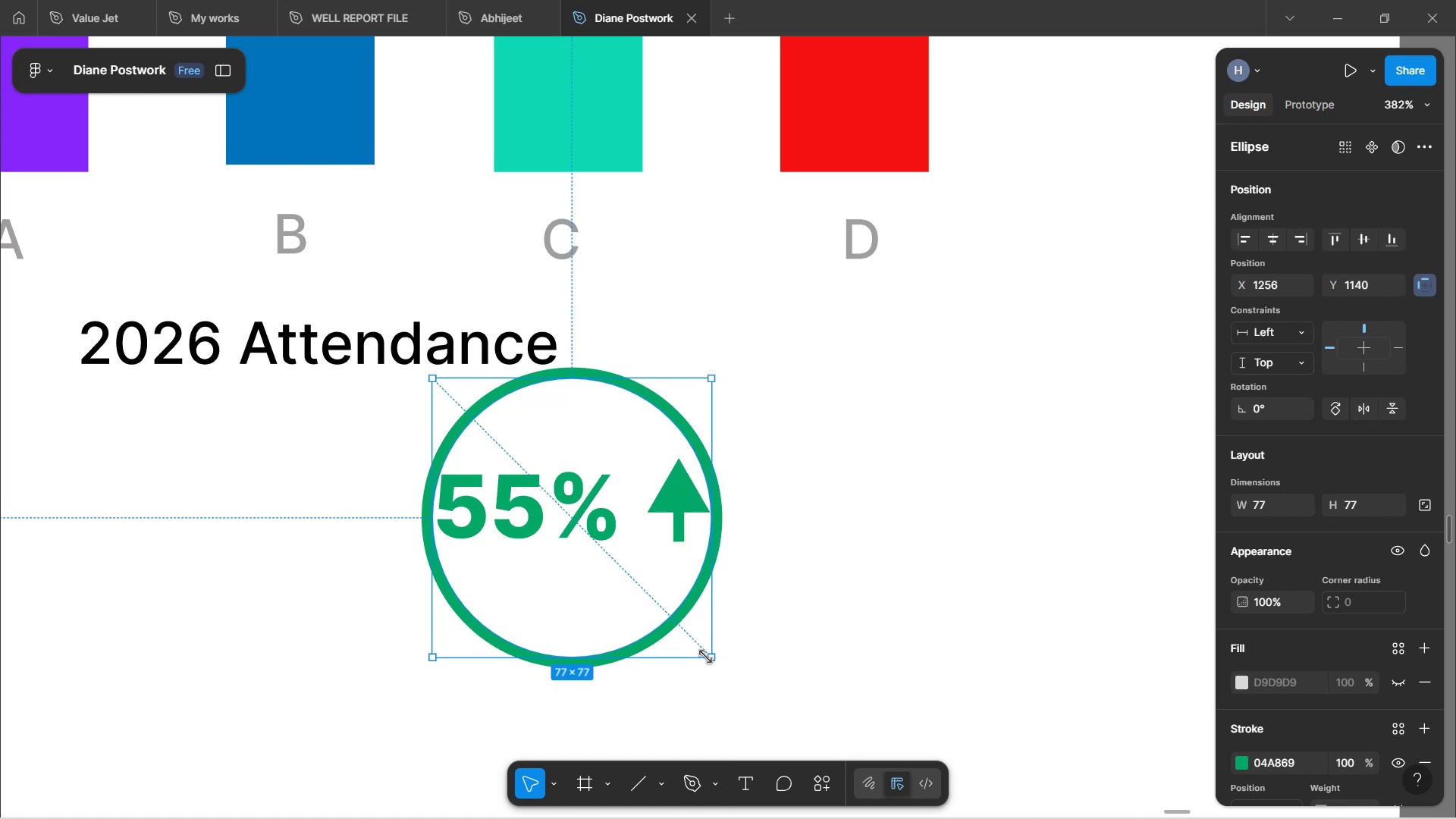 
hold_key(key=ShiftLeft, duration=1.53)
 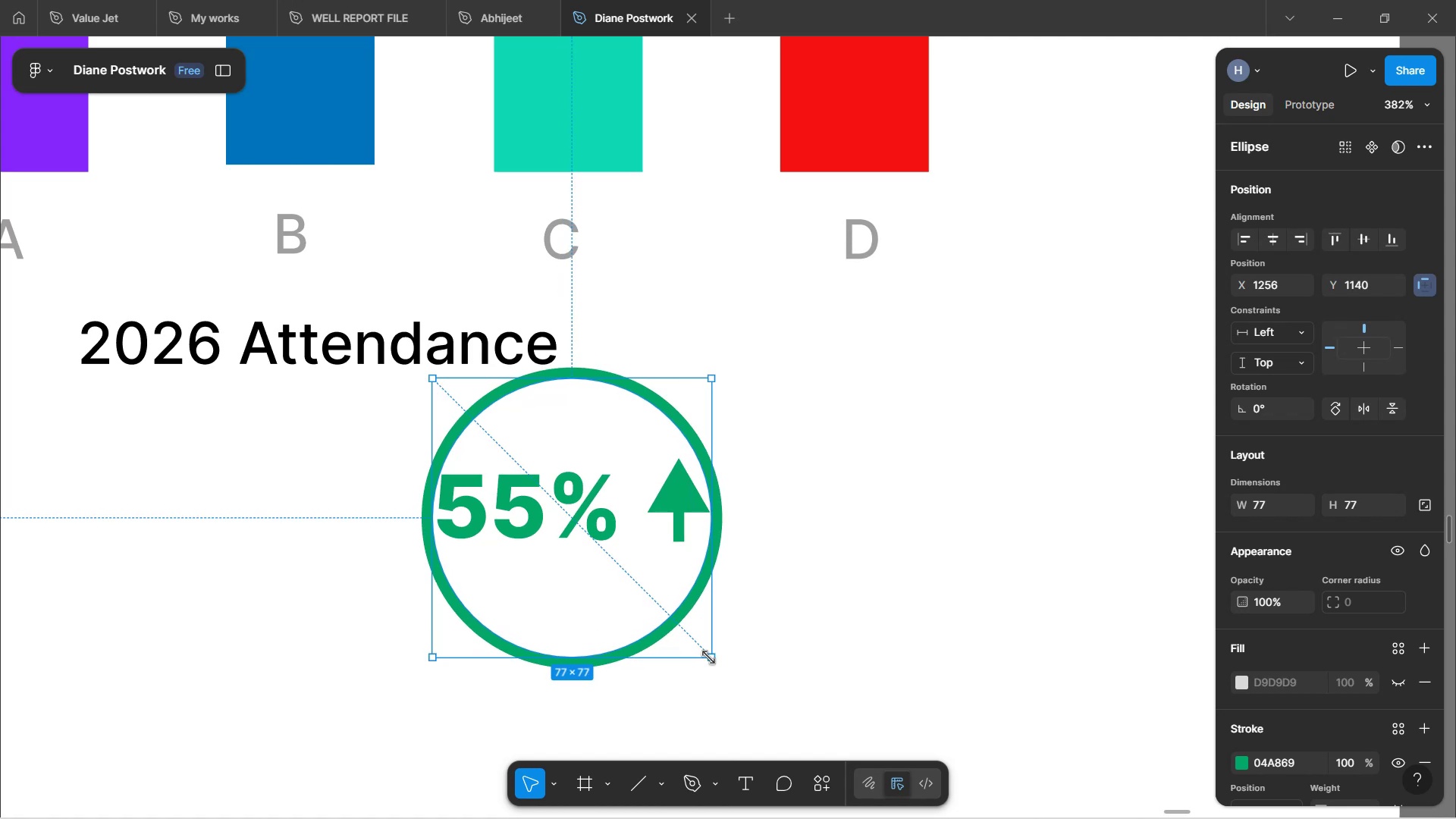 
hold_key(key=ShiftLeft, duration=1.51)
 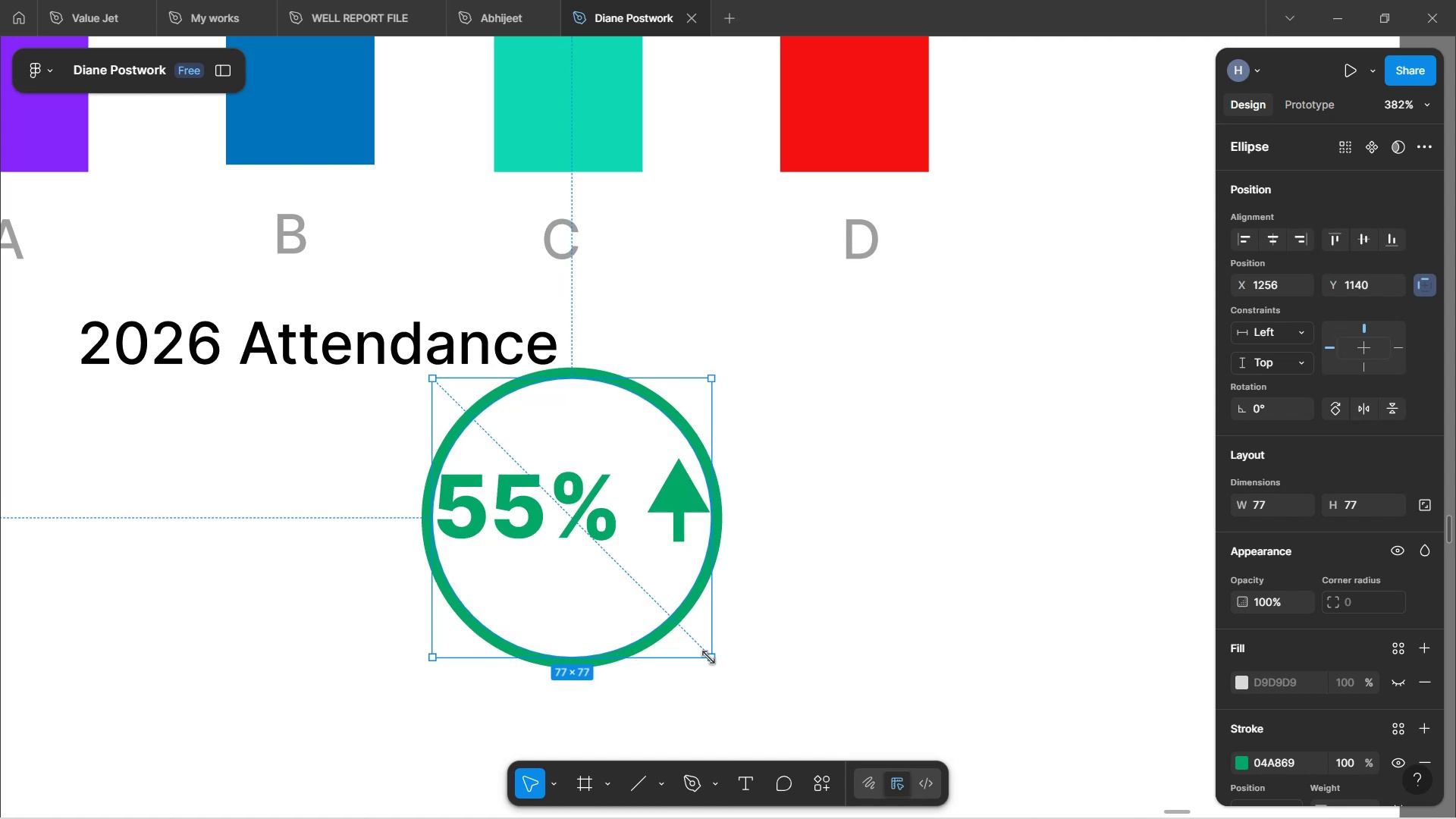 
hold_key(key=ShiftLeft, duration=1.0)
 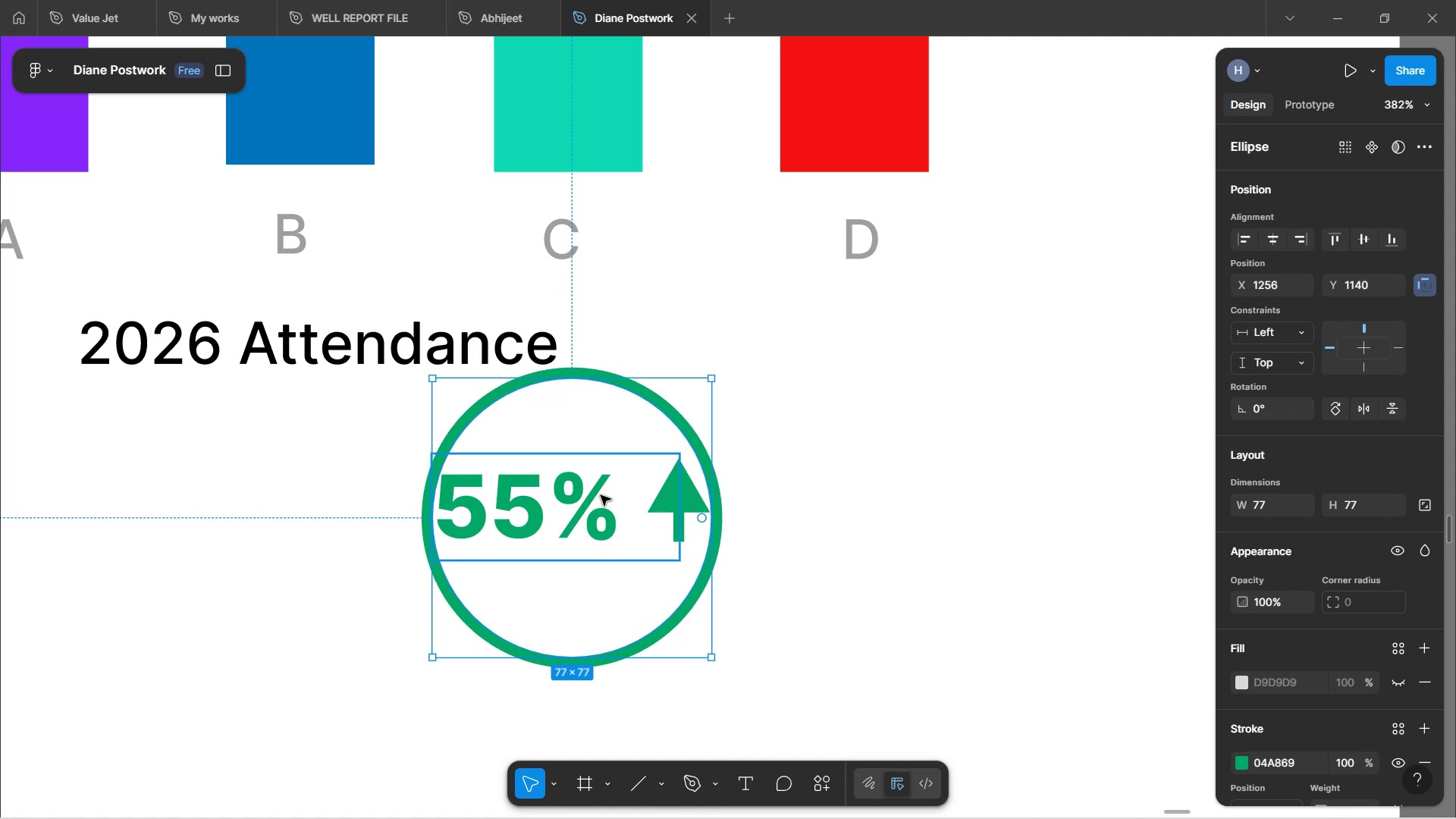 
left_click([592, 504])
 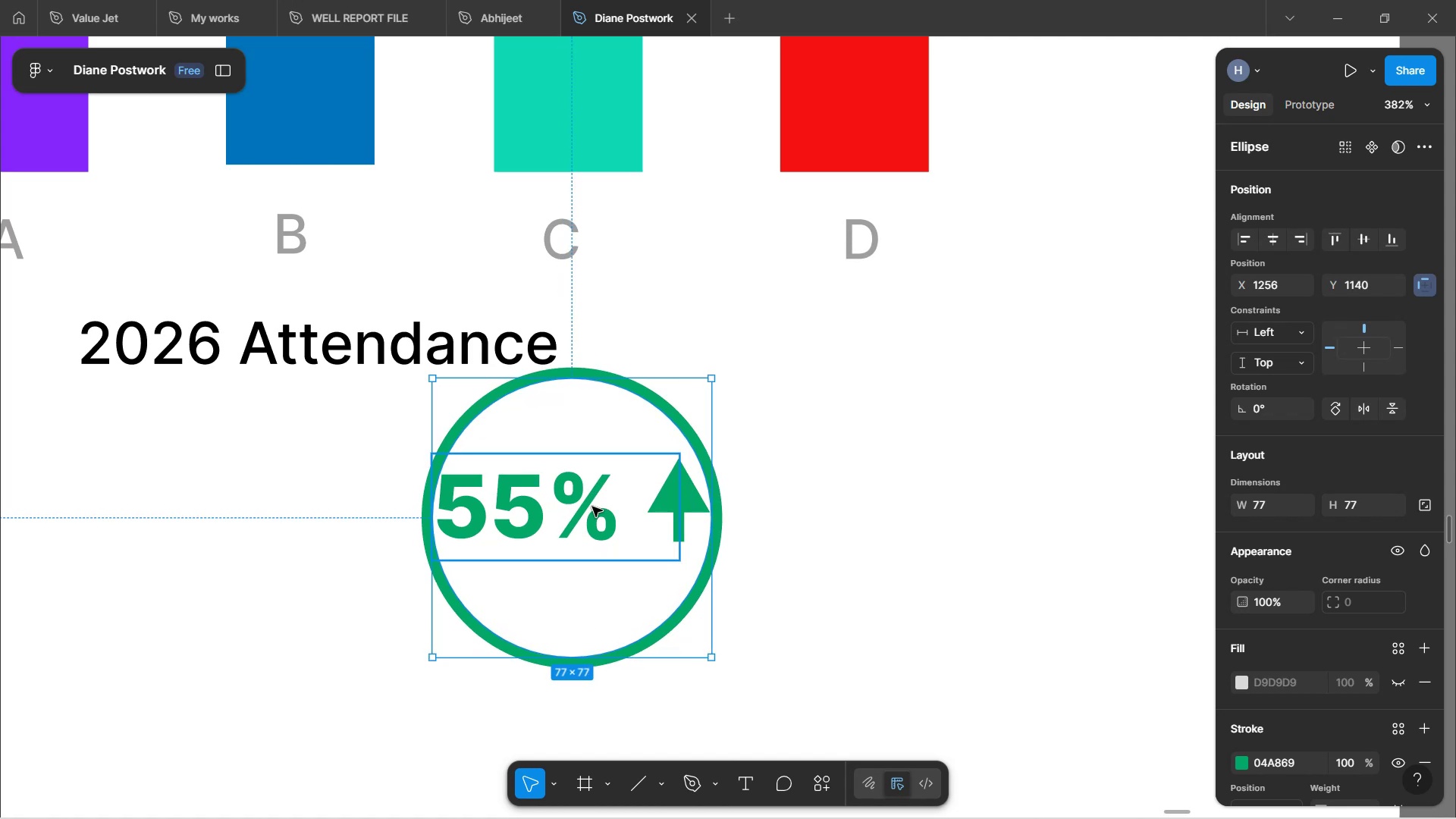 
left_click_drag(start_coordinate=[592, 508], to_coordinate=[597, 539])
 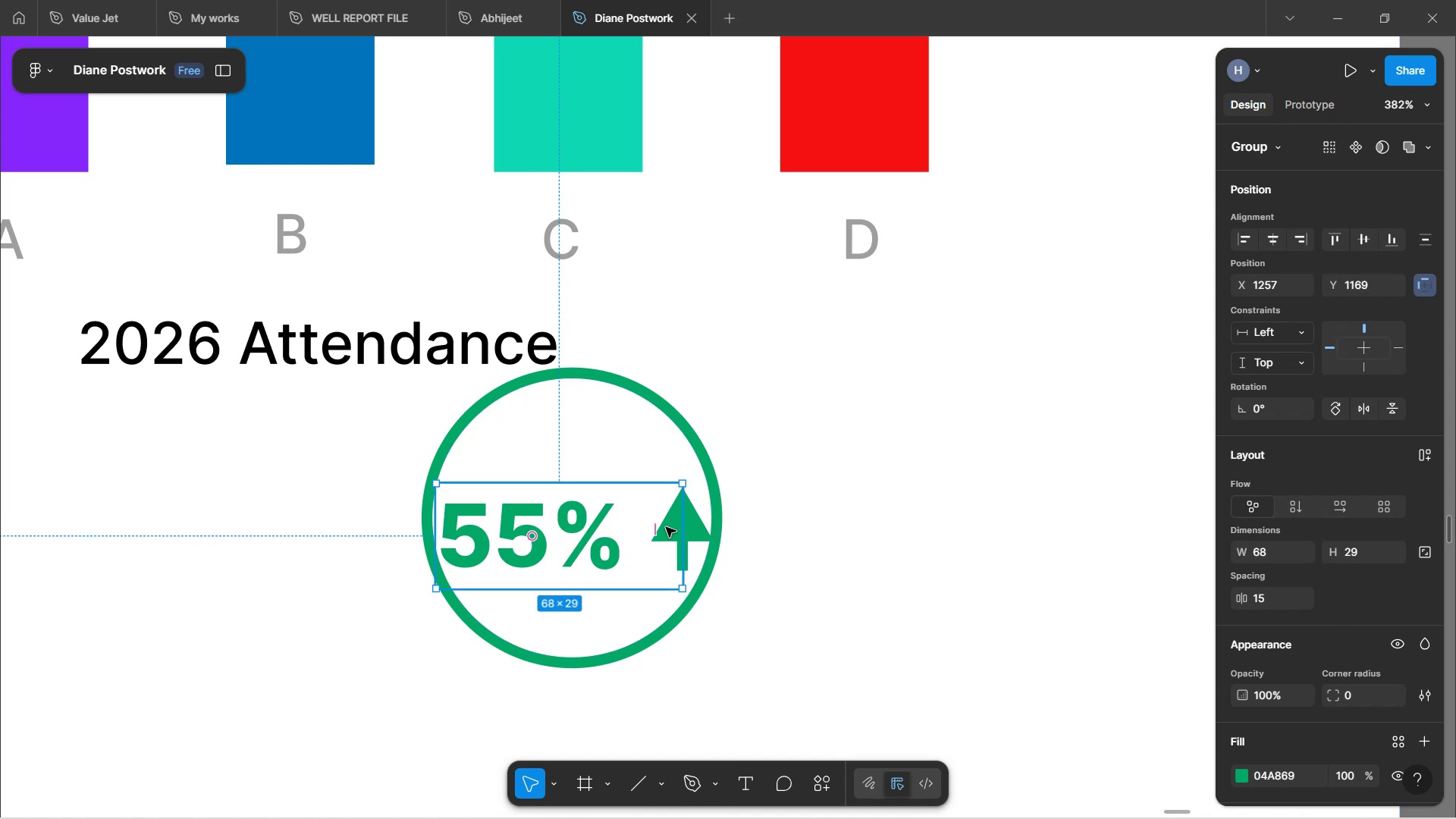 
double_click([667, 529])
 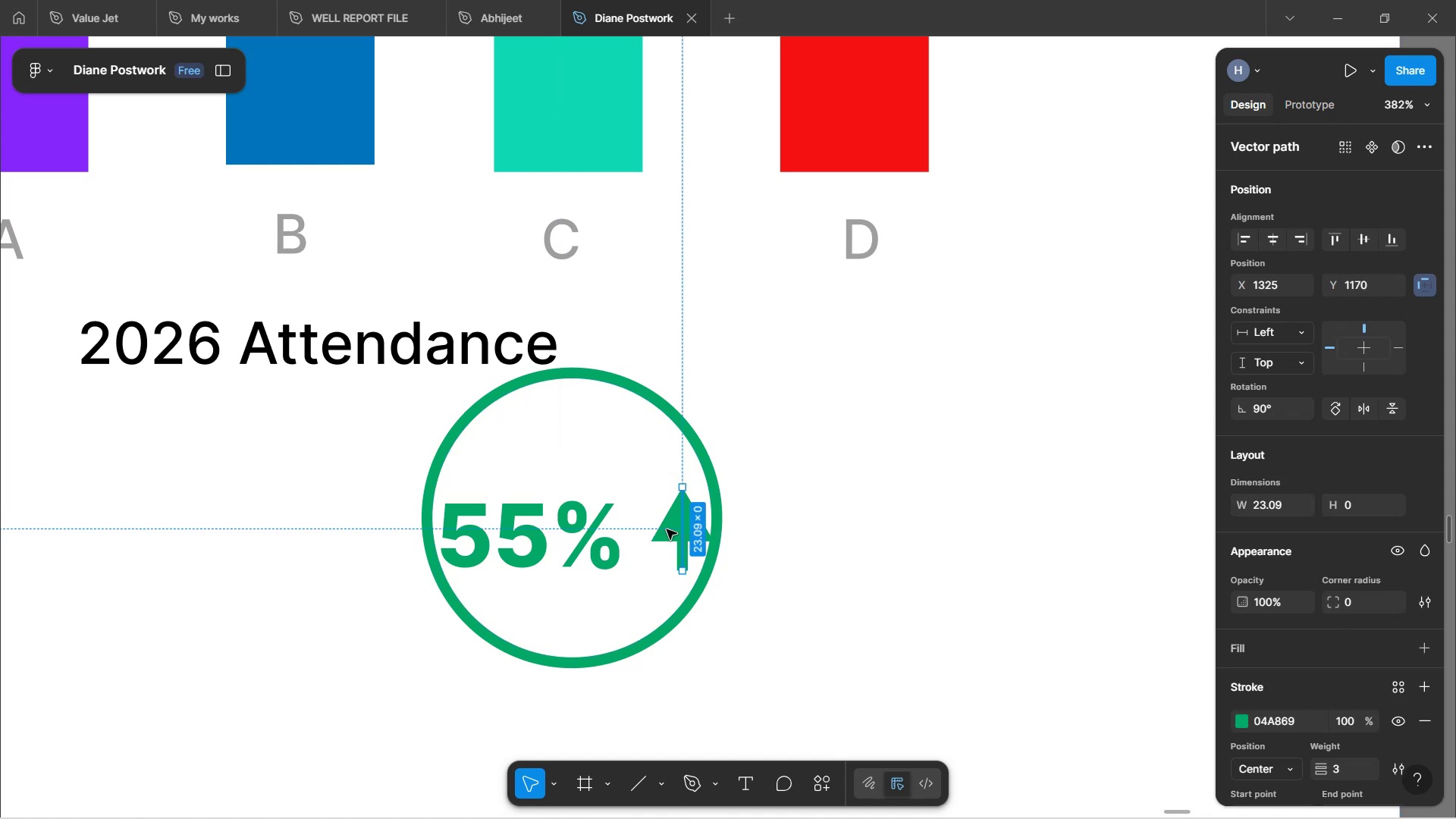 
hold_key(key=ArrowLeft, duration=0.31)
 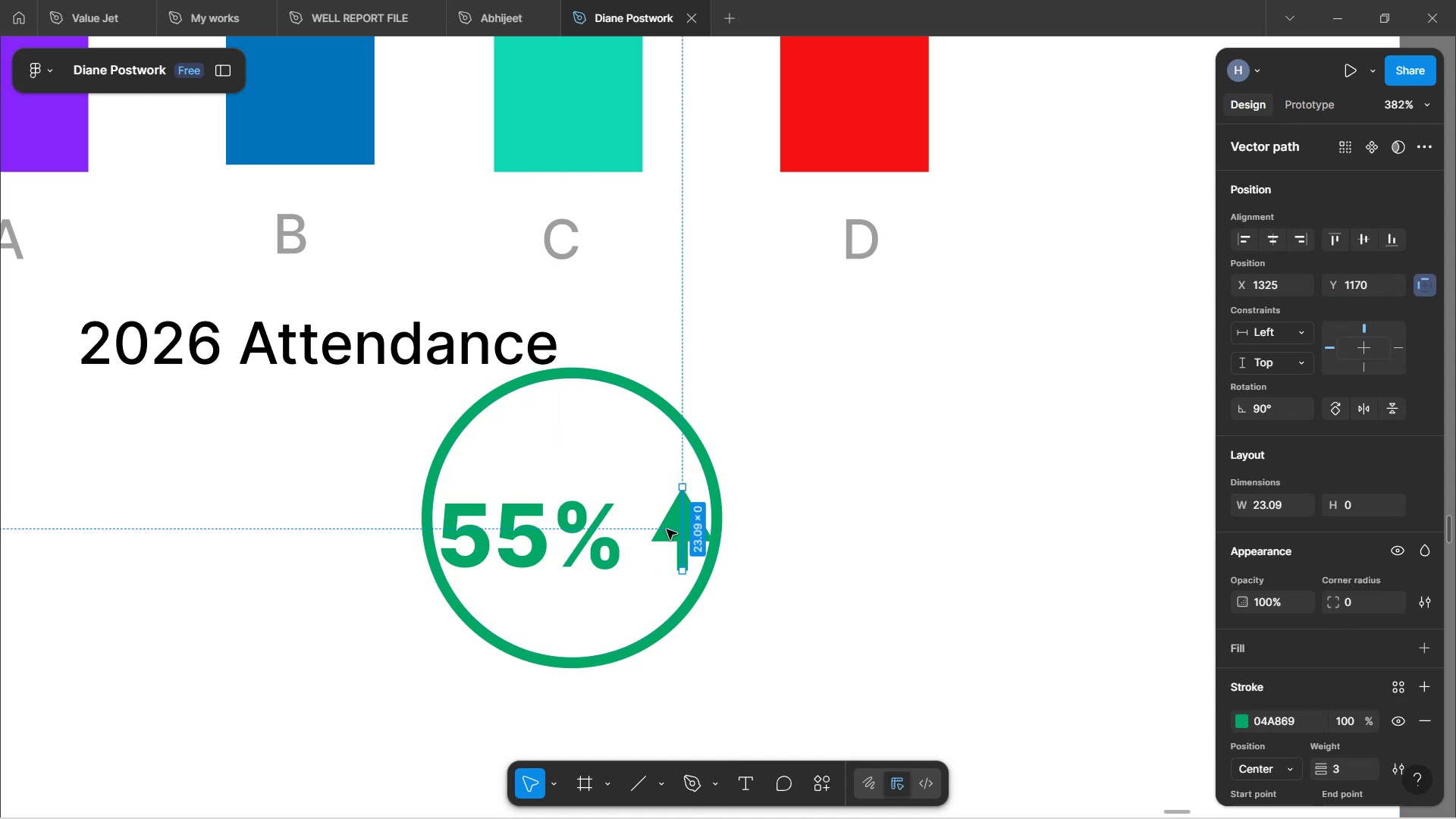 
hold_key(key=ArrowLeft, duration=0.3)
 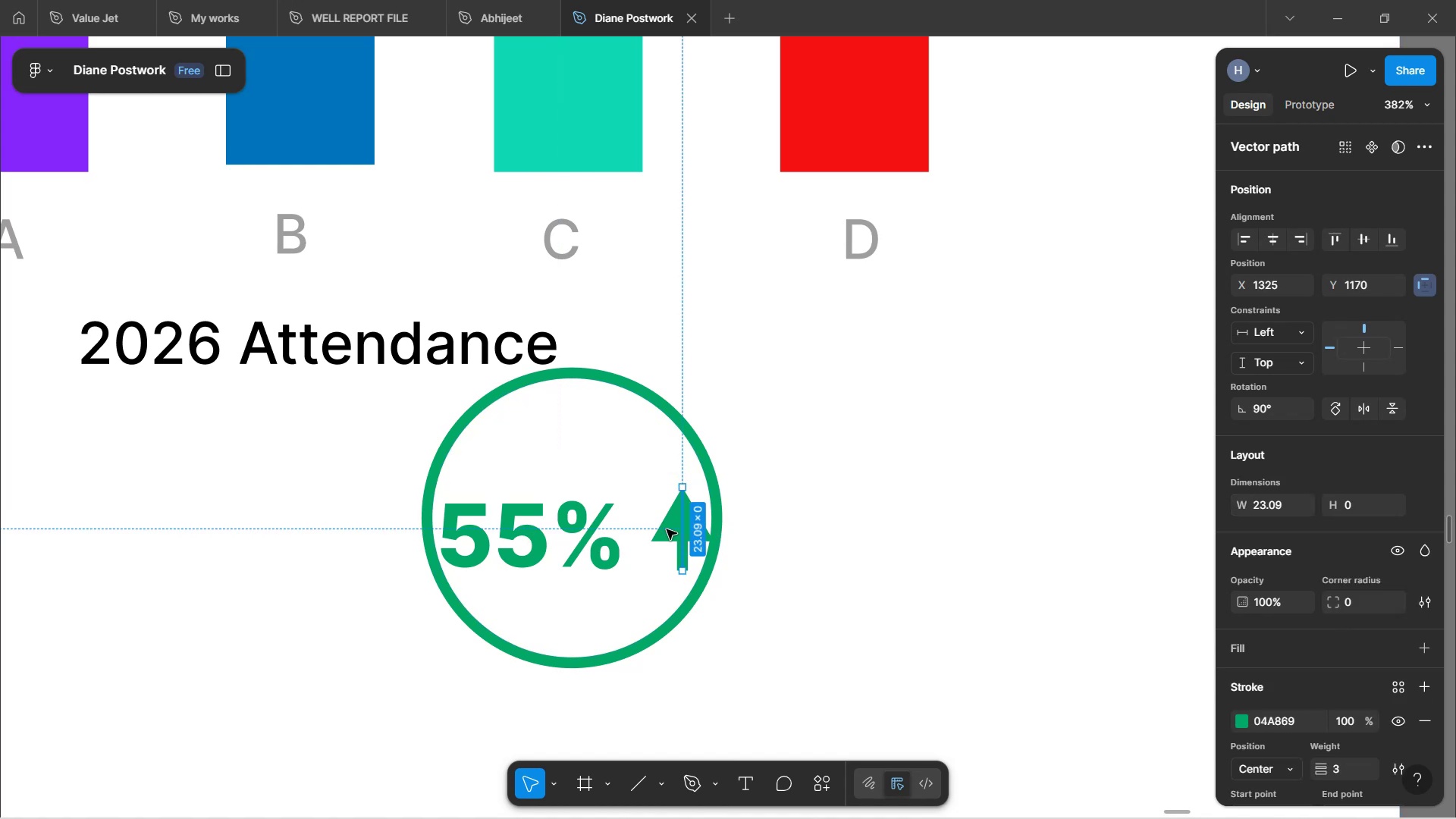 
hold_key(key=ArrowLeft, duration=0.32)
 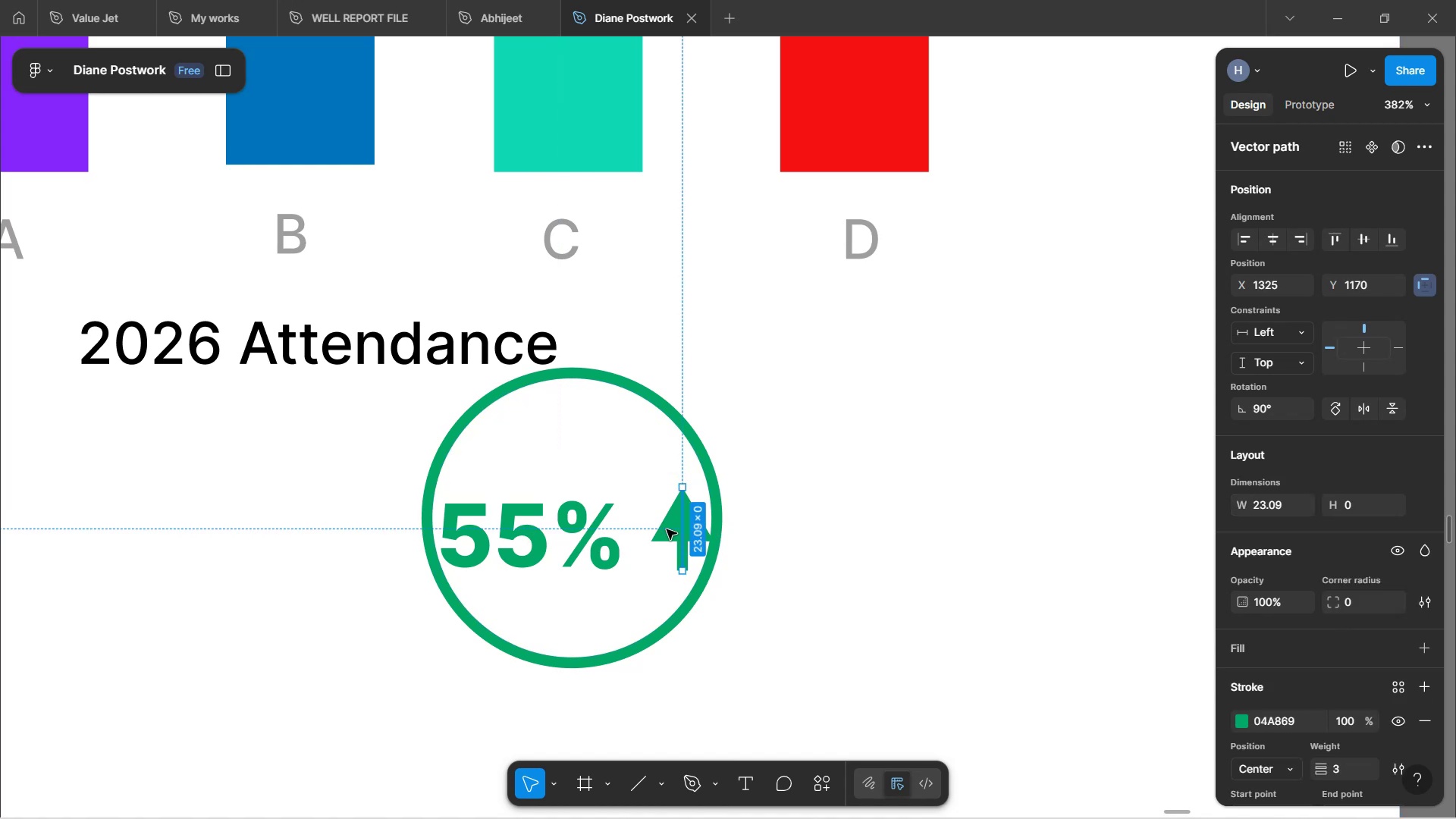 
key(ArrowLeft)
 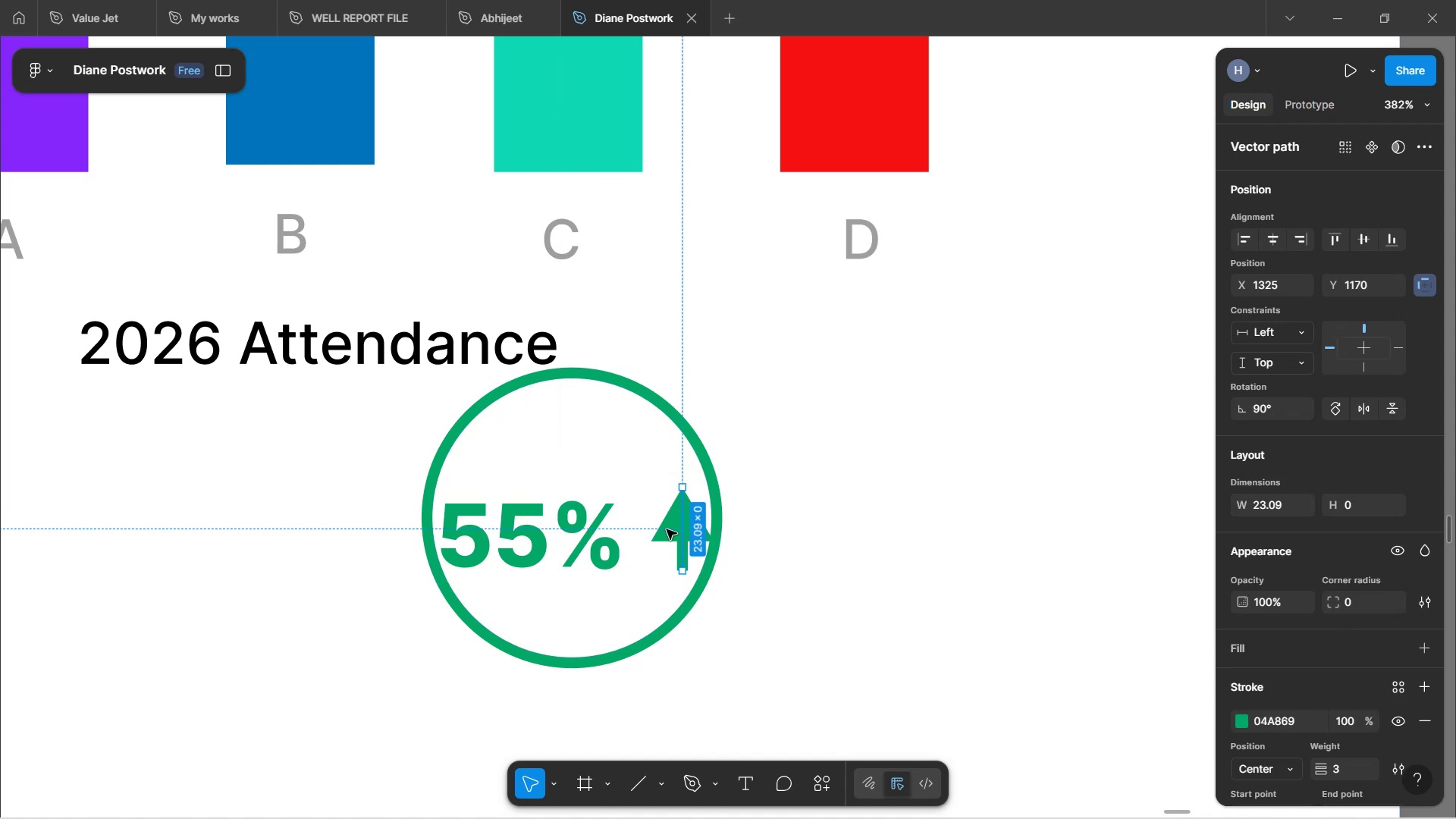 
hold_key(key=ArrowLeft, duration=0.31)
 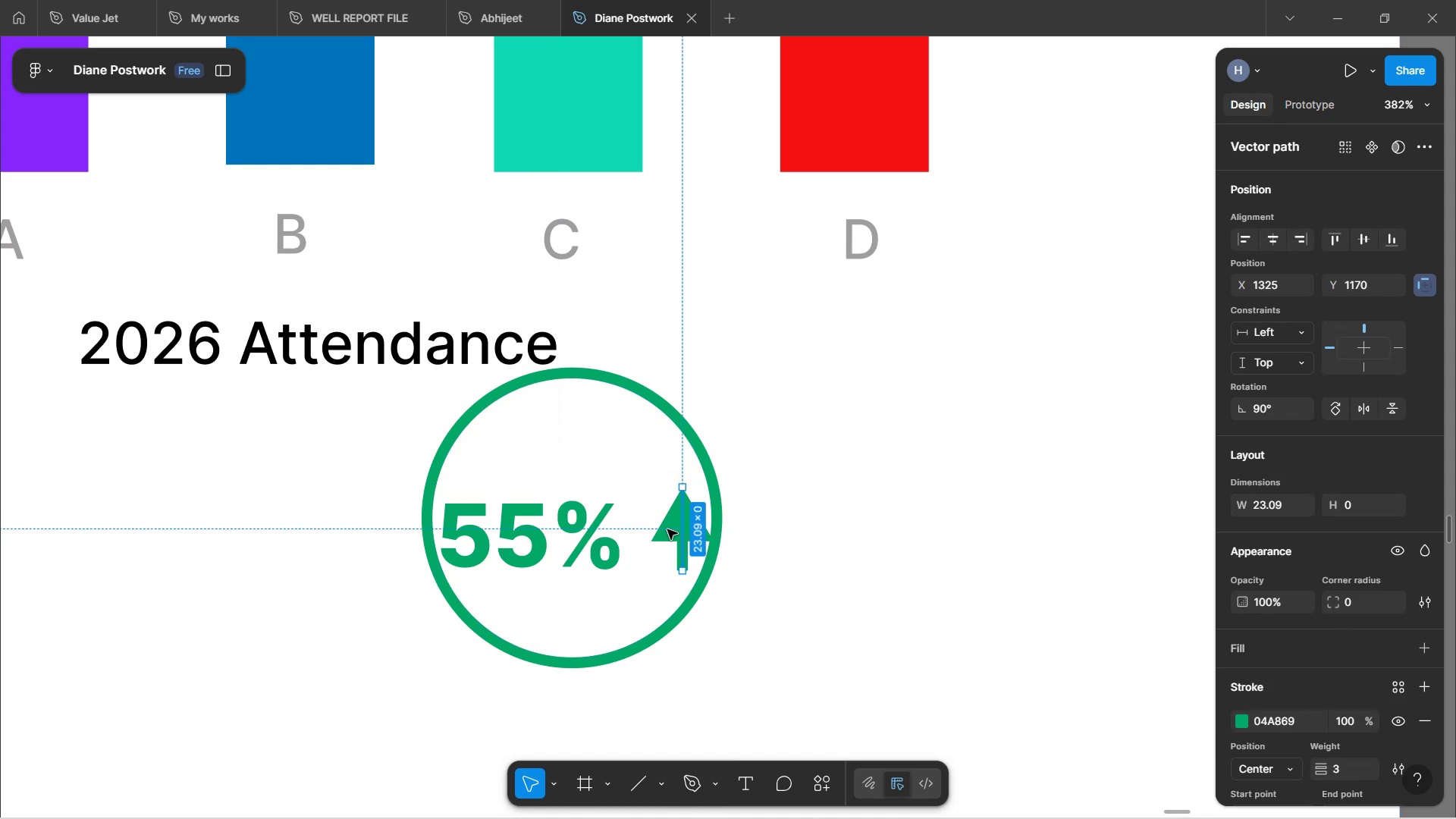 
key(ArrowLeft)
 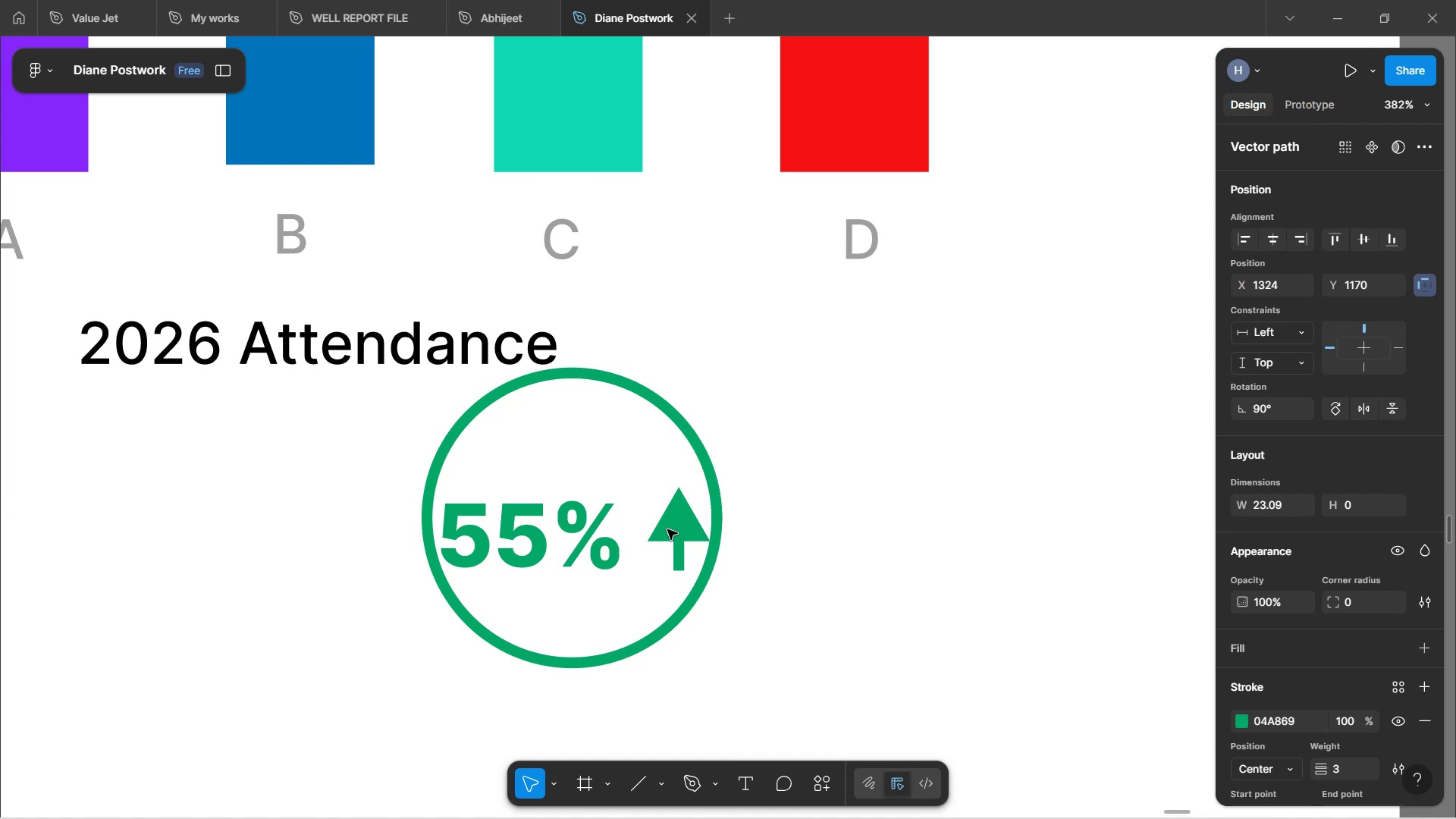 
key(ArrowLeft)
 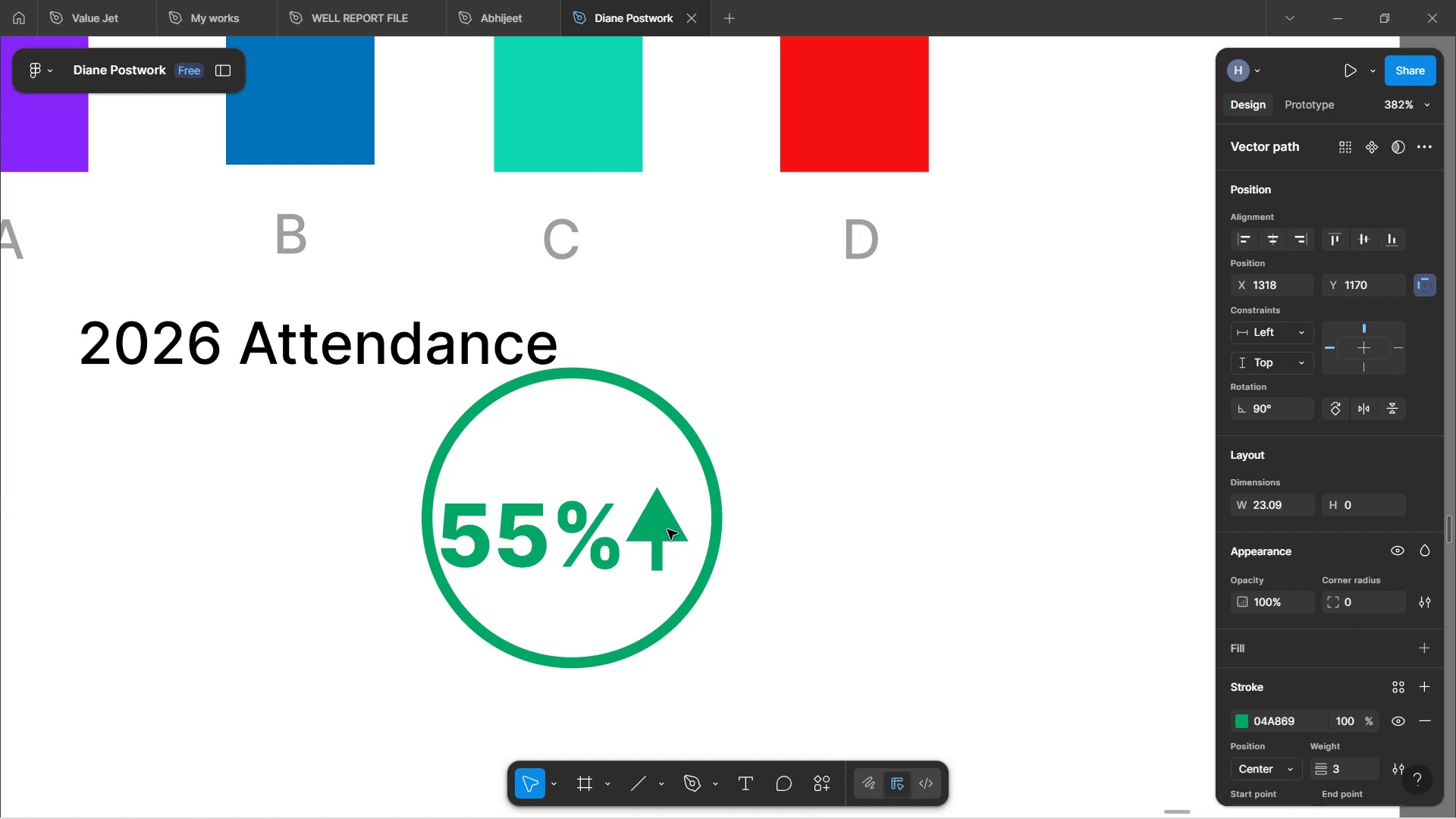 
key(ArrowRight)
 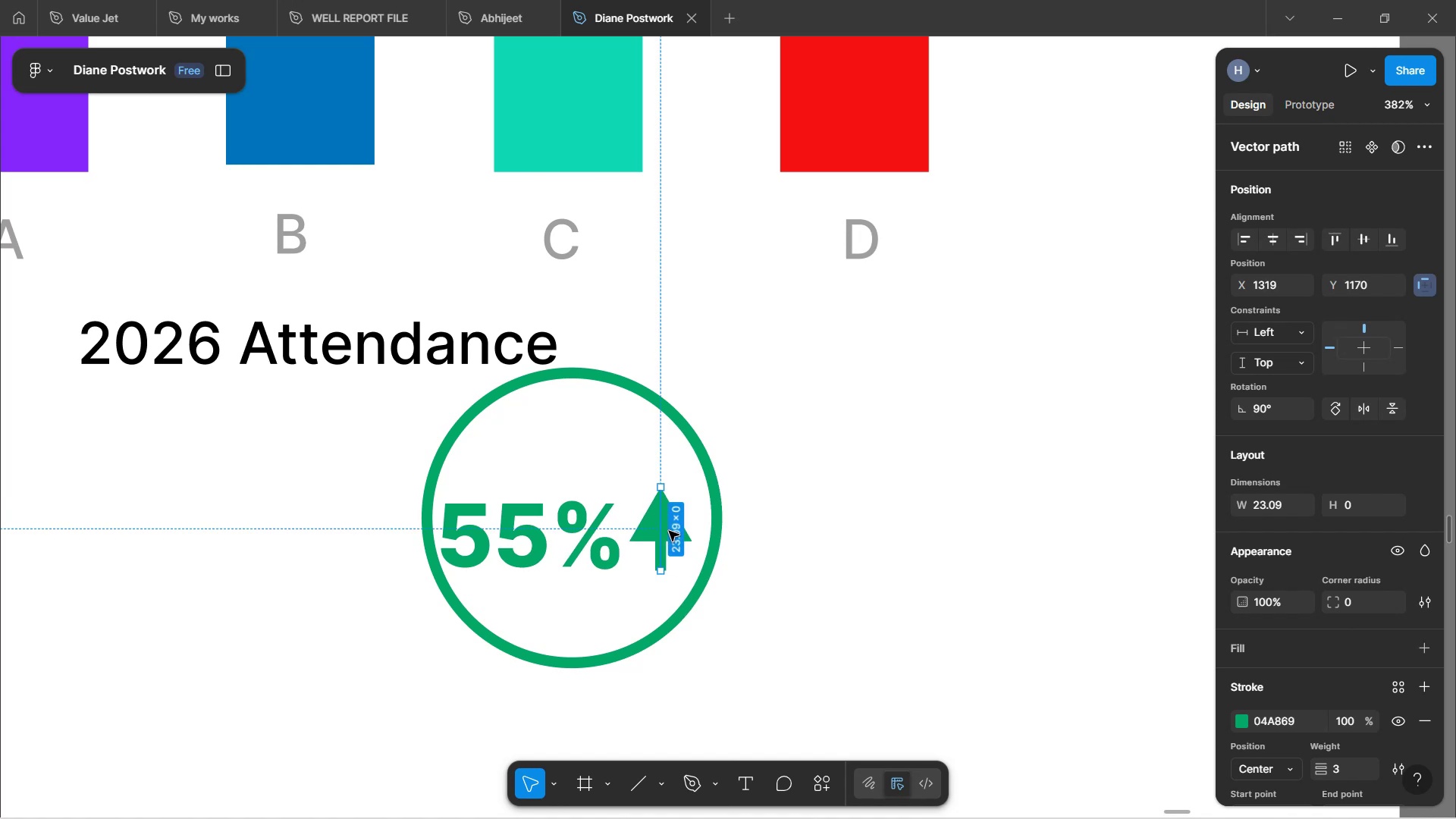 
left_click([755, 533])
 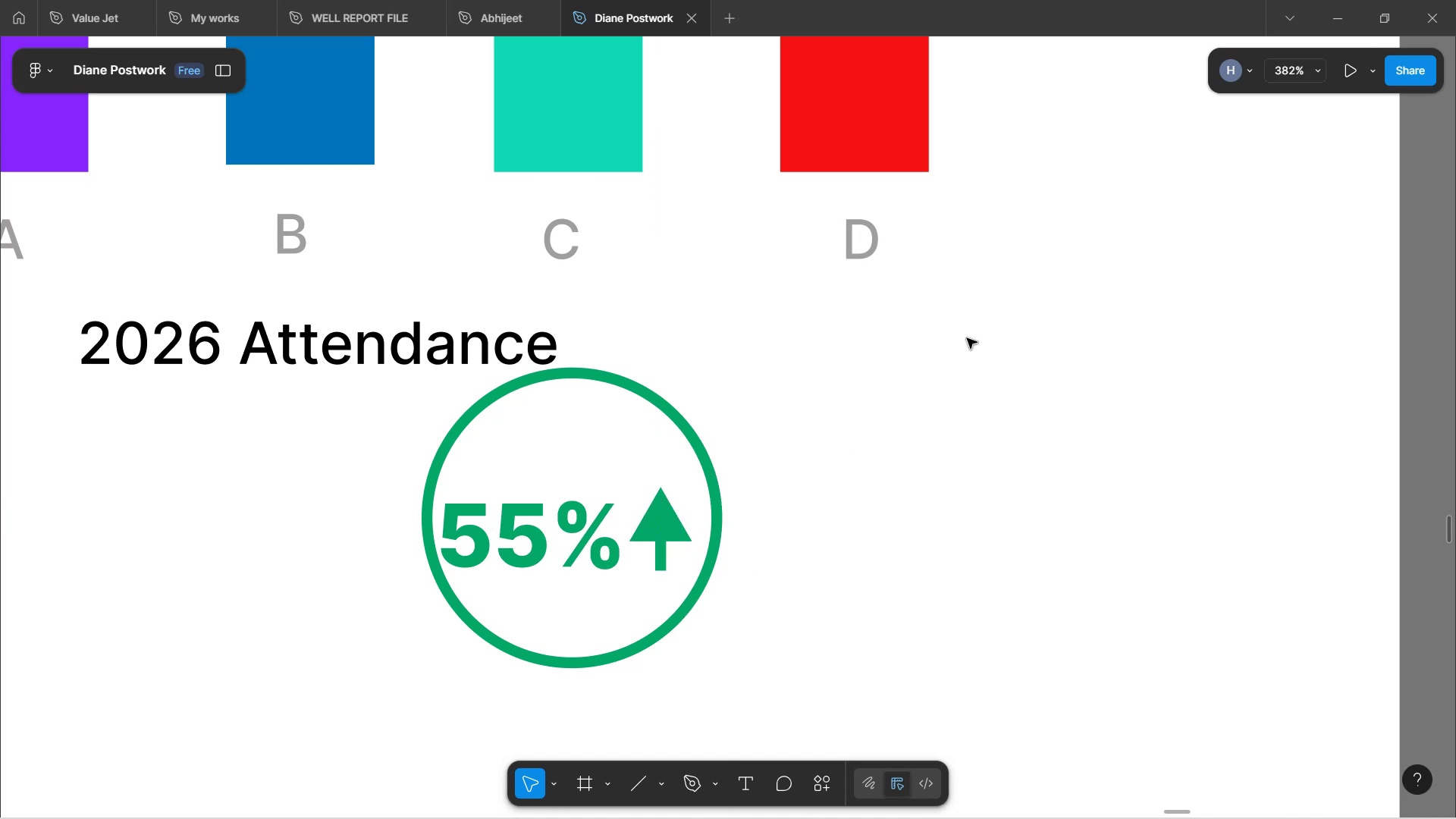 
double_click([581, 546])
 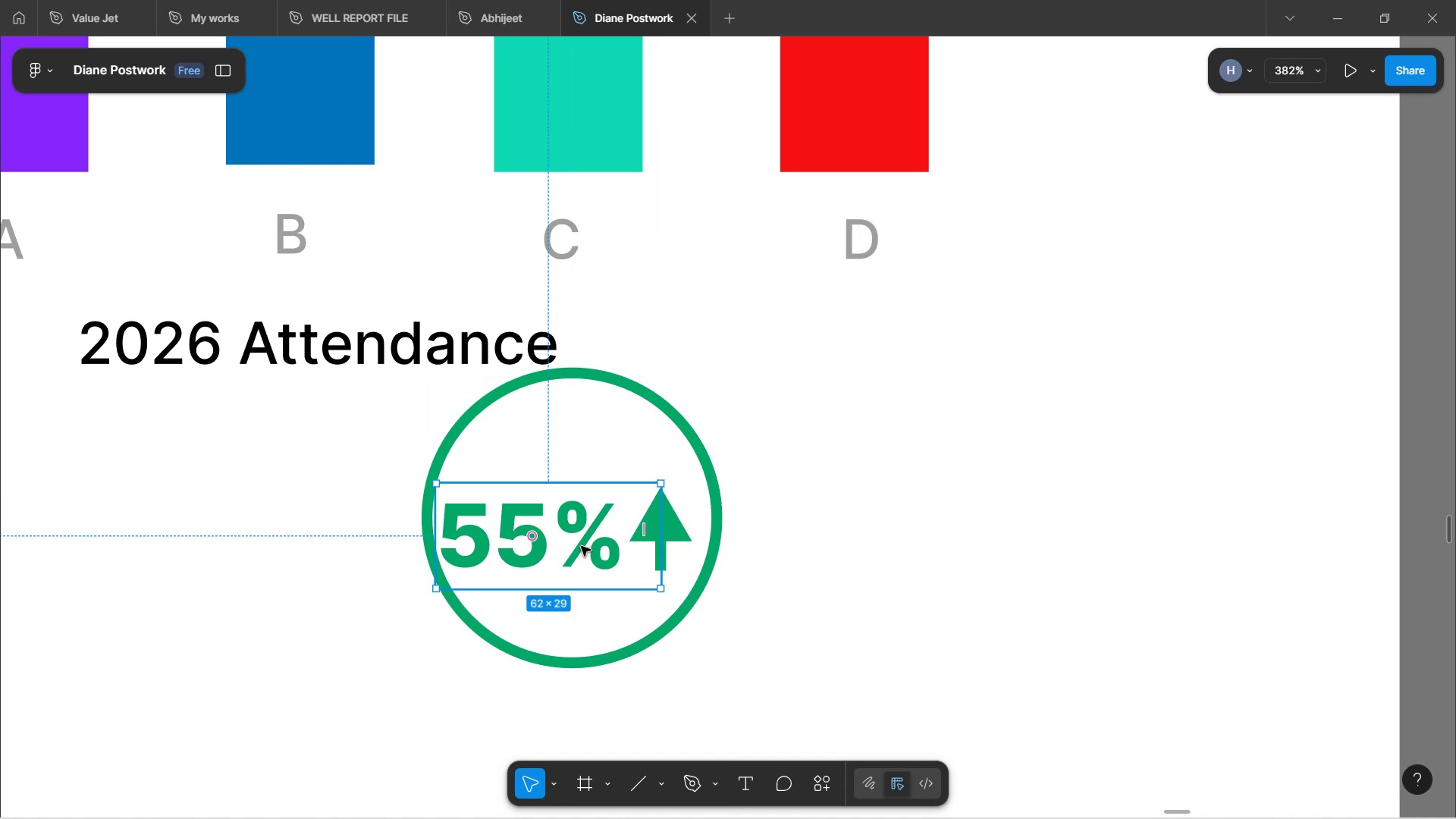 
left_click_drag(start_coordinate=[581, 546], to_coordinate=[595, 529])
 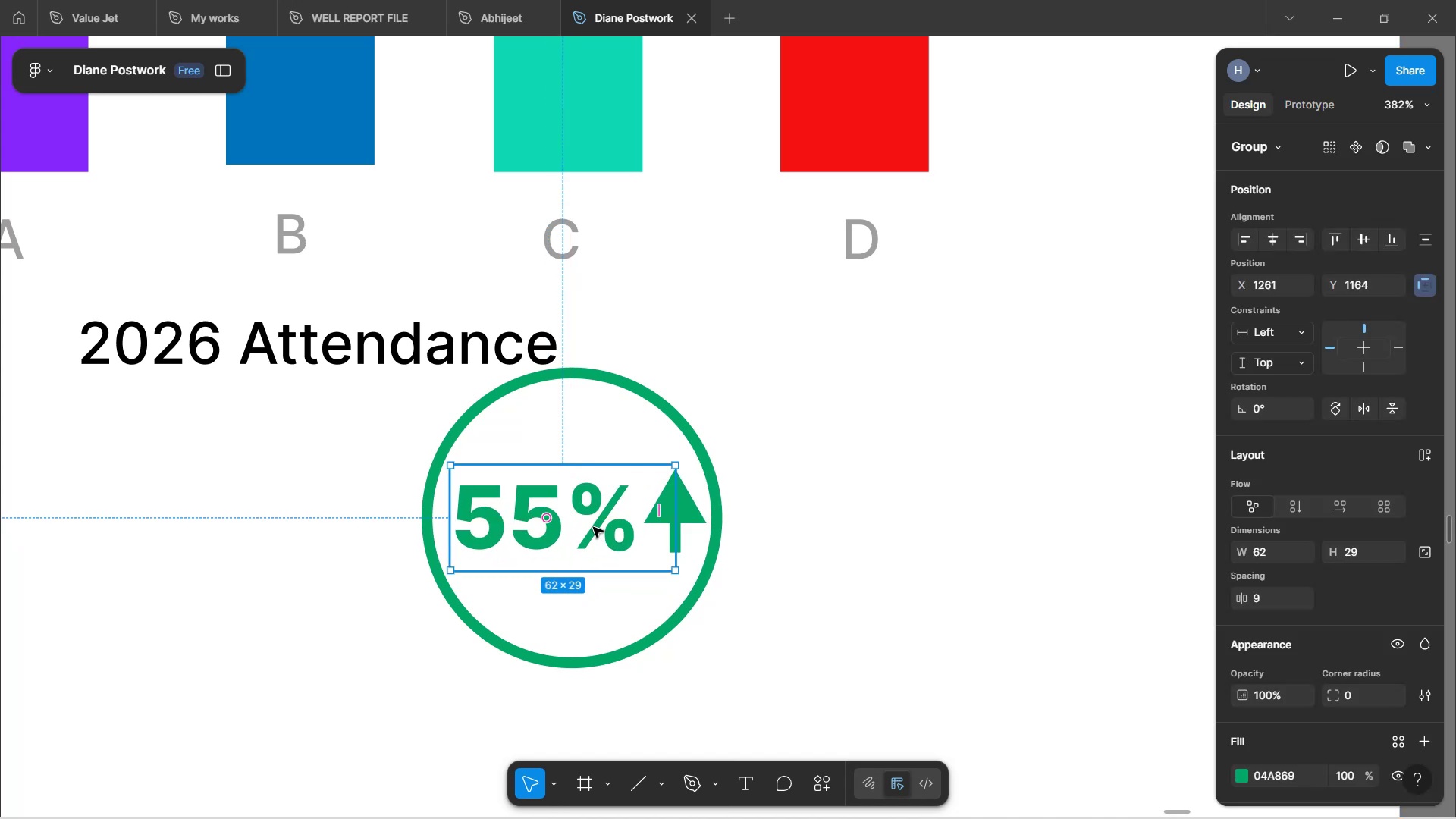 
key(ArrowDown)
 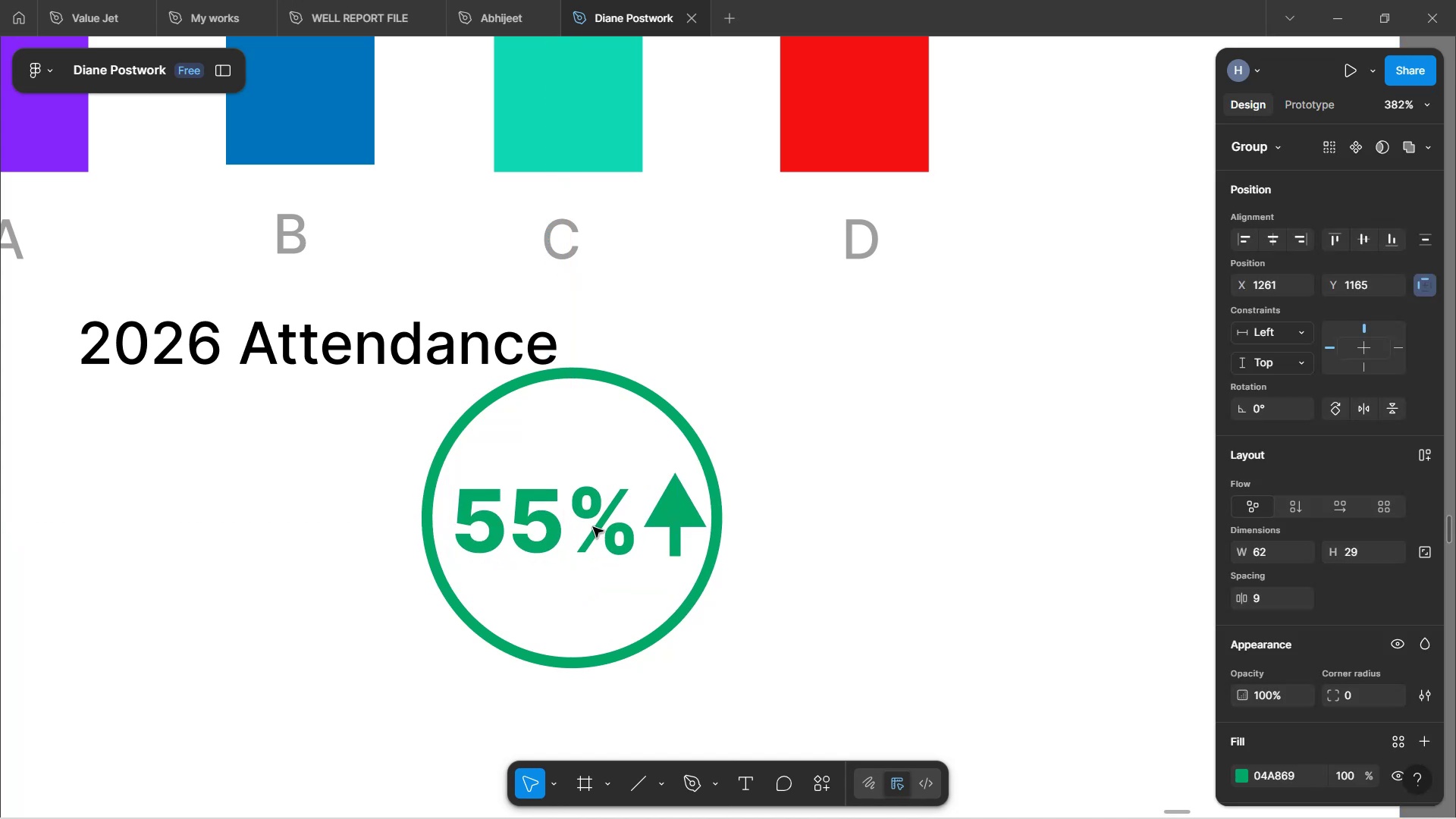 
left_click([993, 488])
 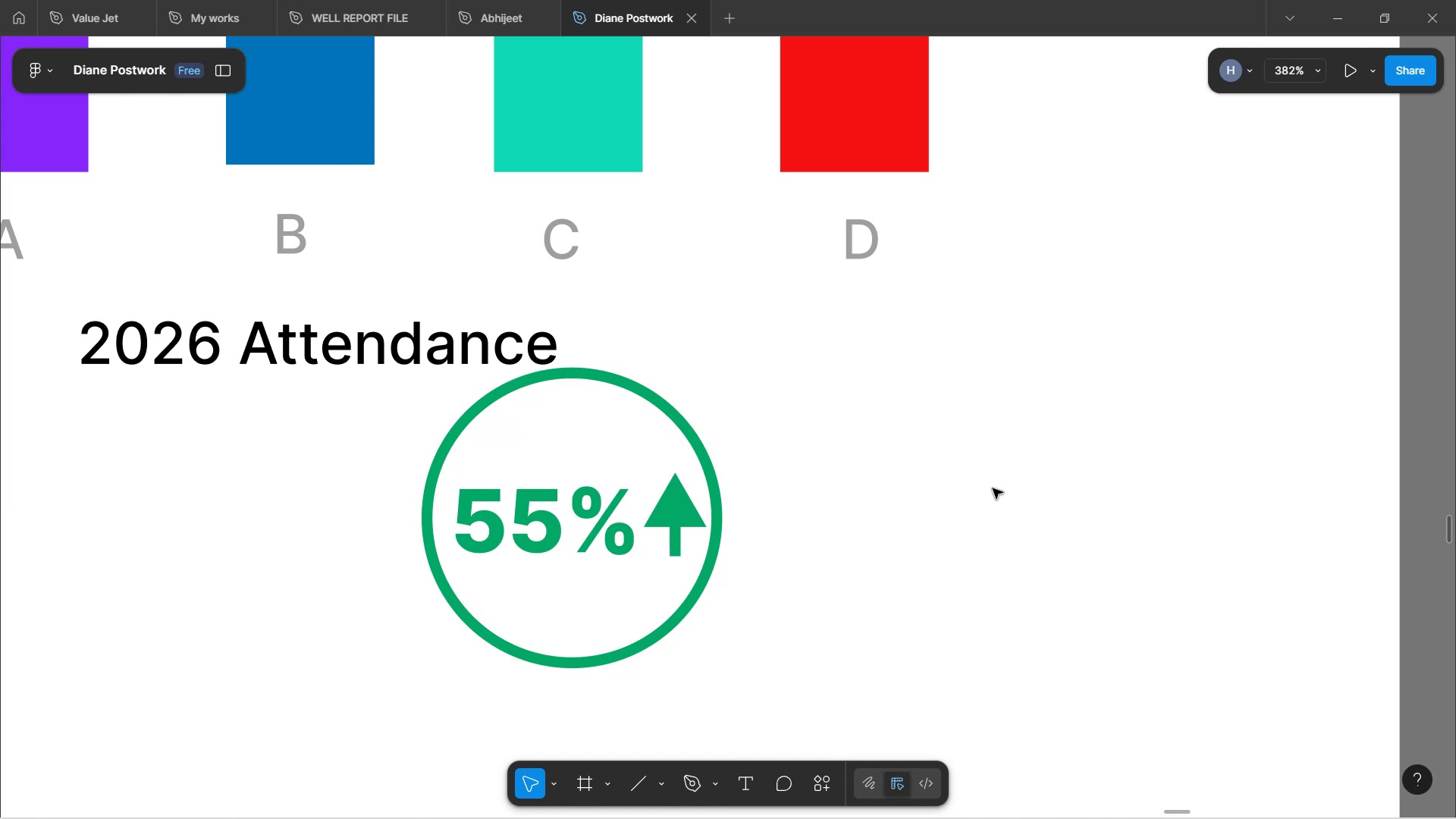 
hold_key(key=ControlLeft, duration=1.48)
scroll: coordinate [974, 538], scroll_direction: down, amount: 8.0
 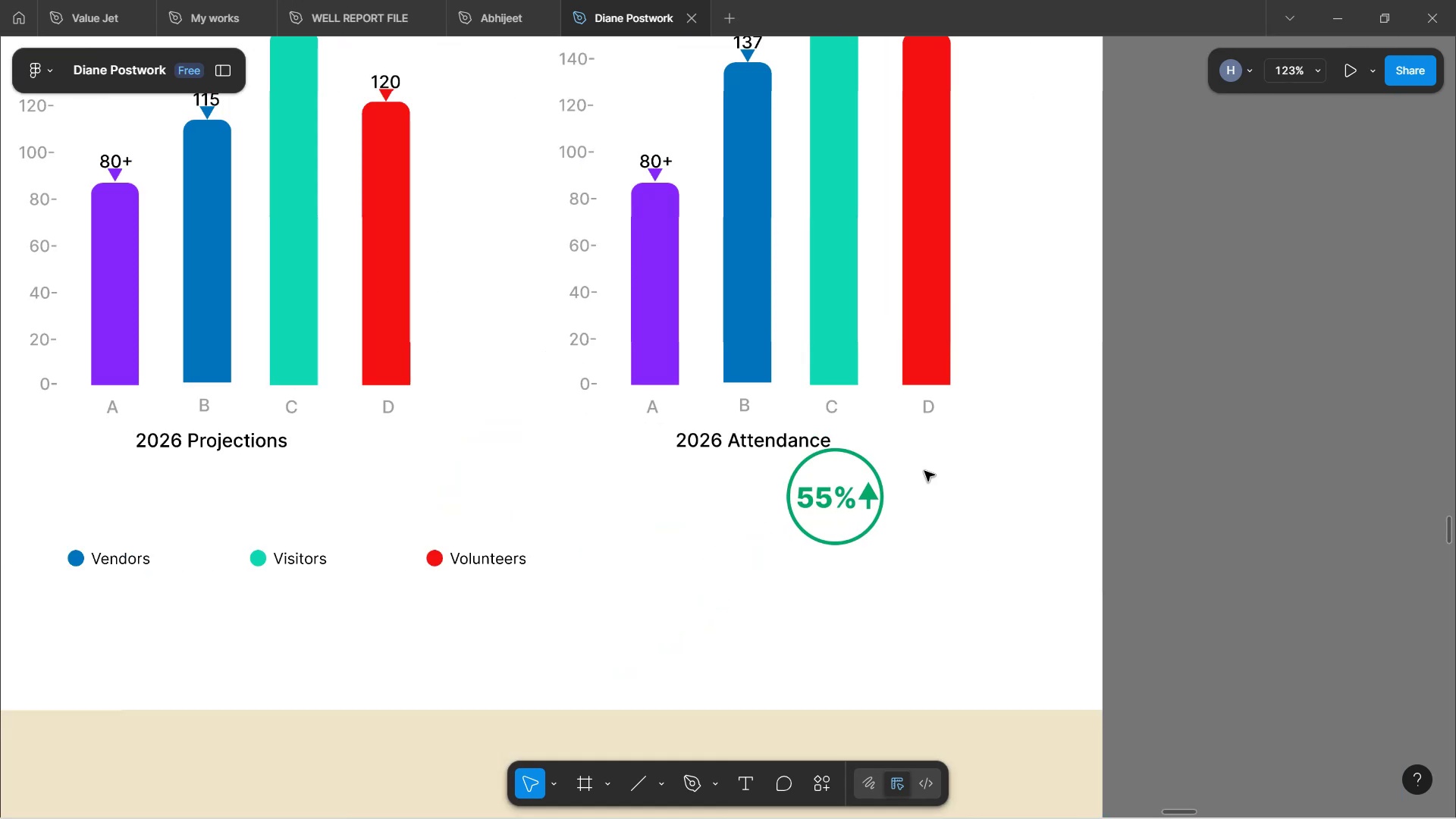 
scroll: coordinate [977, 456], scroll_direction: up, amount: 5.0
 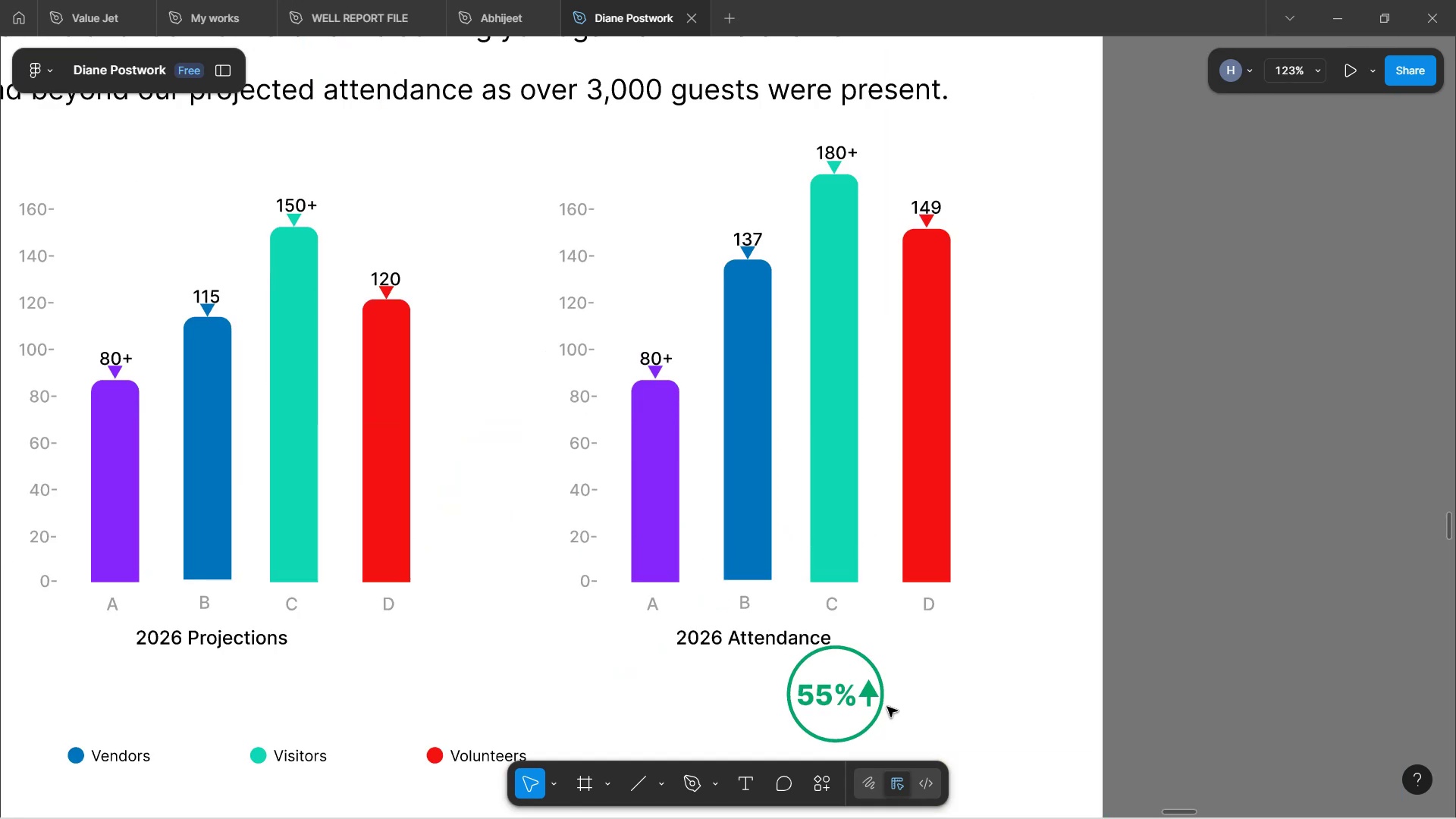 
left_click_drag(start_coordinate=[868, 705], to_coordinate=[709, 180])
 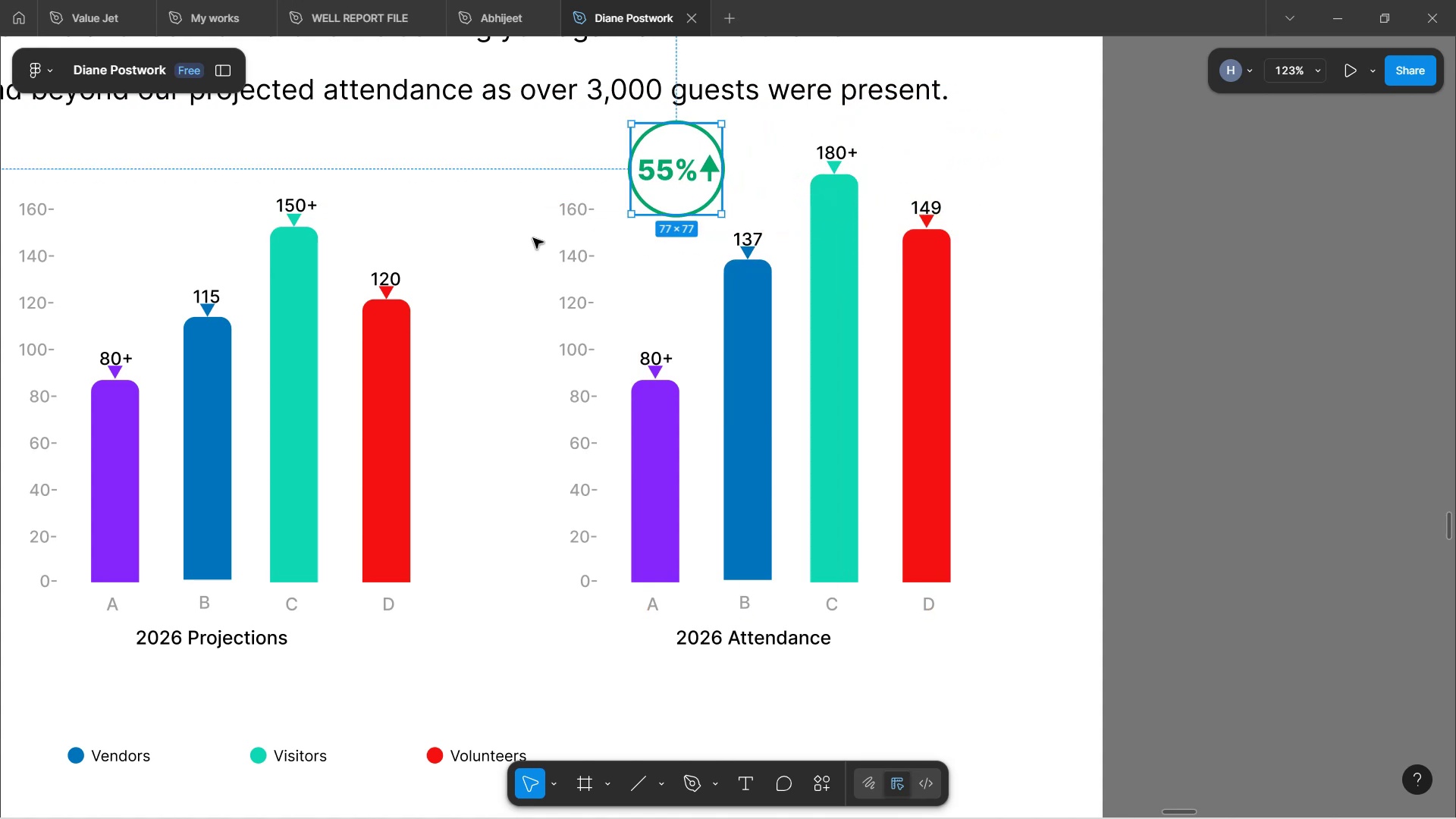 
left_click([515, 259])
 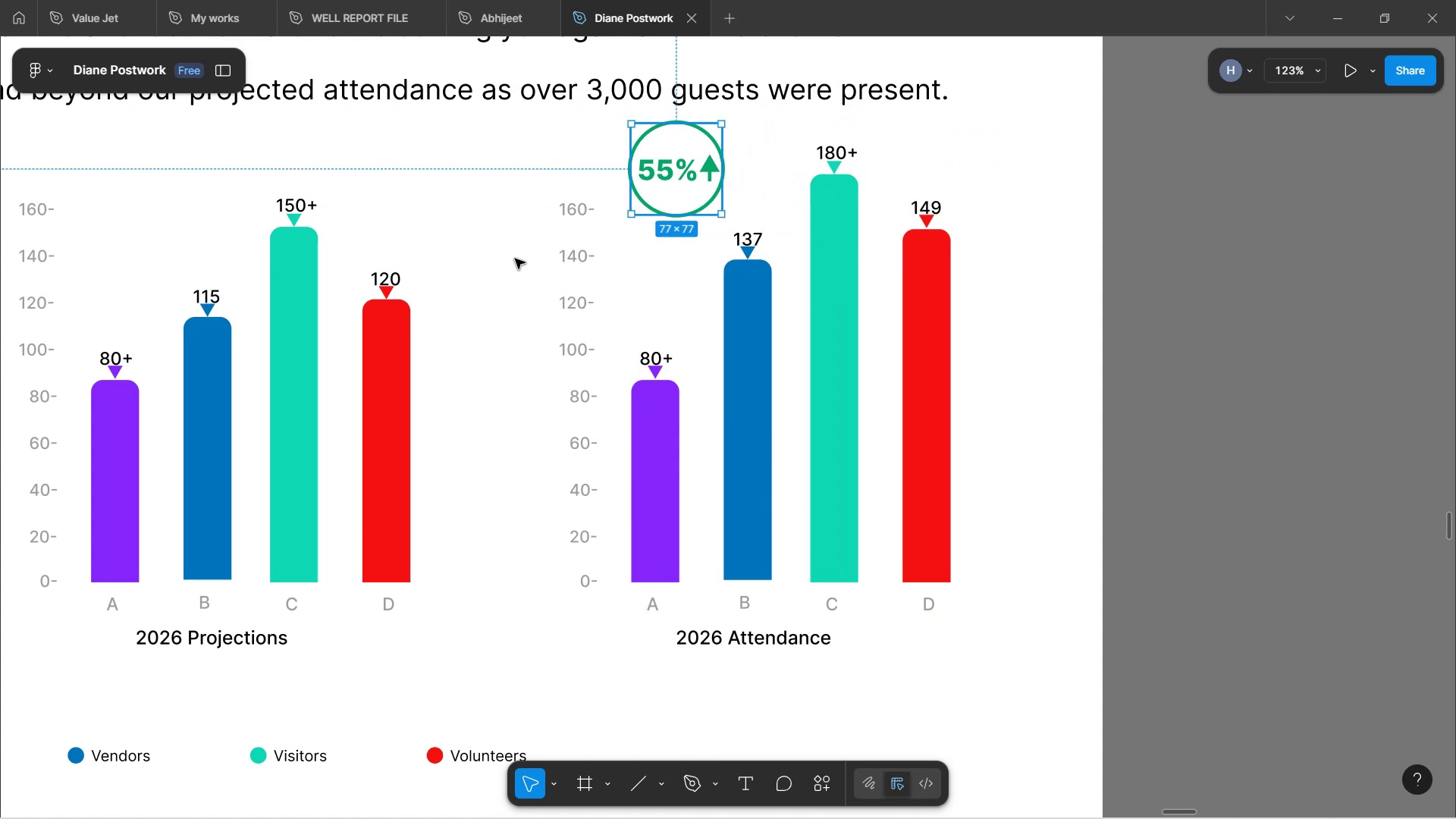 
hold_key(key=ControlLeft, duration=1.79)
scroll: coordinate [515, 259], scroll_direction: down, amount: 8.0
 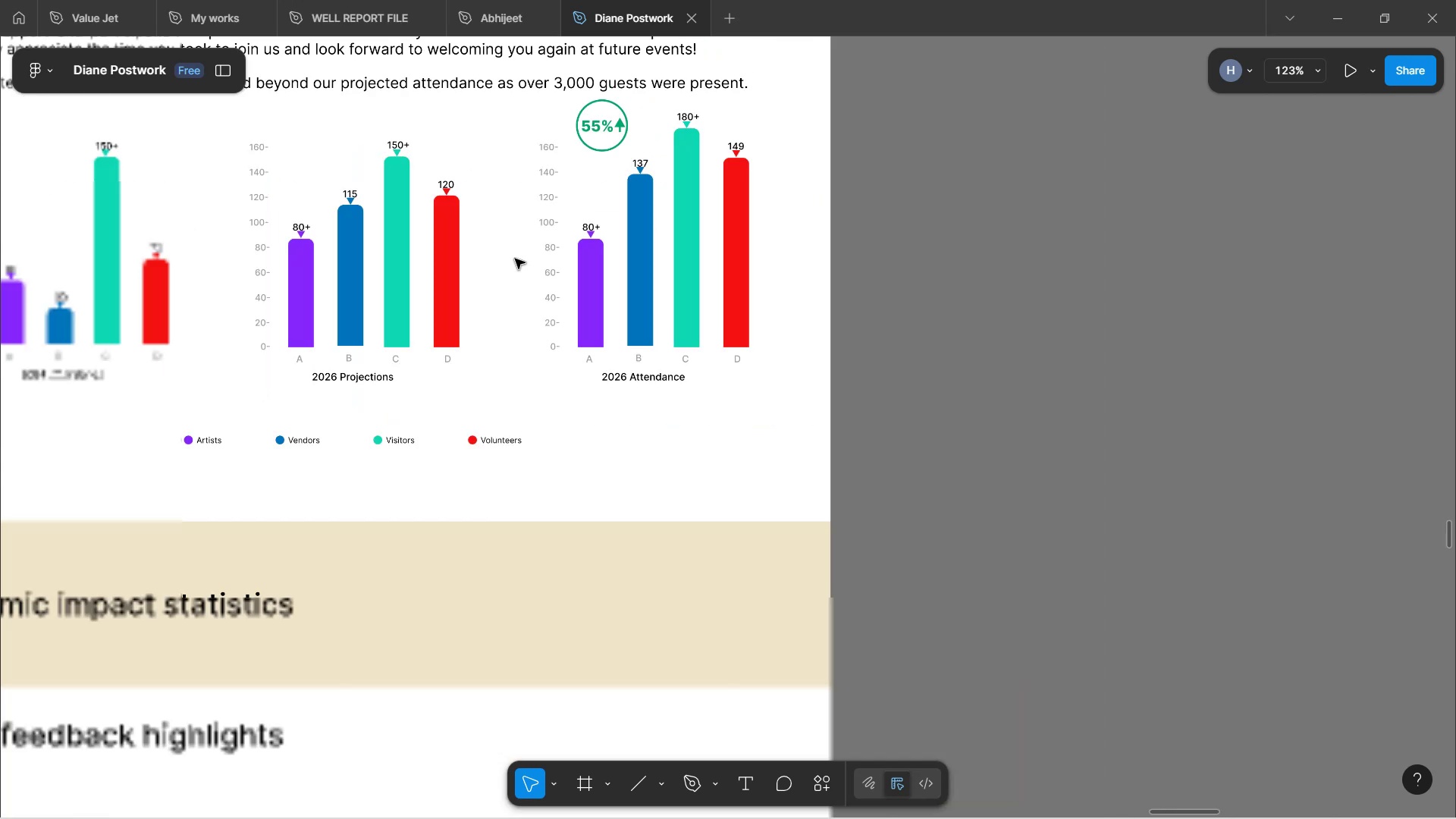 
hold_key(key=ControlLeft, duration=1.21)
 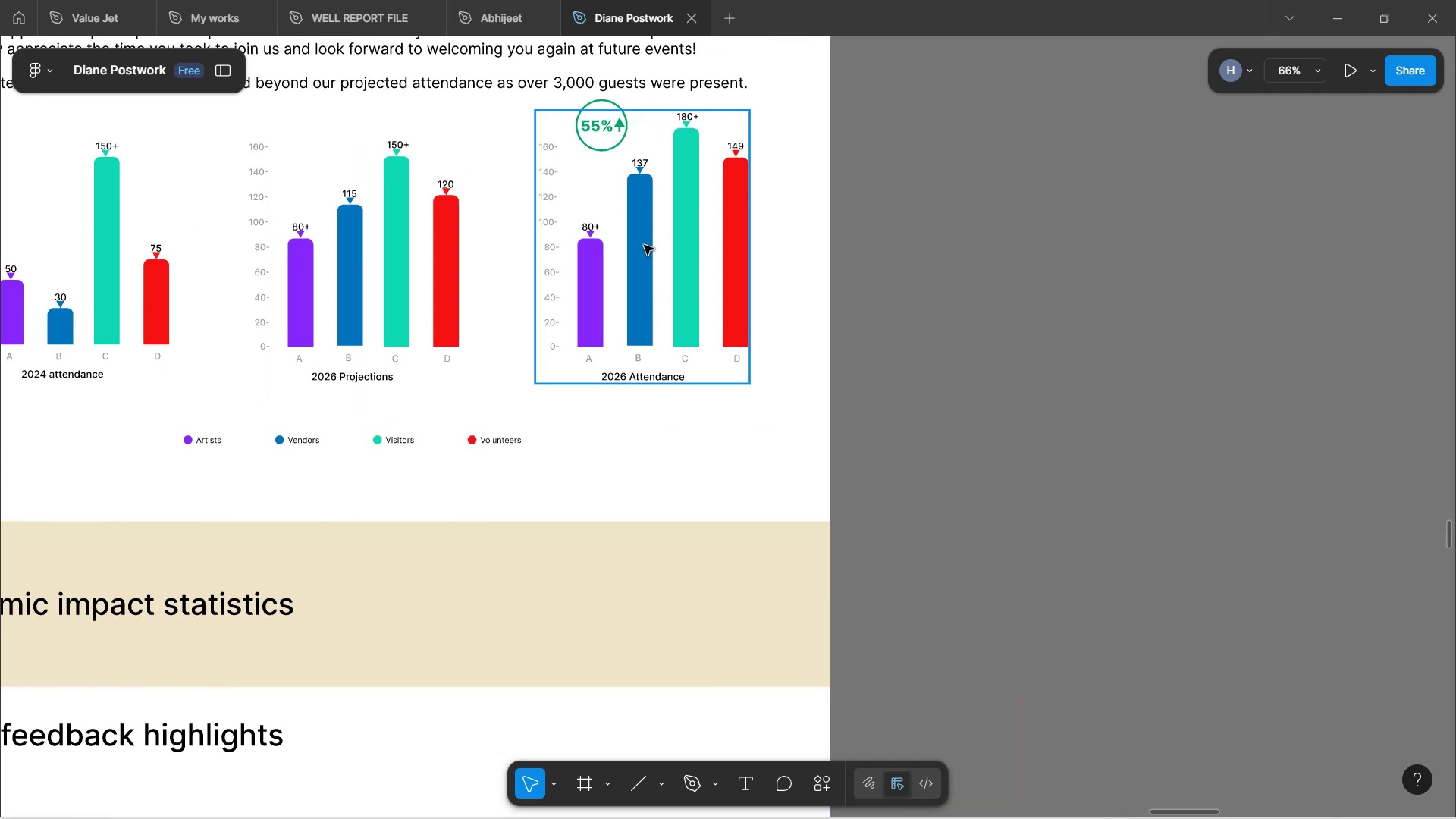 
hold_key(key=ControlLeft, duration=1.22)
scroll: coordinate [700, 214], scroll_direction: down, amount: 1.0
 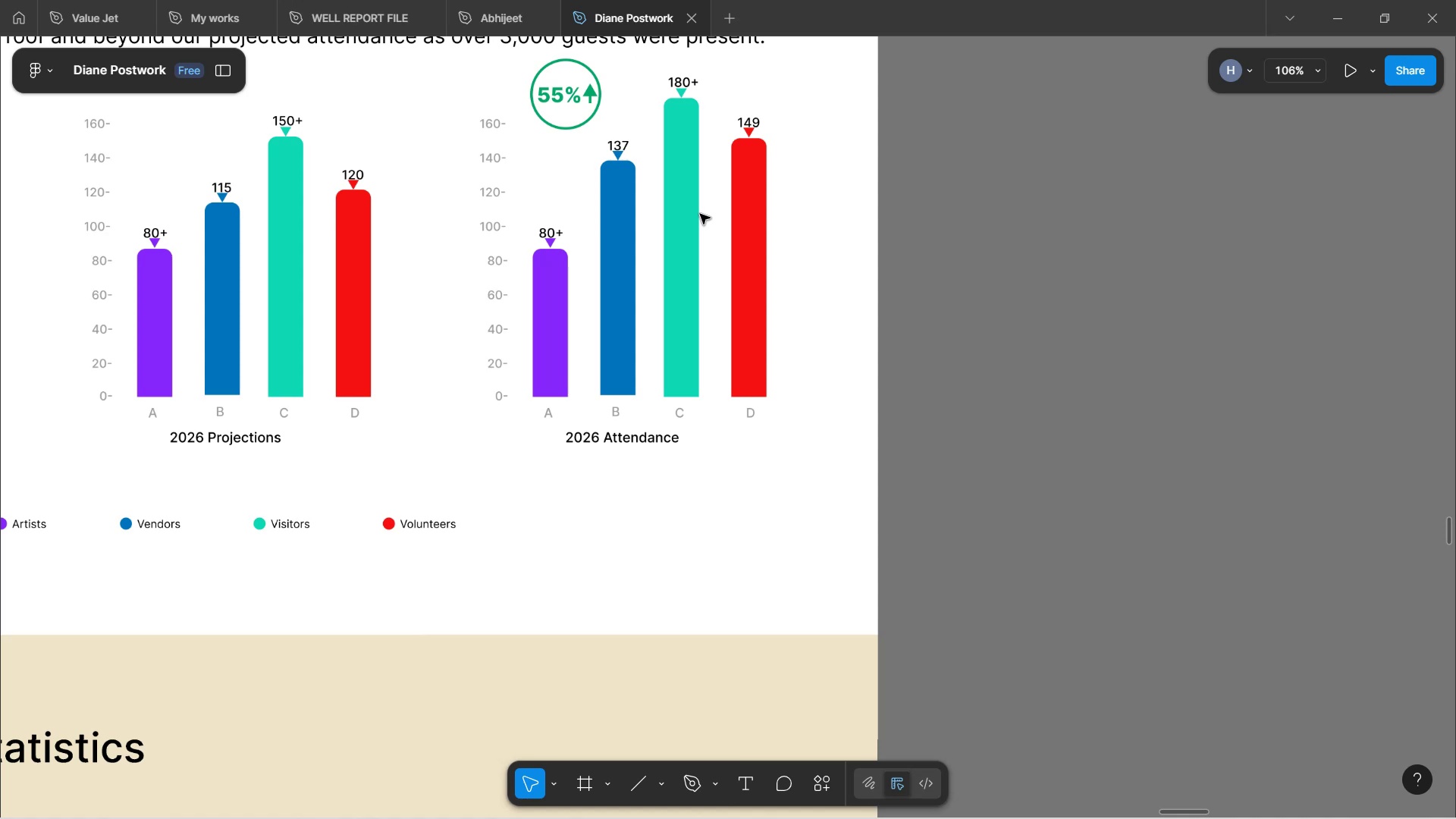 
scroll: coordinate [821, 371], scroll_direction: up, amount: 2.0
 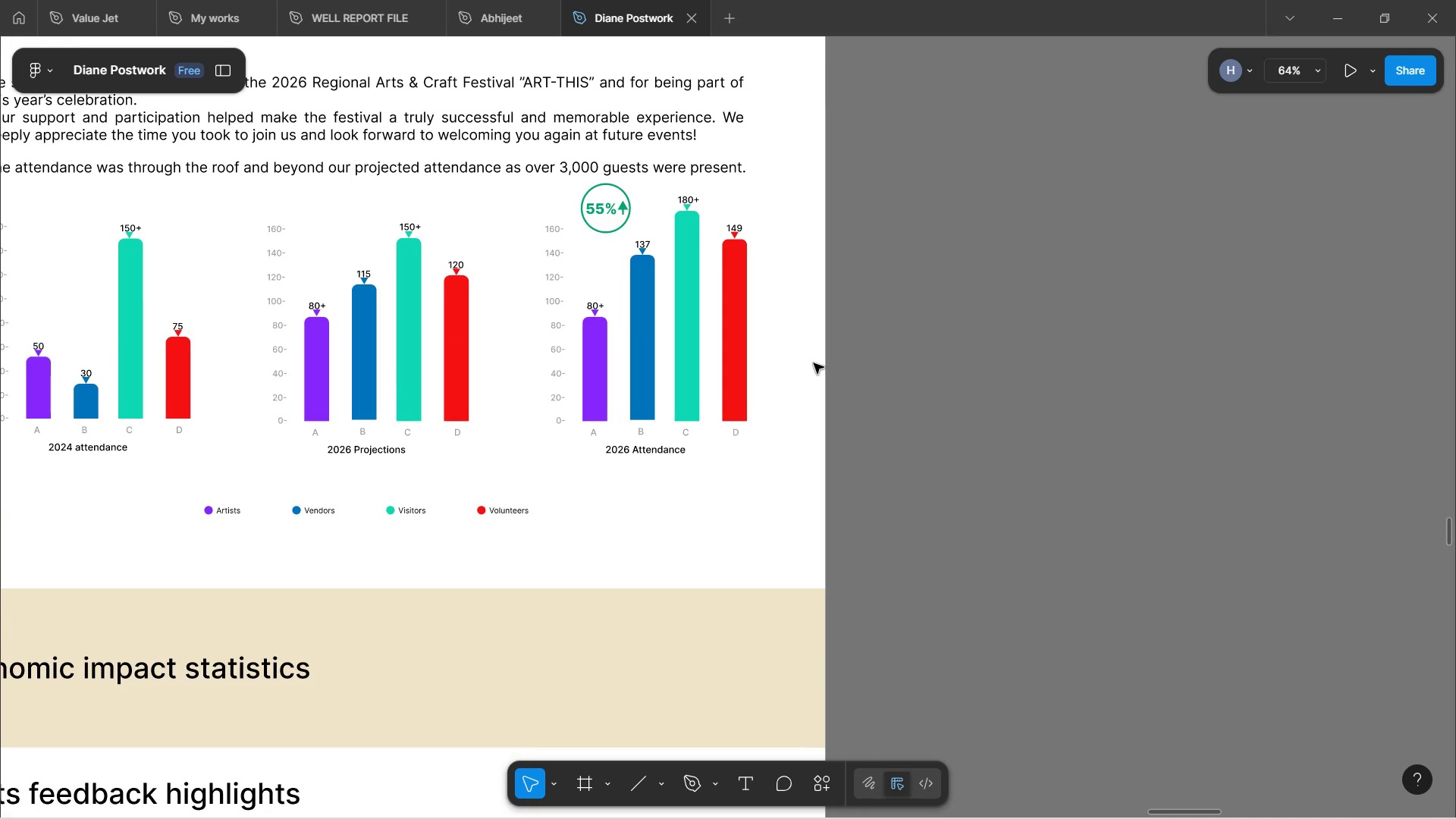 
hold_key(key=ShiftLeft, duration=1.37)
scroll: coordinate [815, 360], scroll_direction: up, amount: 5.0
 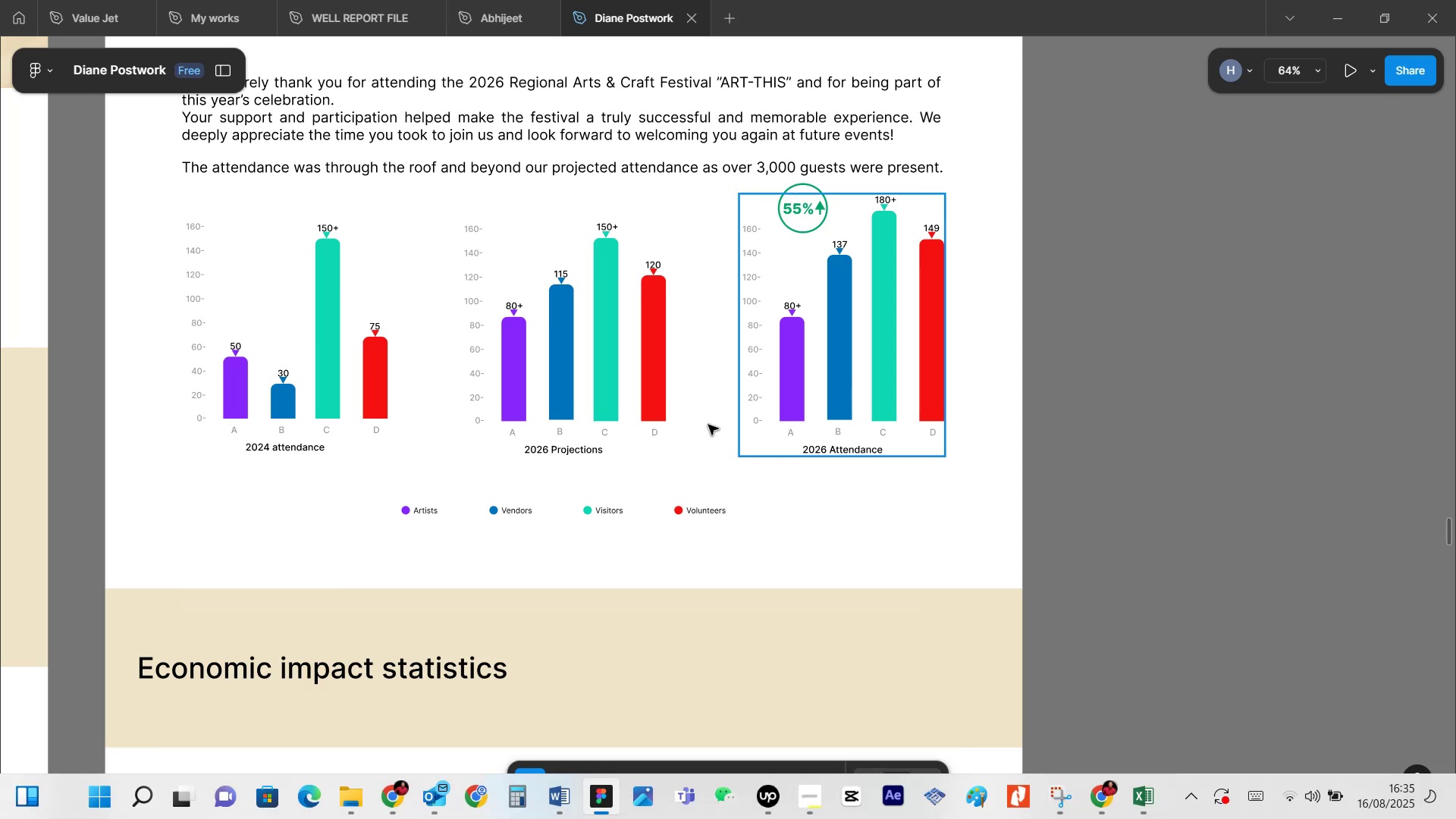 
wait(19.9)
 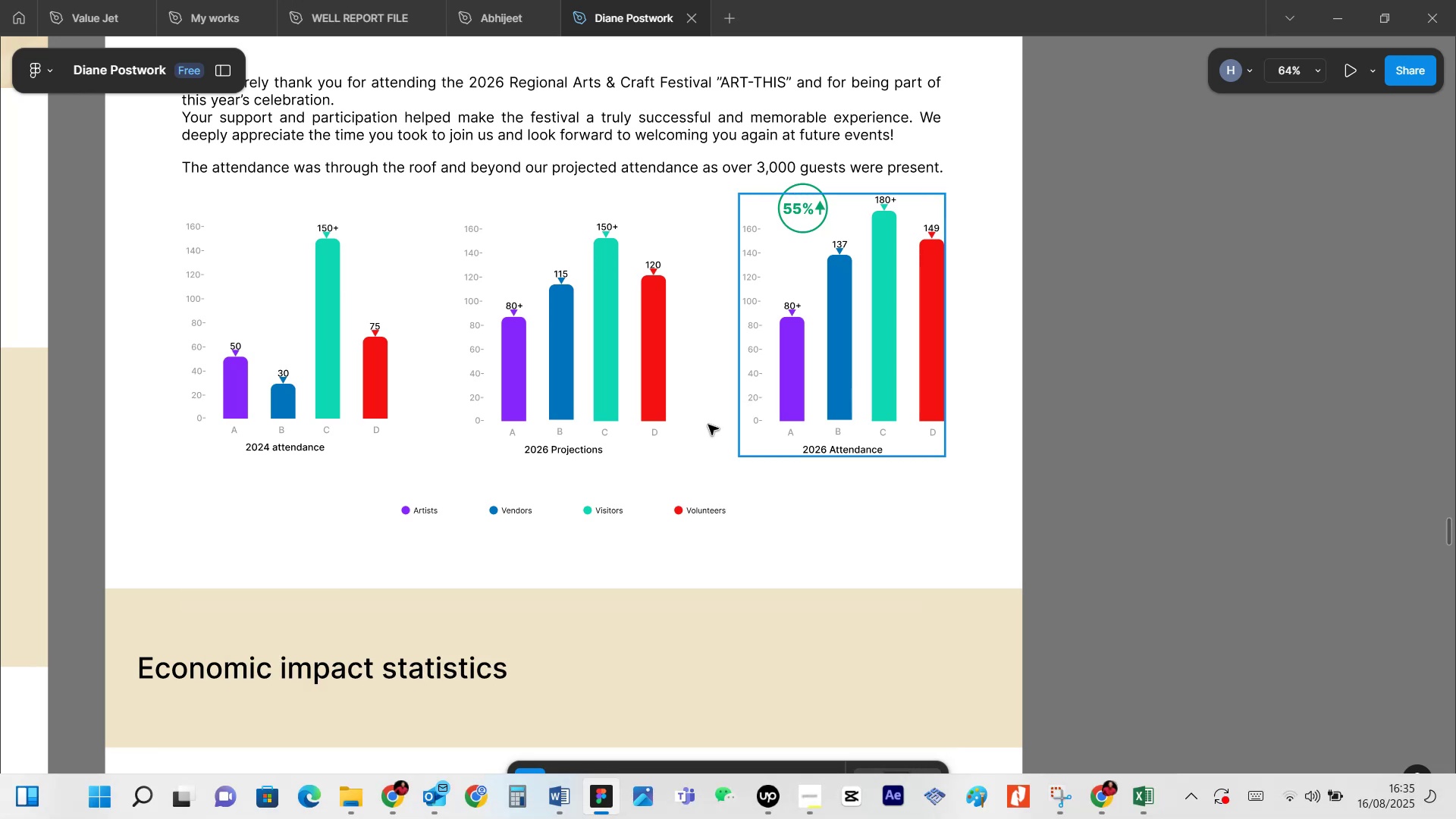 
left_click([257, 730])
 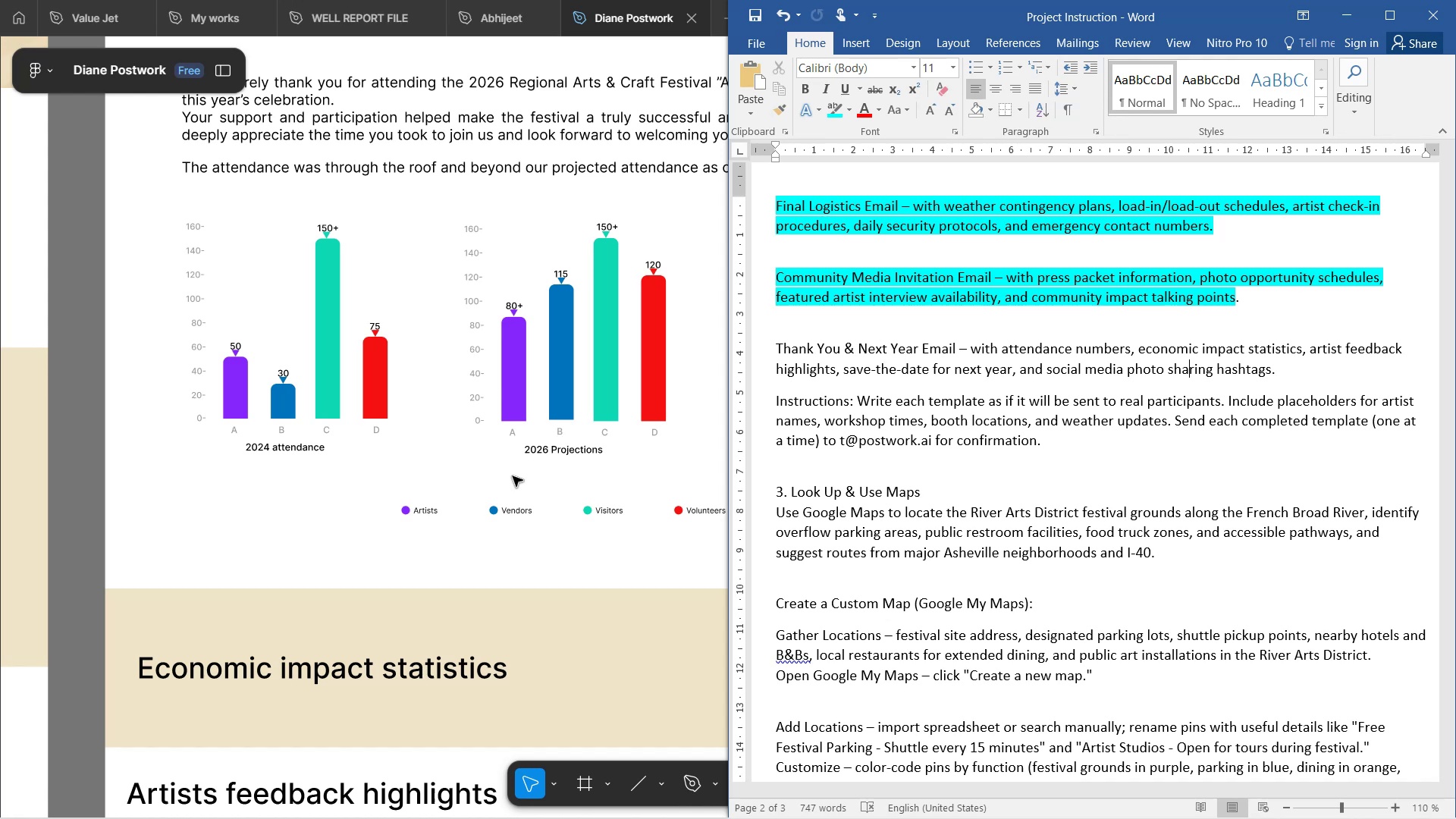 
wait(151.05)
 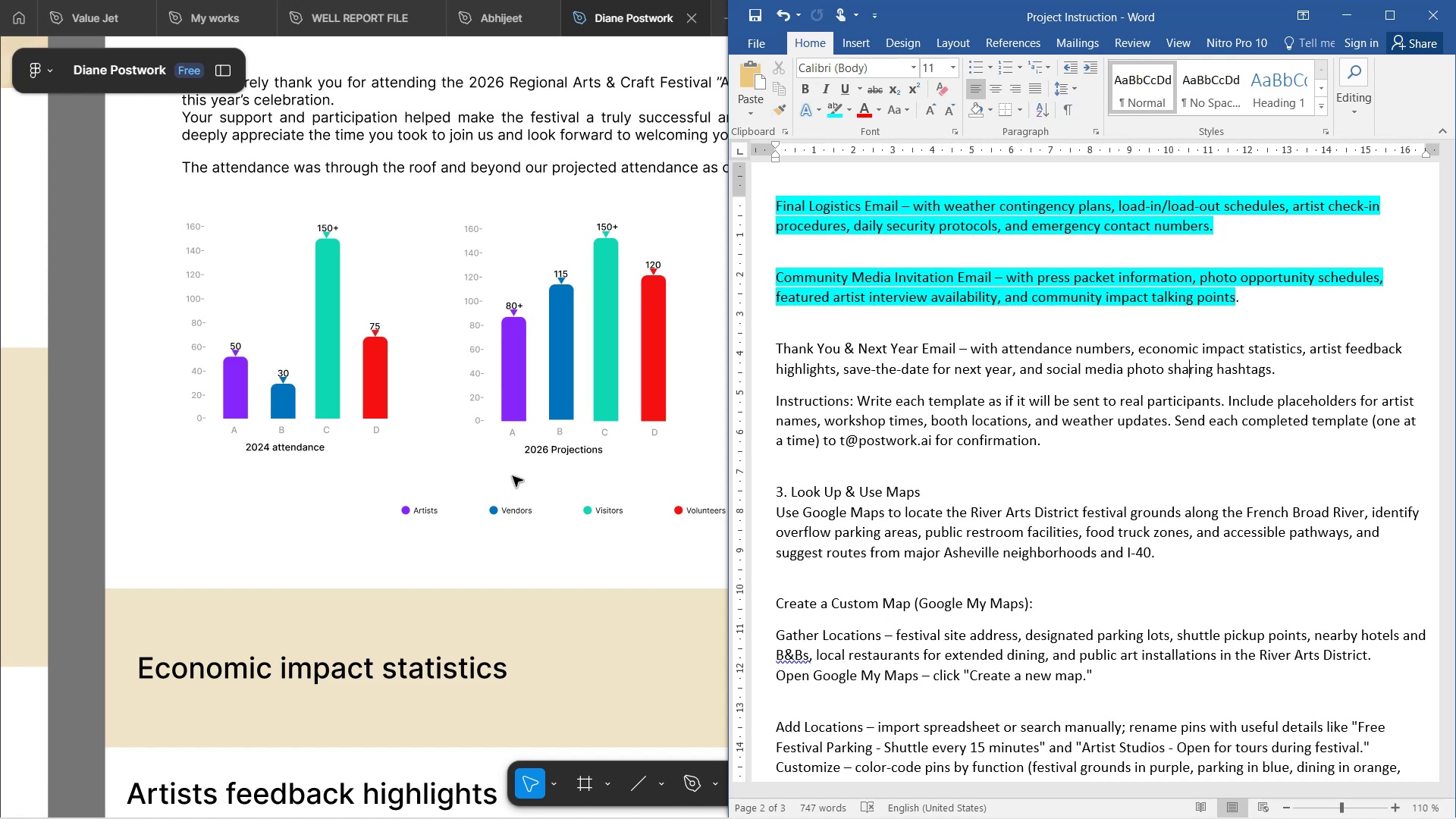 
scroll: coordinate [956, 502], scroll_direction: down, amount: 1.0
 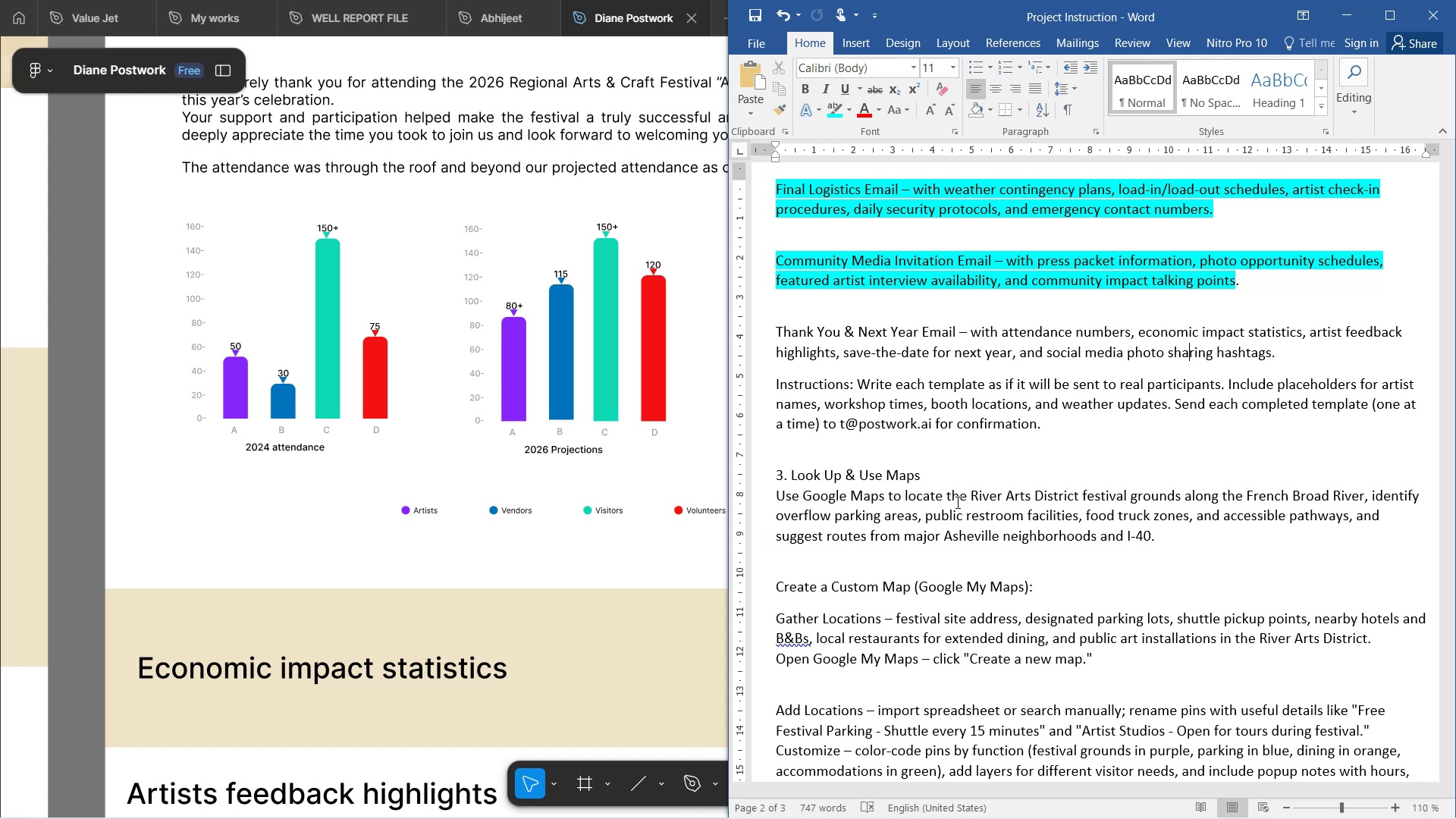 
wait(97.43)
 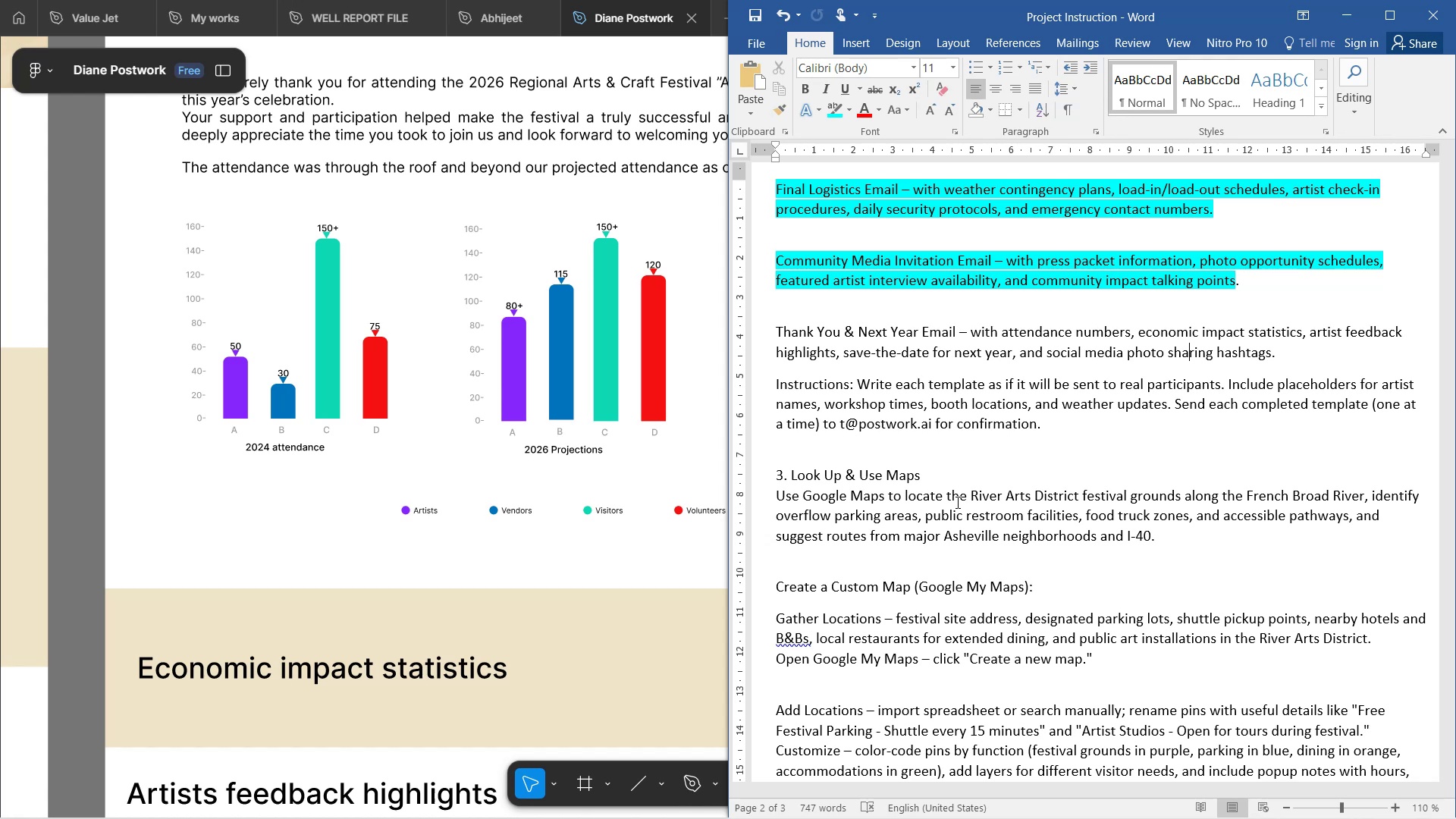 
scroll: coordinate [1070, 406], scroll_direction: down, amount: 4.0
 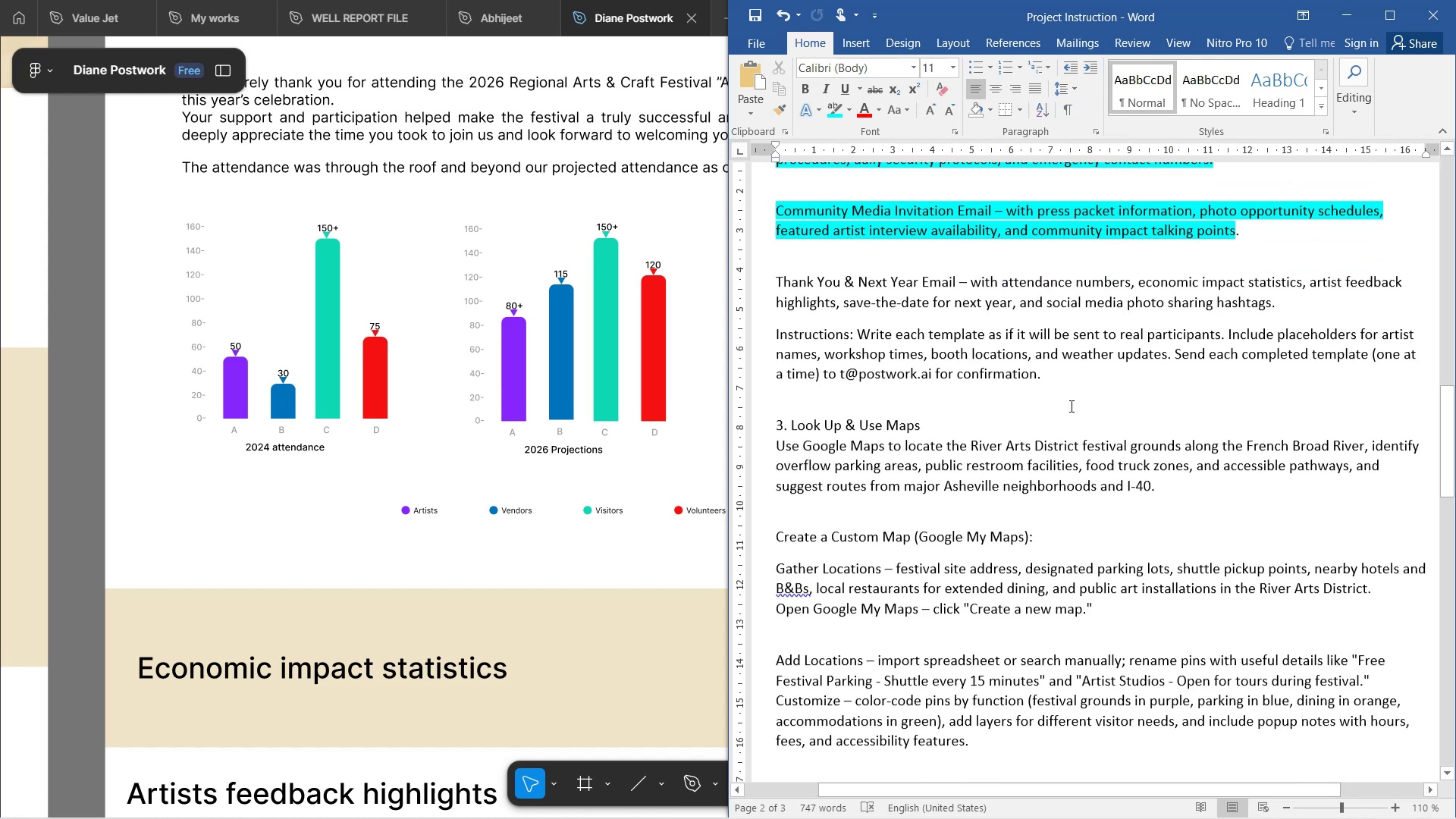 
scroll: coordinate [557, 178], scroll_direction: up, amount: 13.0
 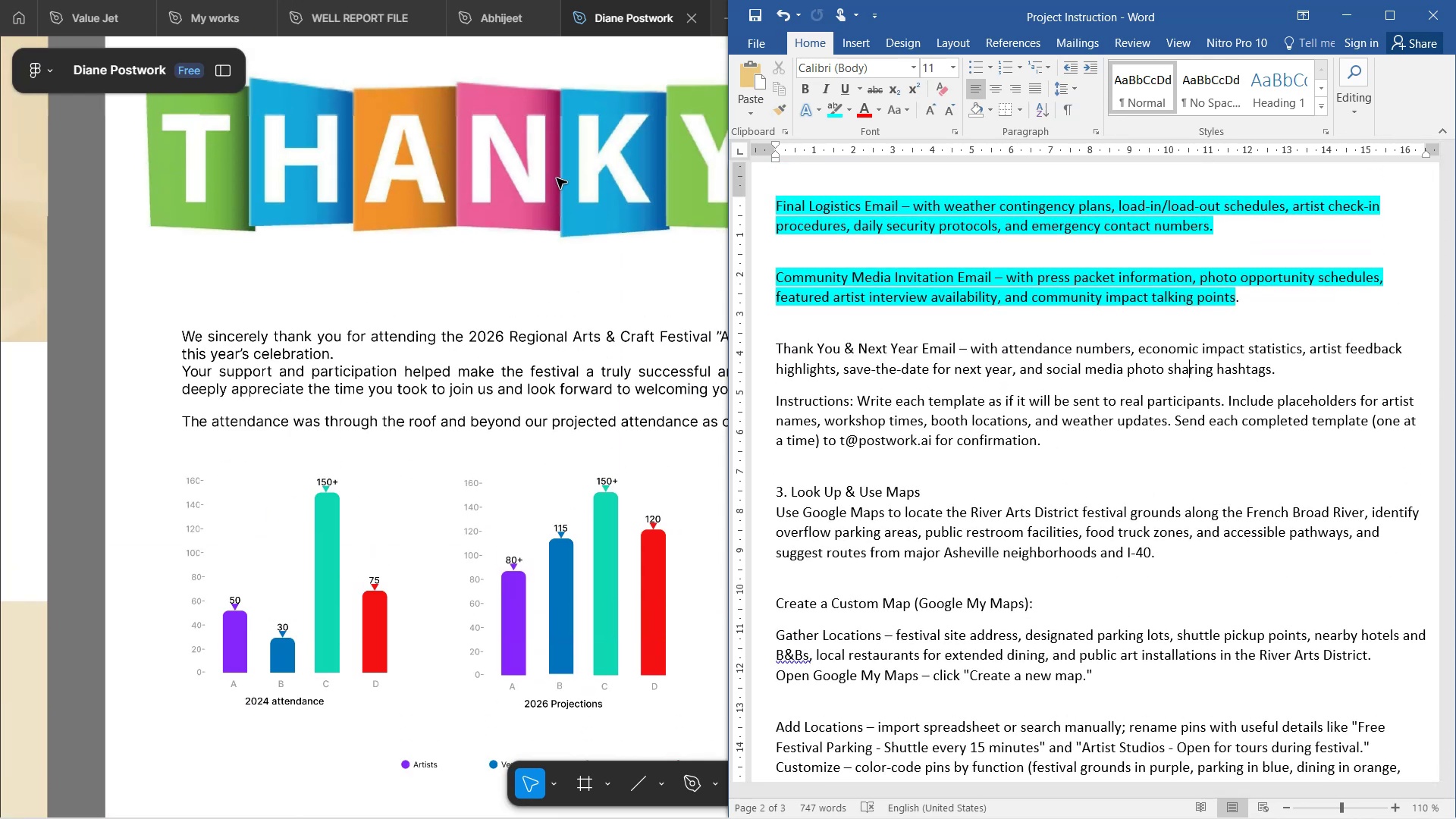 
scroll: coordinate [557, 178], scroll_direction: down, amount: 1.0
 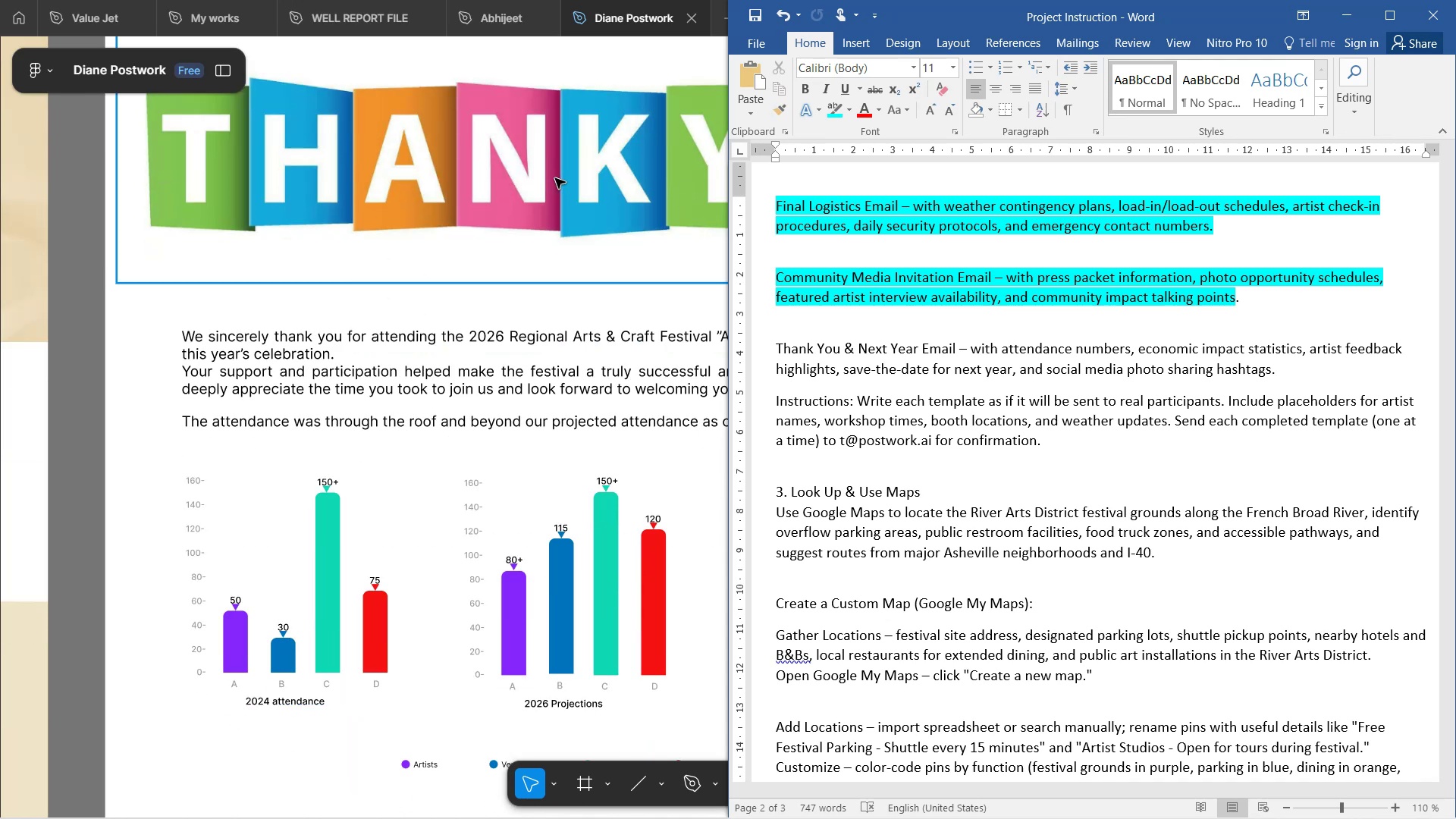 
wait(9.14)
 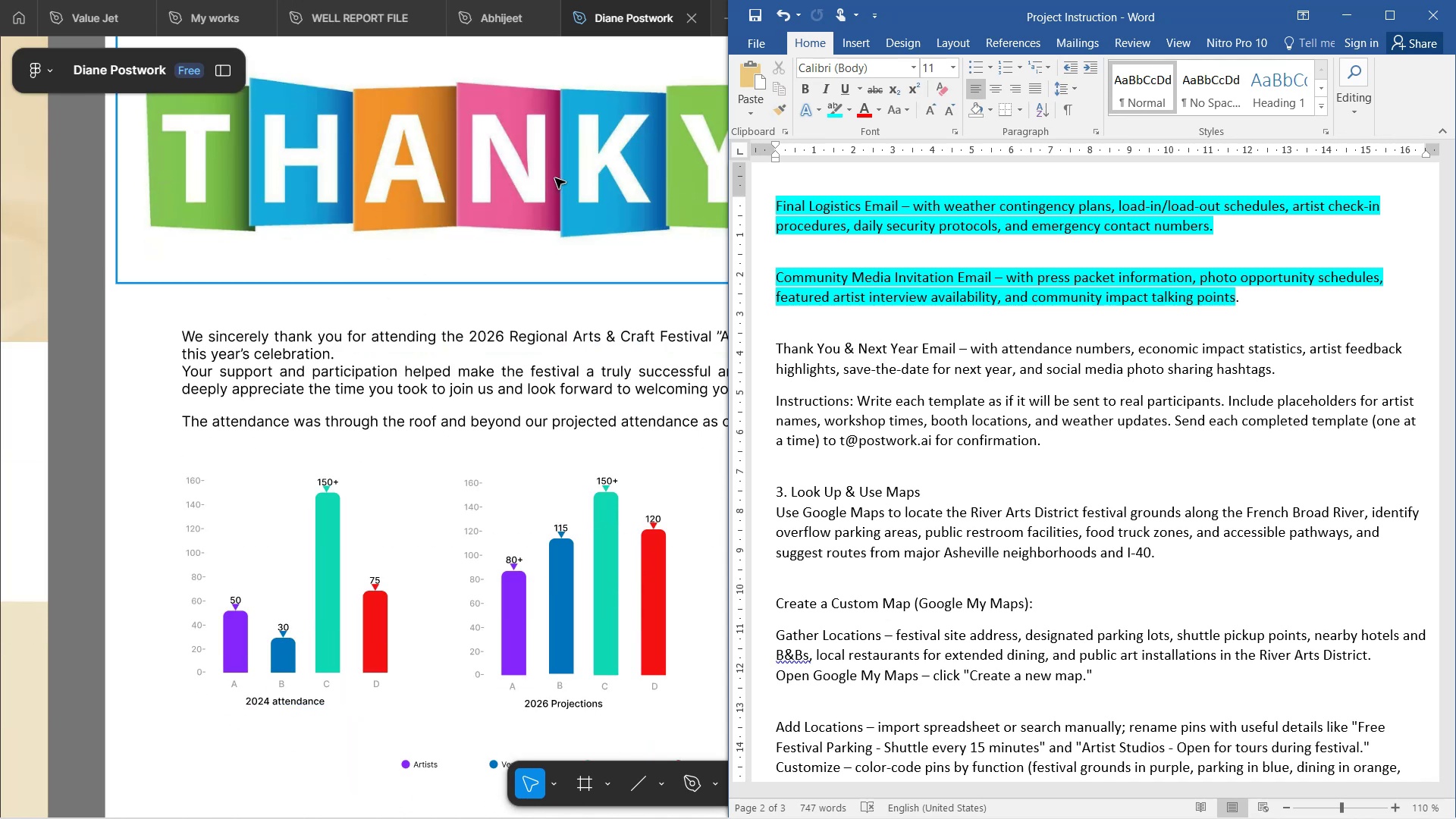 
left_click([337, 374])
 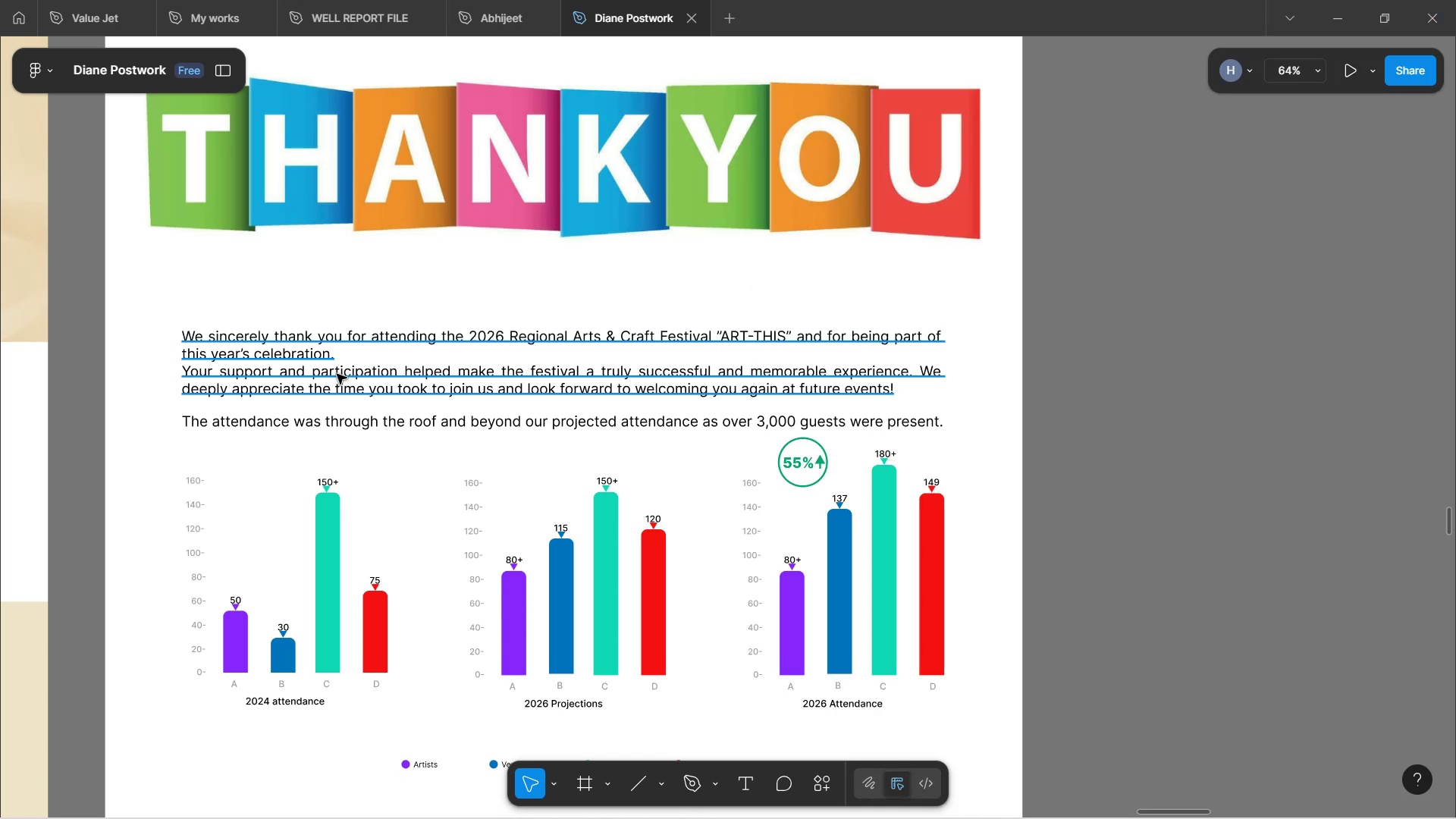 
hold_key(key=ArrowUp, duration=1.73)
 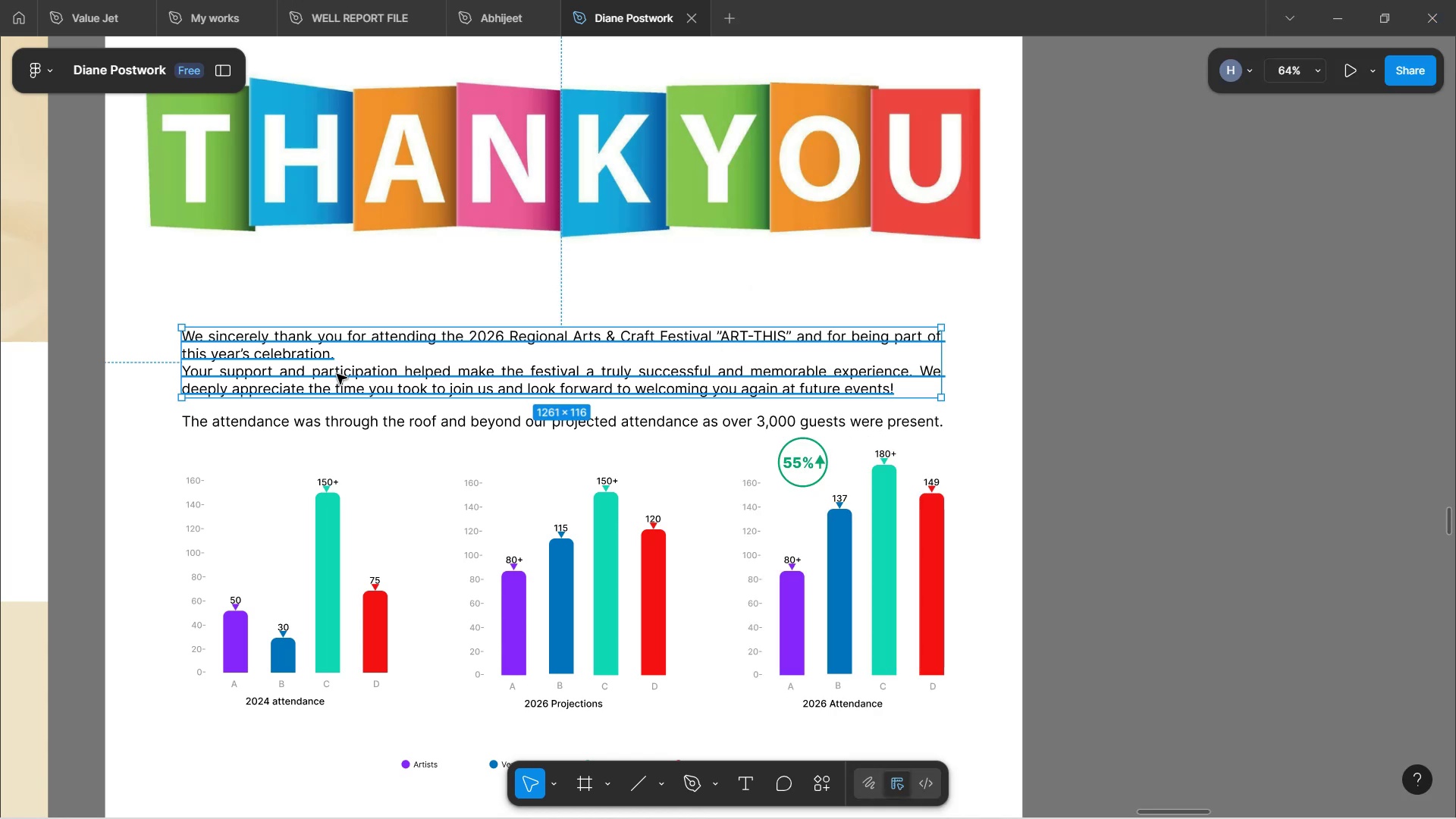 
hold_key(key=ArrowUp, duration=1.52)
 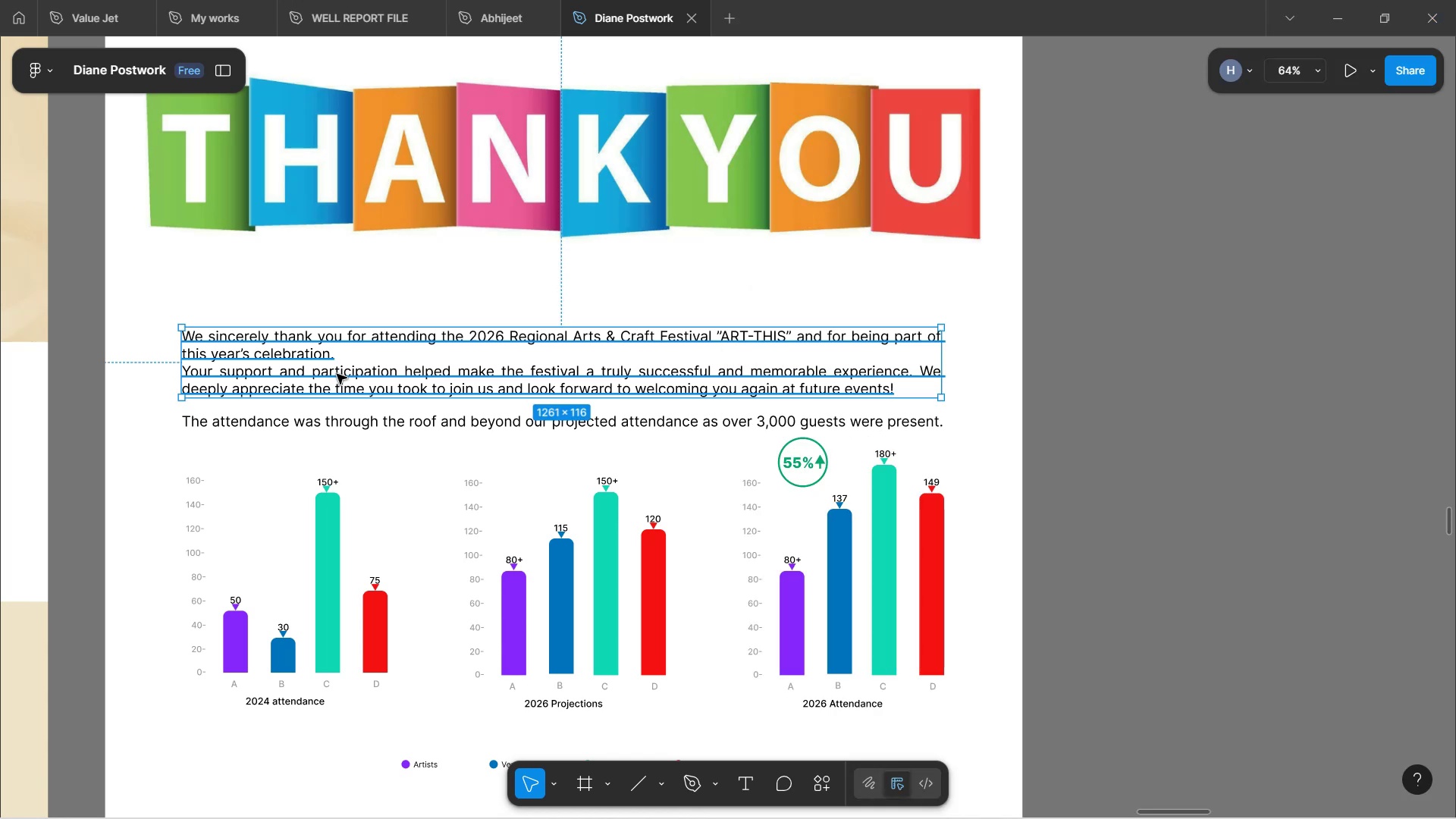 
hold_key(key=ArrowUp, duration=0.31)
 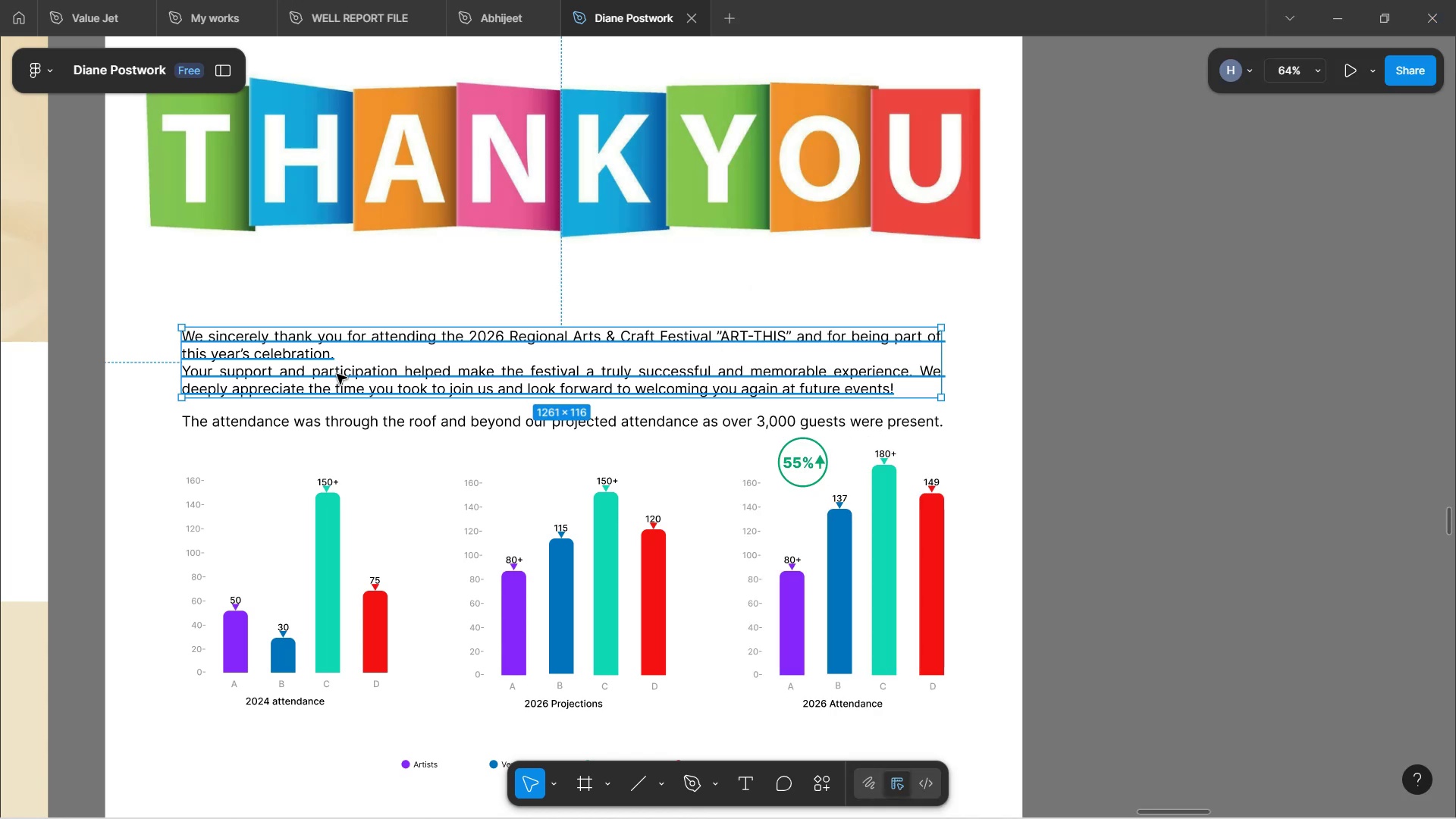 
hold_key(key=ArrowUp, duration=0.31)
 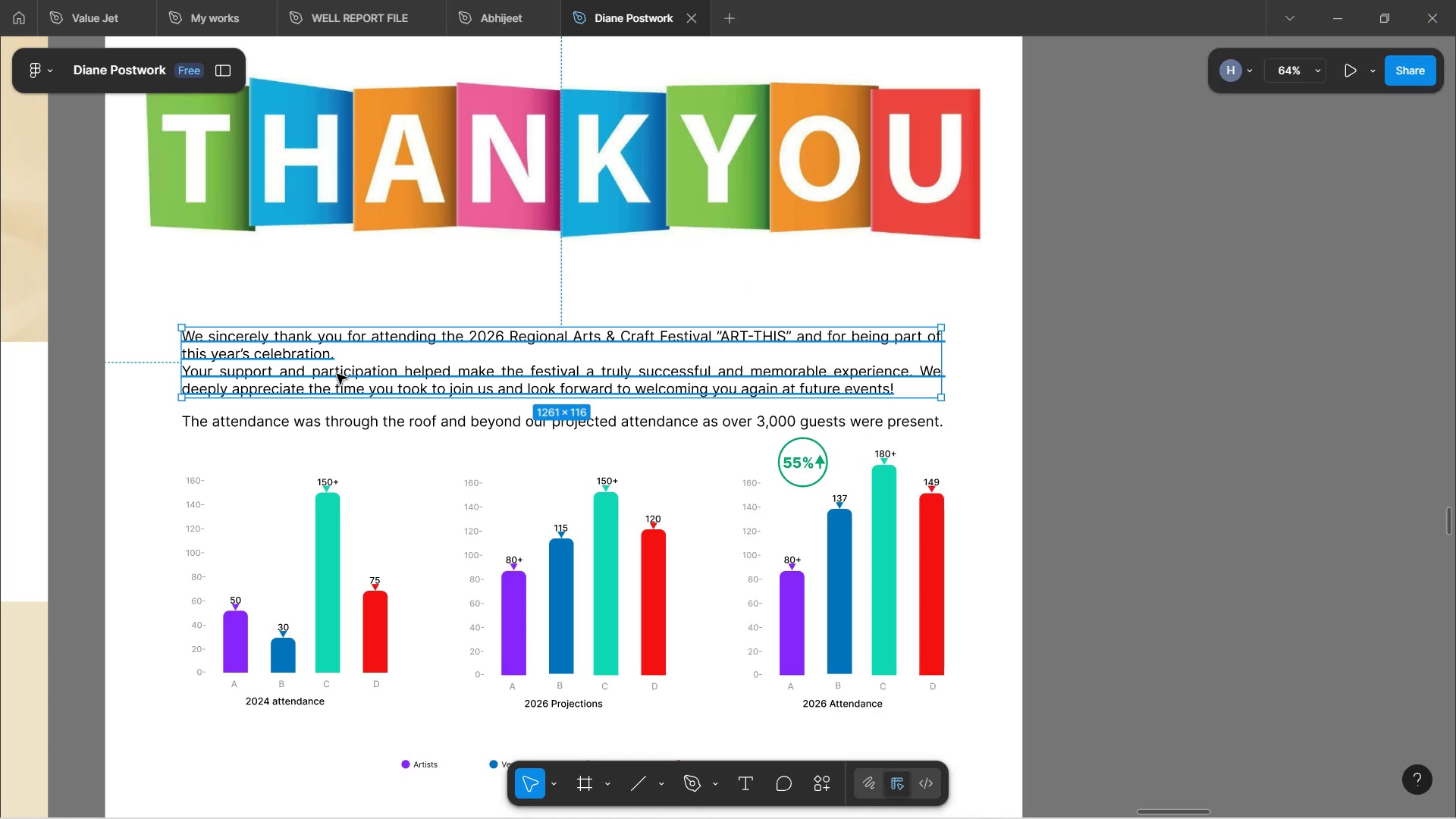 
hold_key(key=ArrowUp, duration=0.32)
 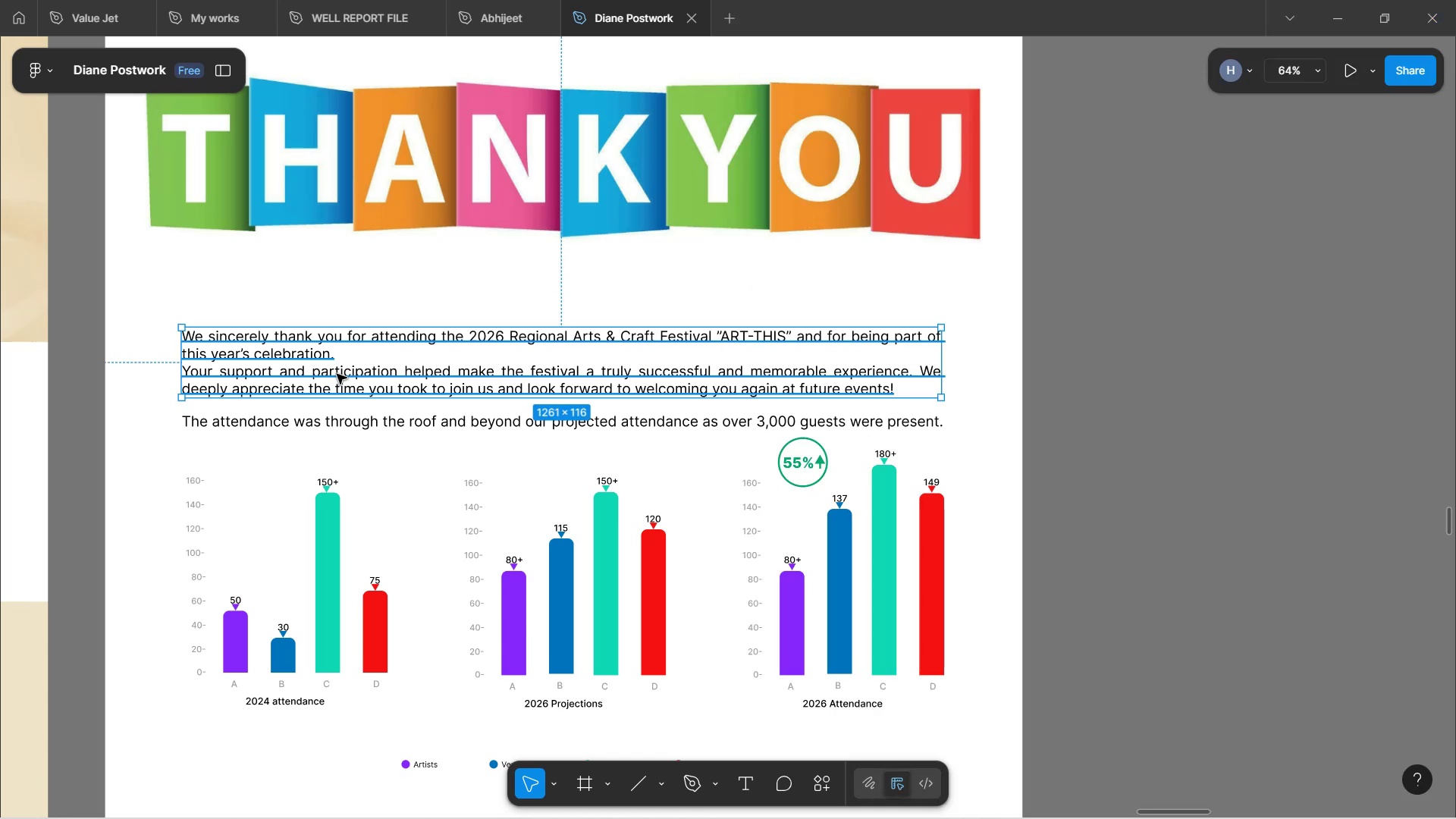 
key(ArrowUp)
 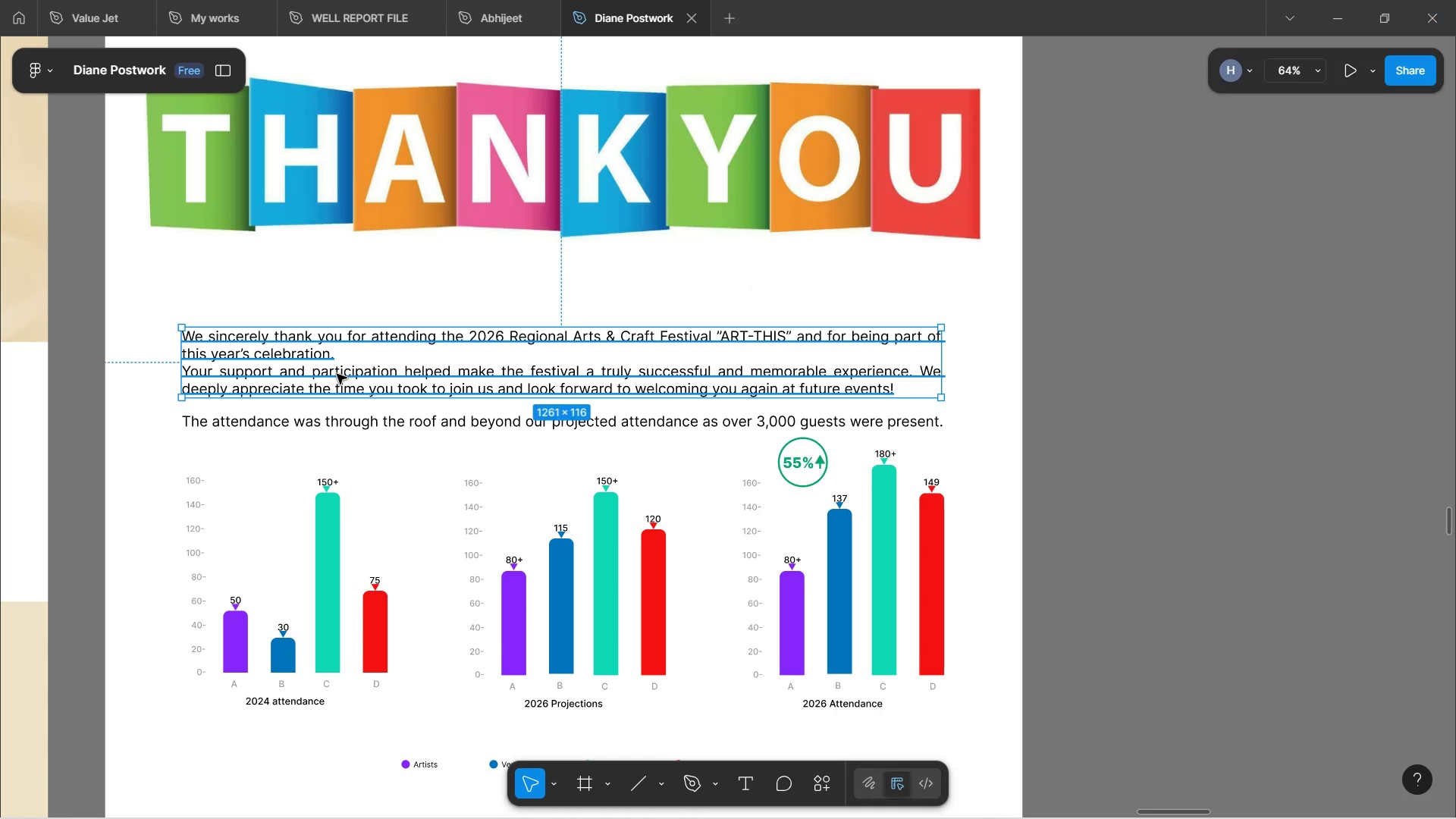 
key(ArrowUp)
 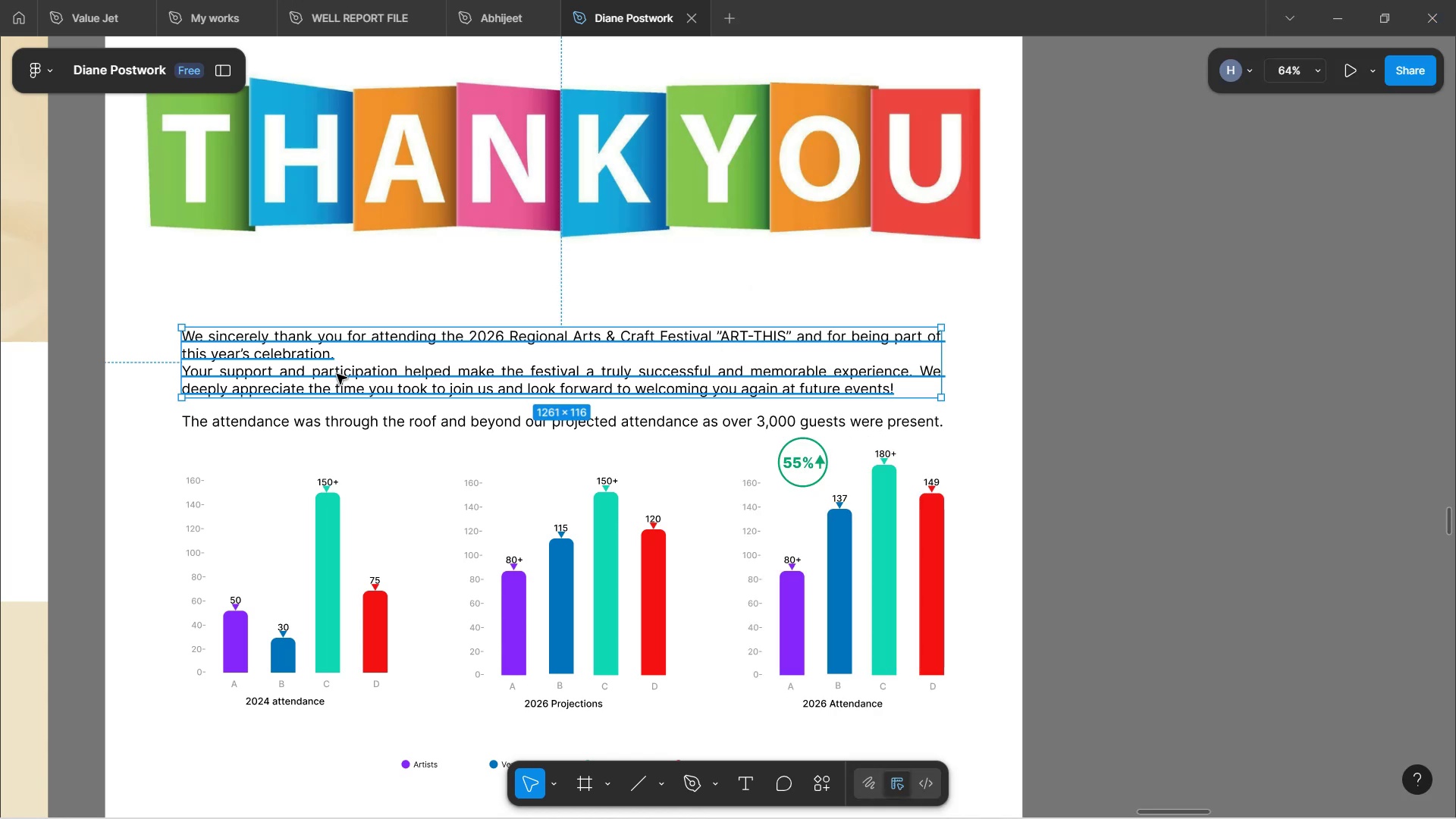 
key(ArrowUp)
 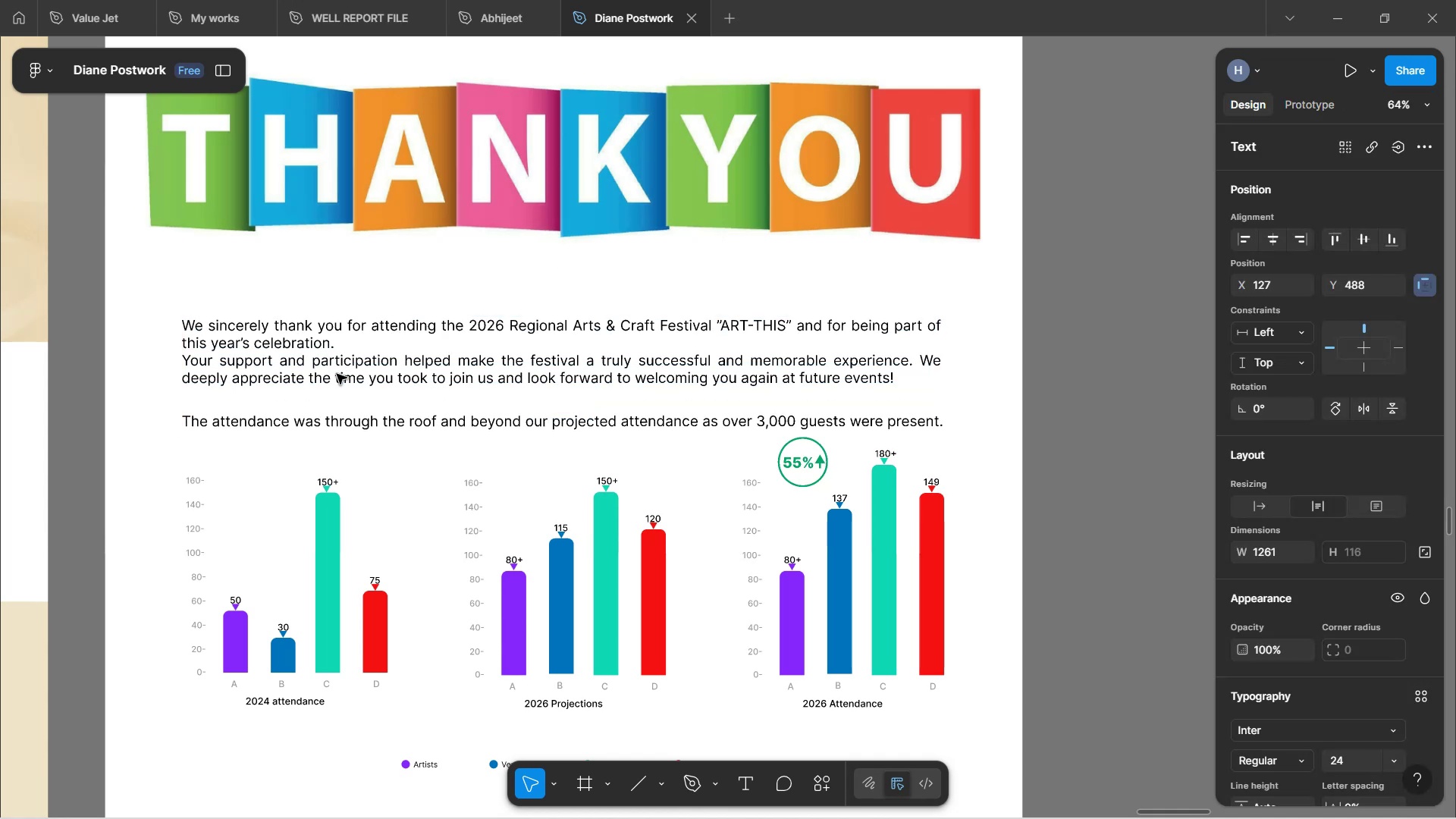 
wait(5.23)
 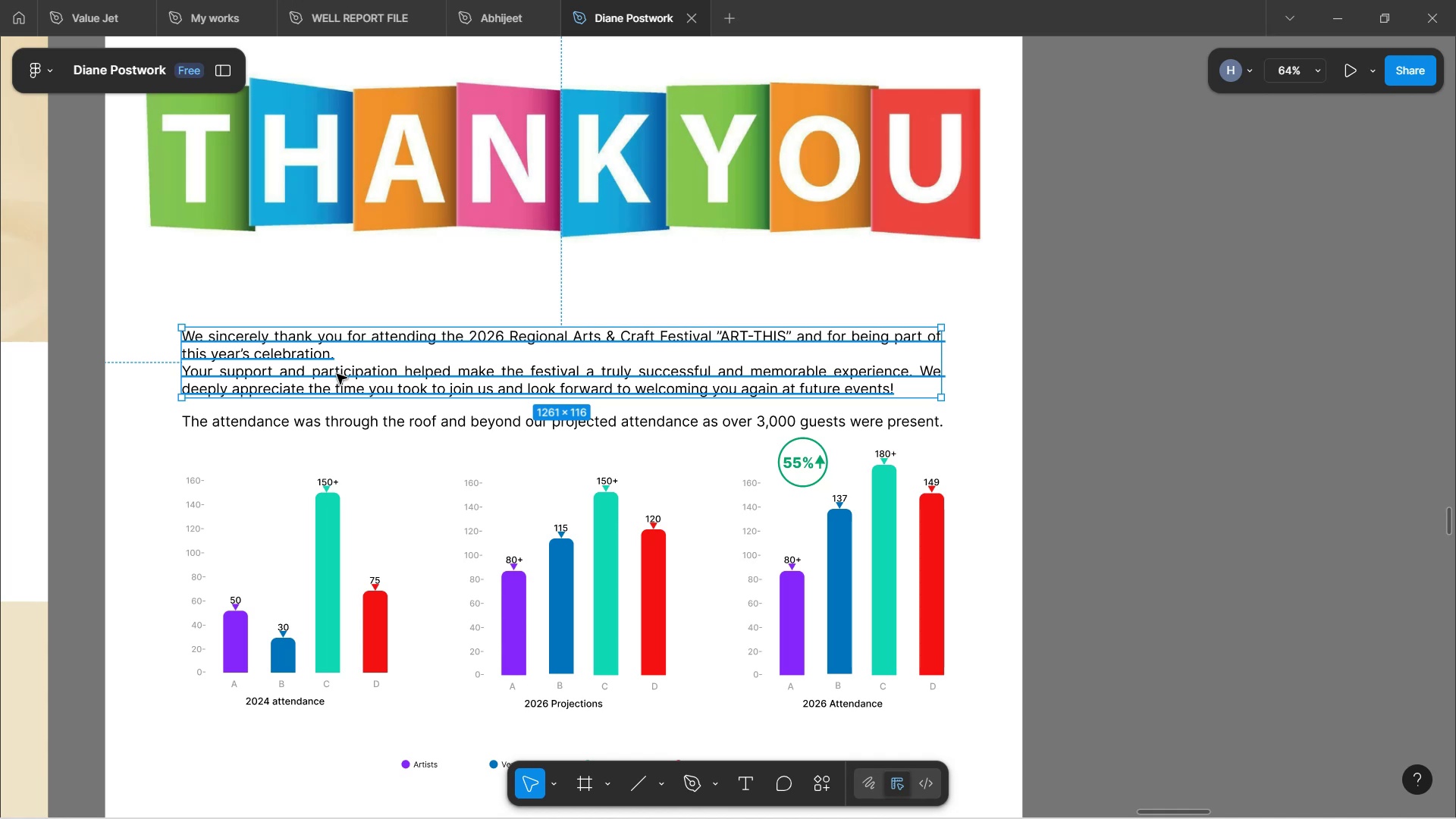 
hold_key(key=ArrowUp, duration=0.4)
 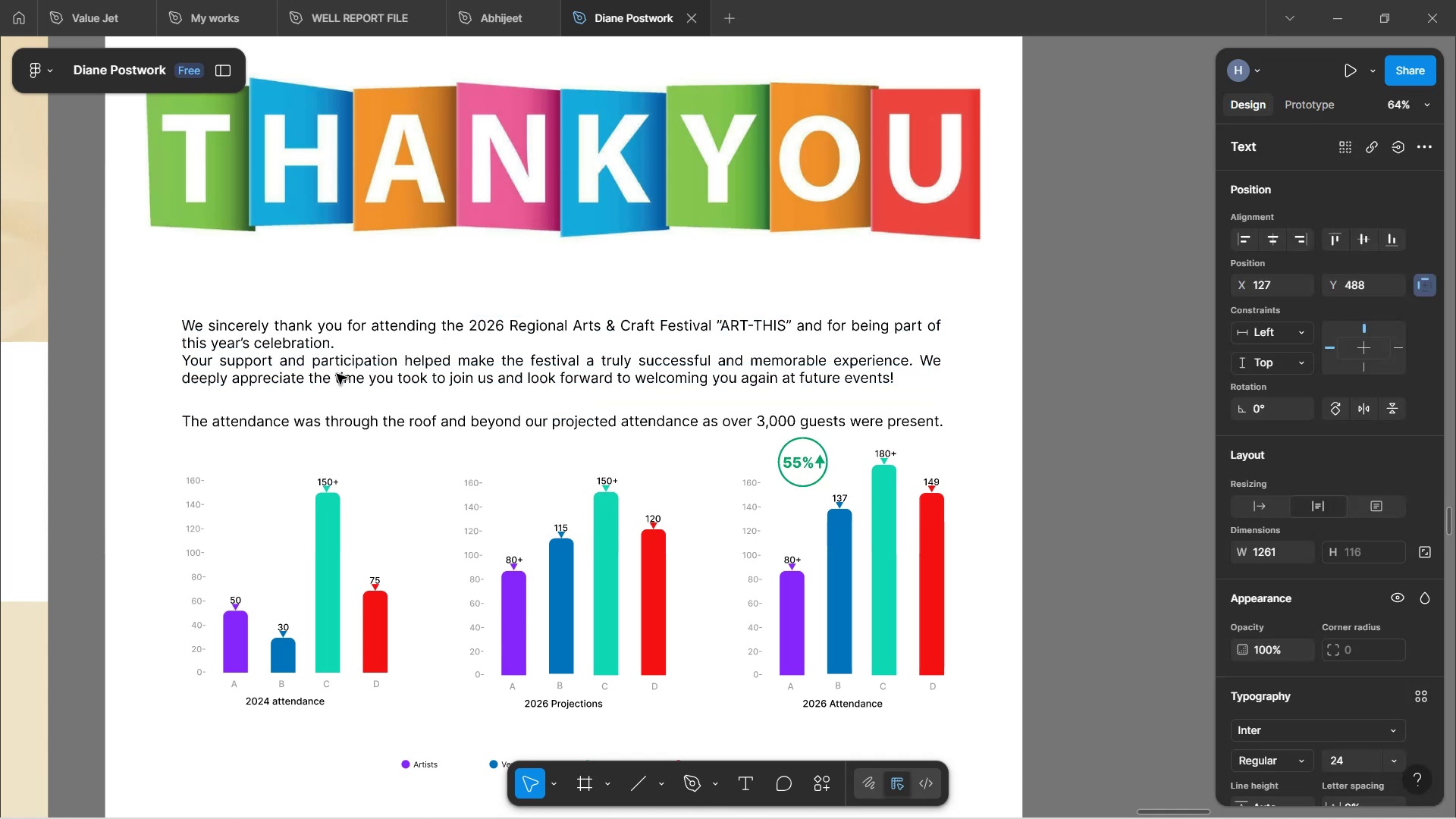 
wait(5.29)
 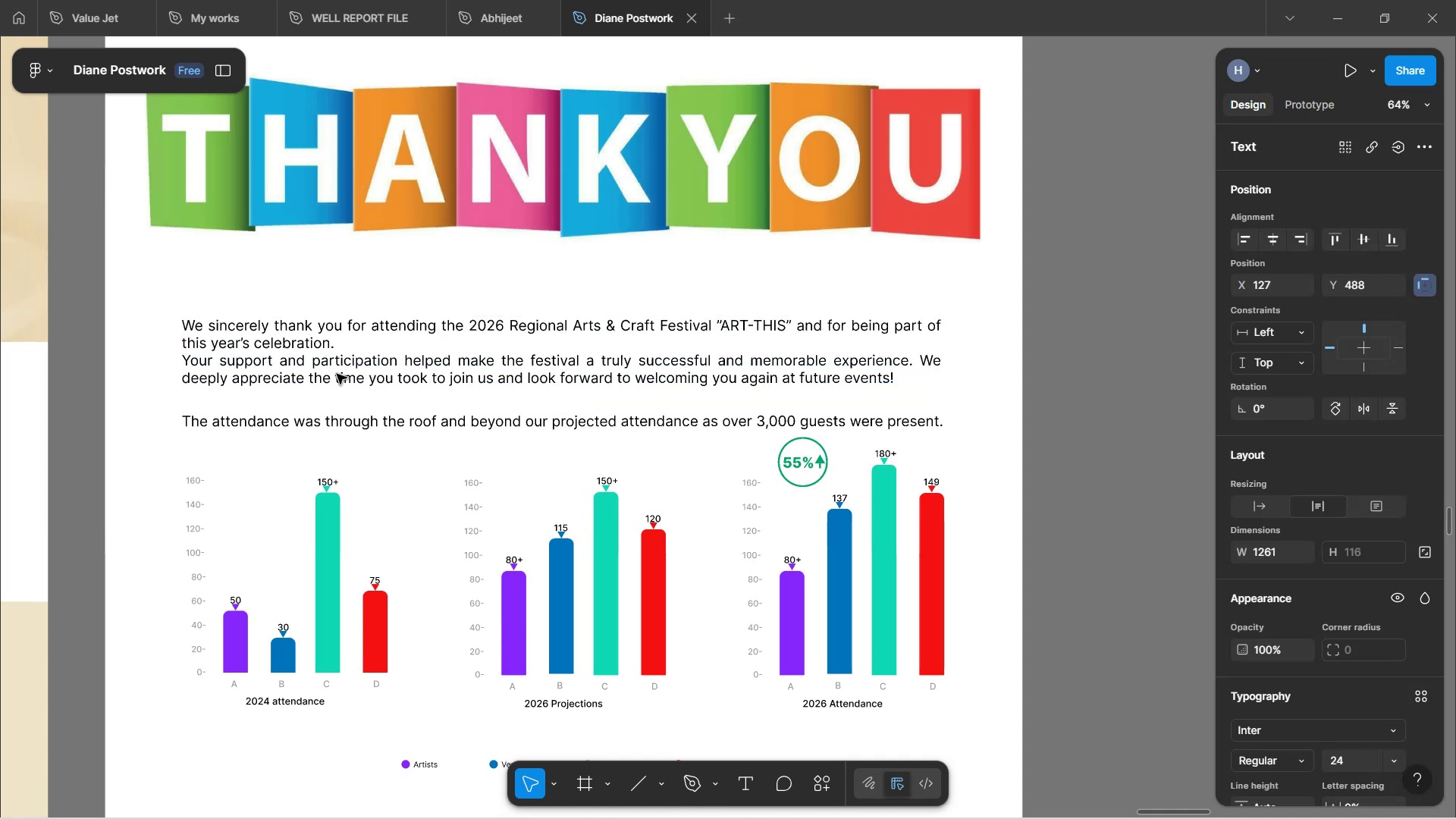 
key(ArrowUp)
 